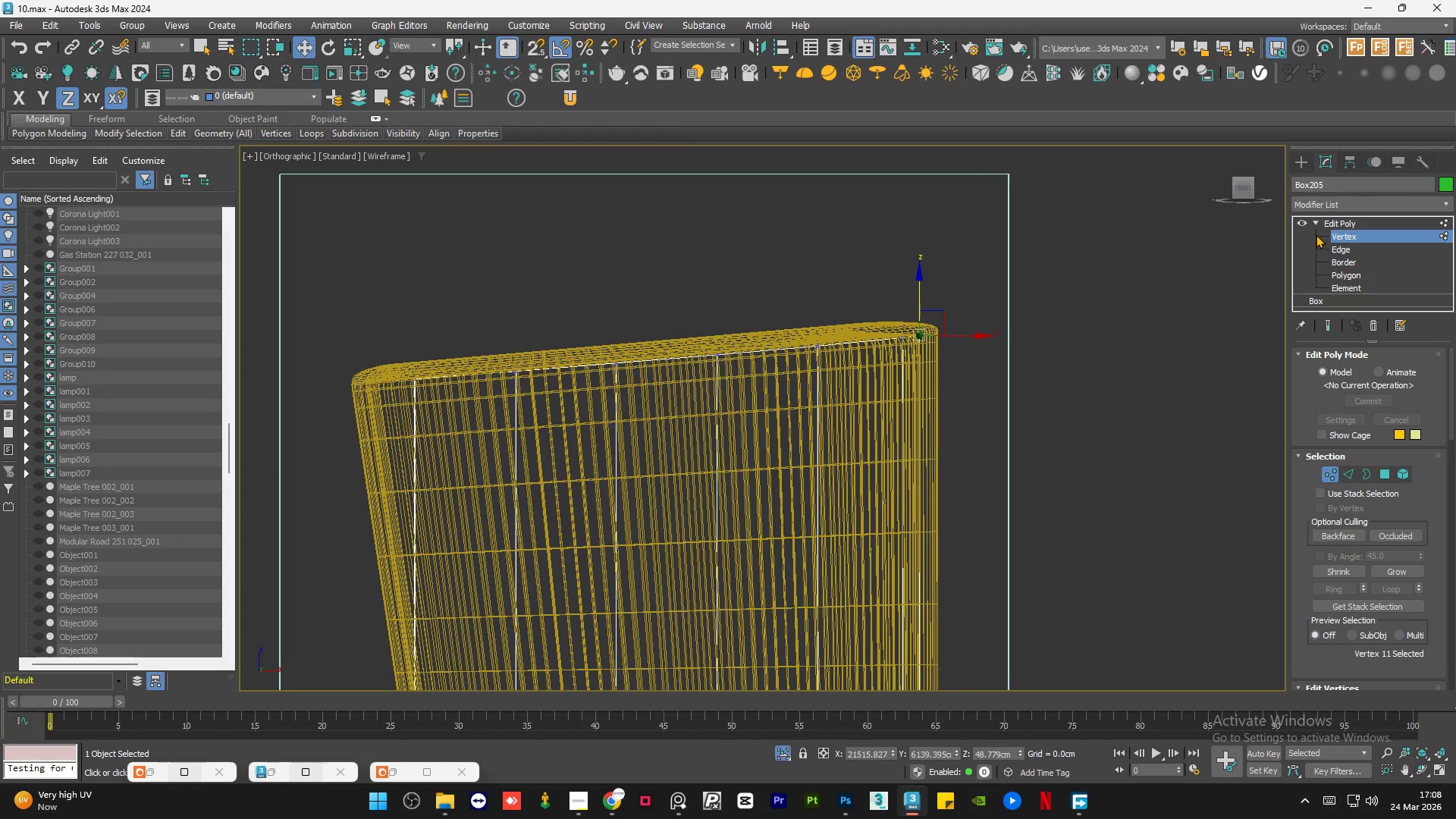 
left_click([1331, 225])
 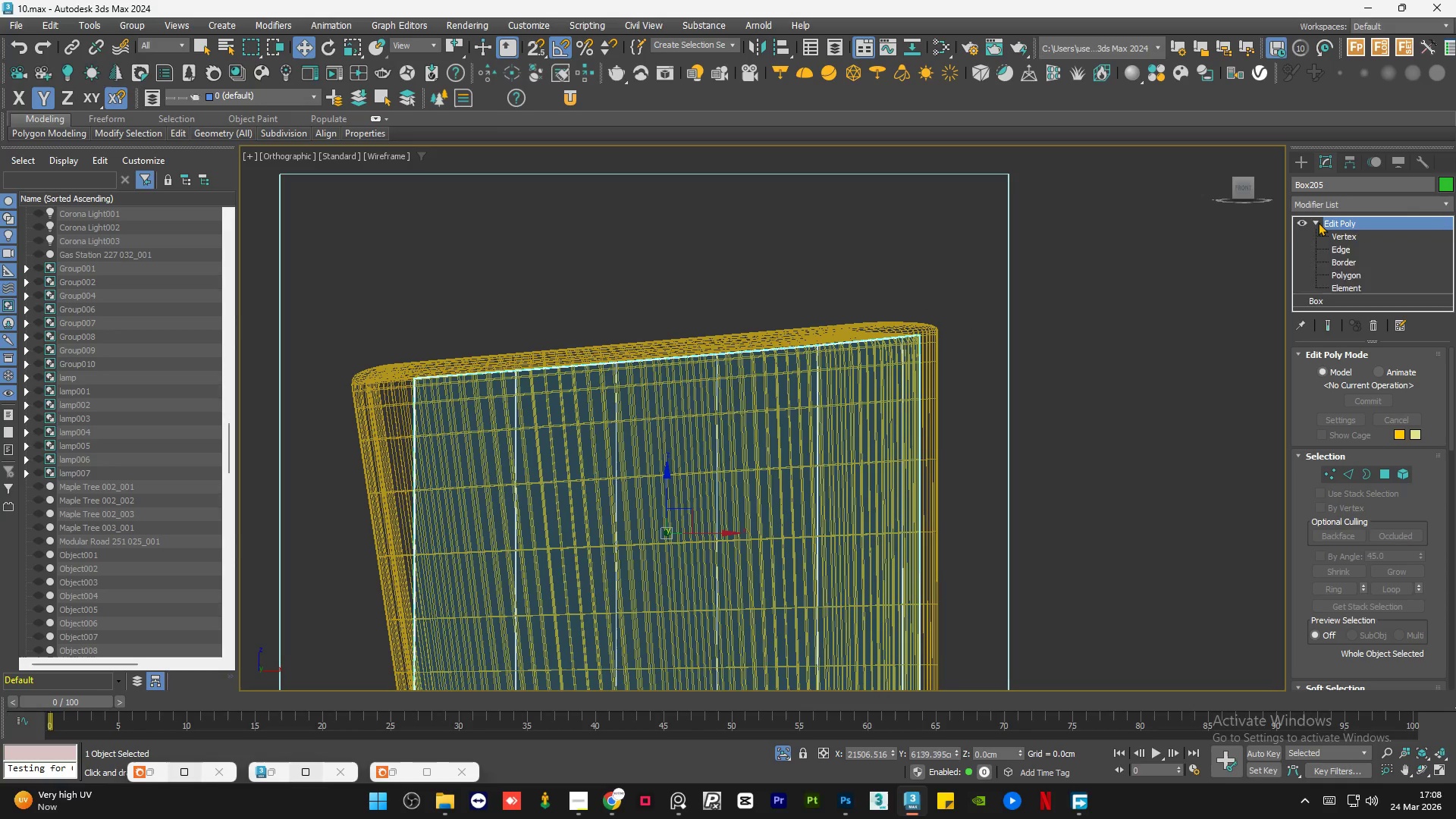 
left_click([1318, 222])
 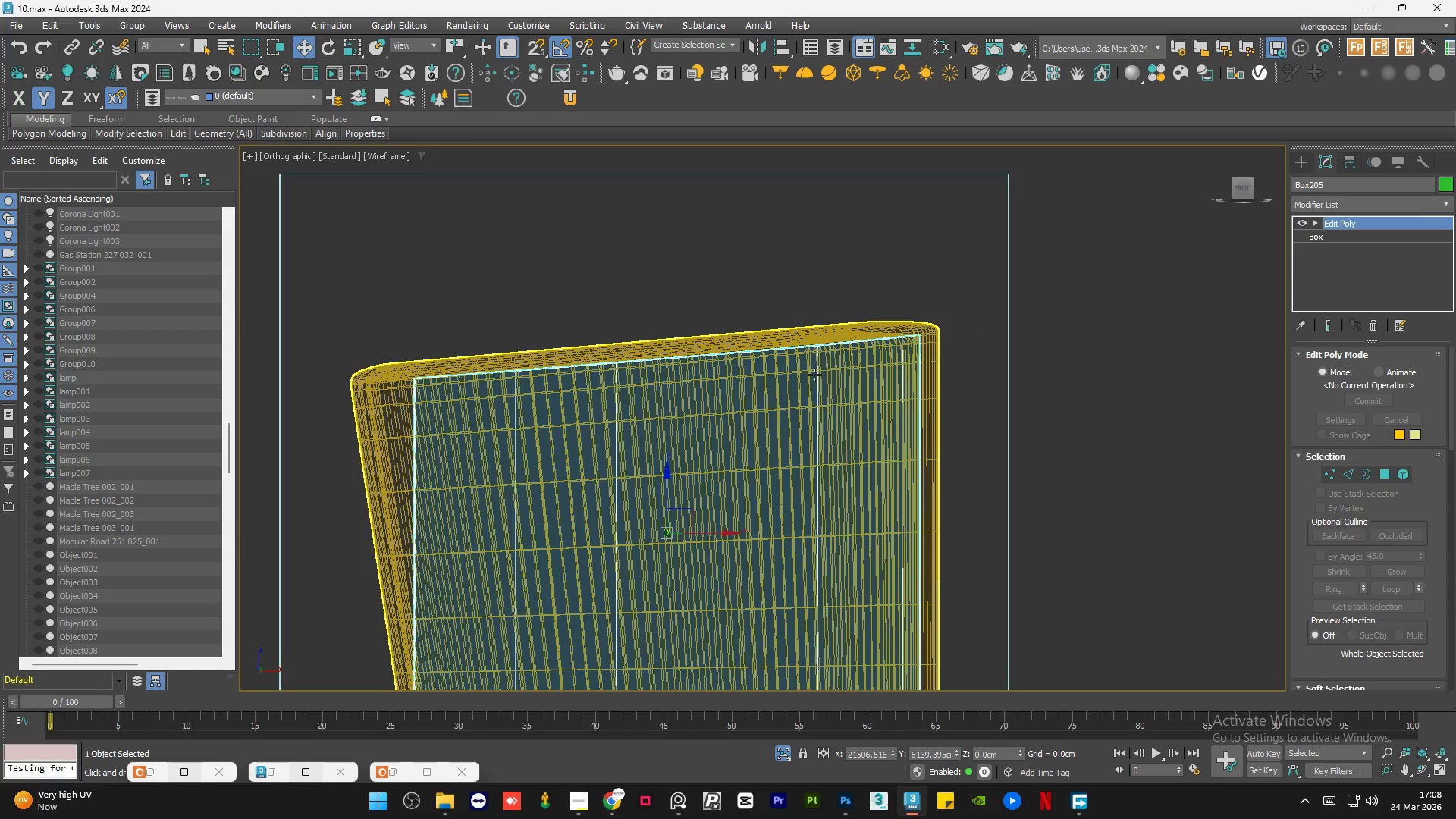 
key(F3)
 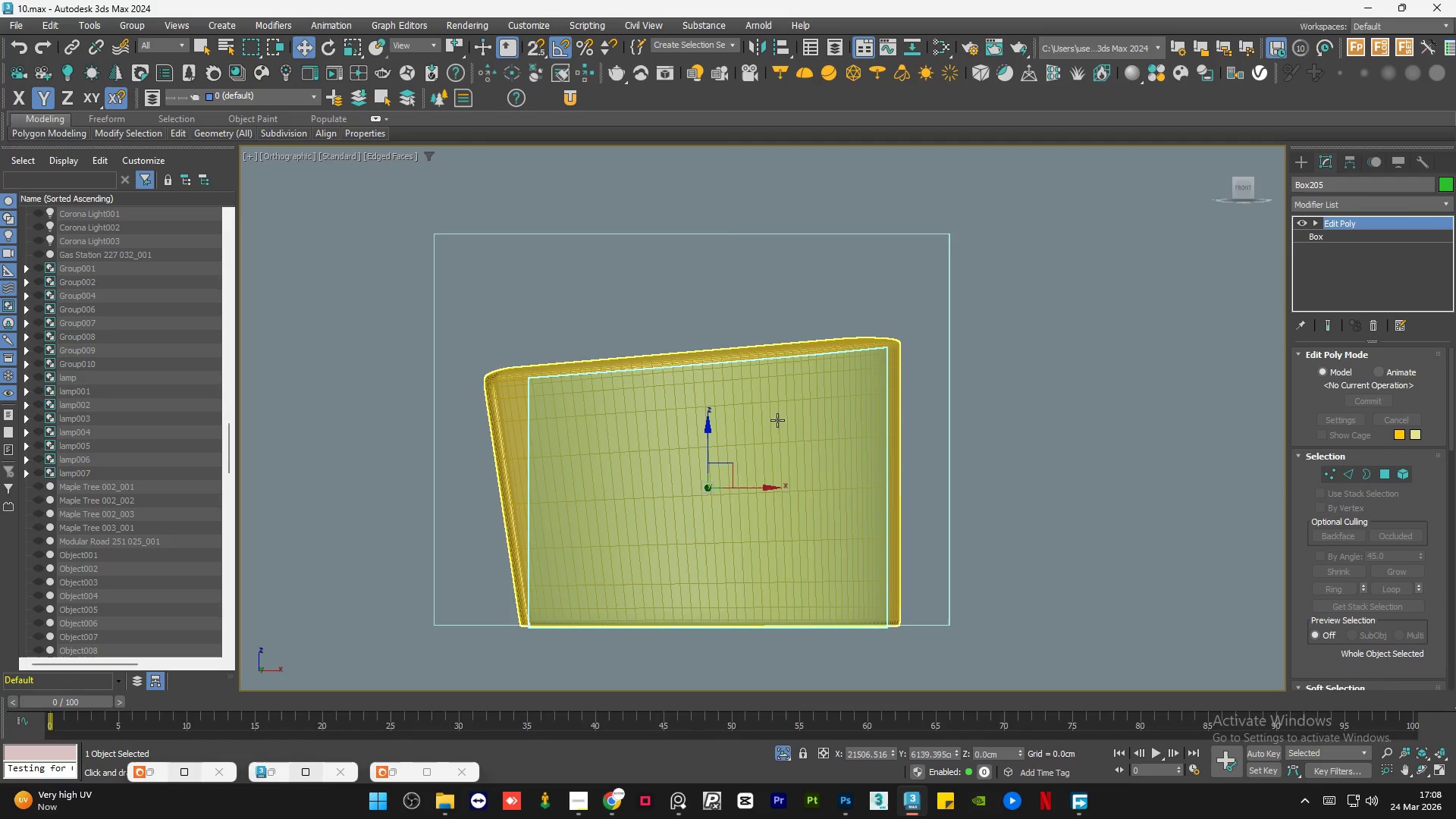 
scroll: coordinate [768, 435], scroll_direction: down, amount: 2.0
 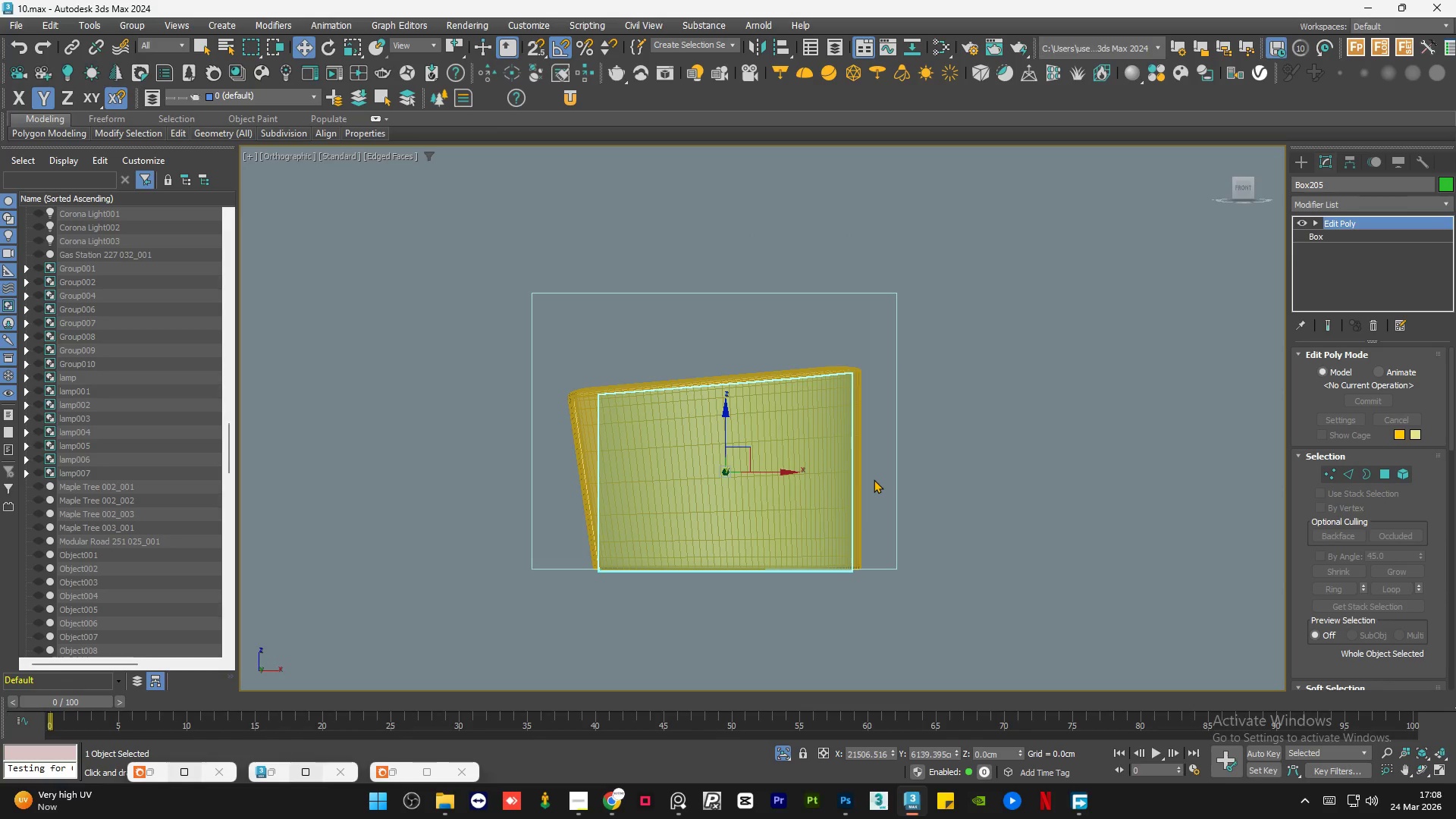 
hold_key(key=AltLeft, duration=1.02)
scroll: coordinate [821, 526], scroll_direction: down, amount: 1.0
 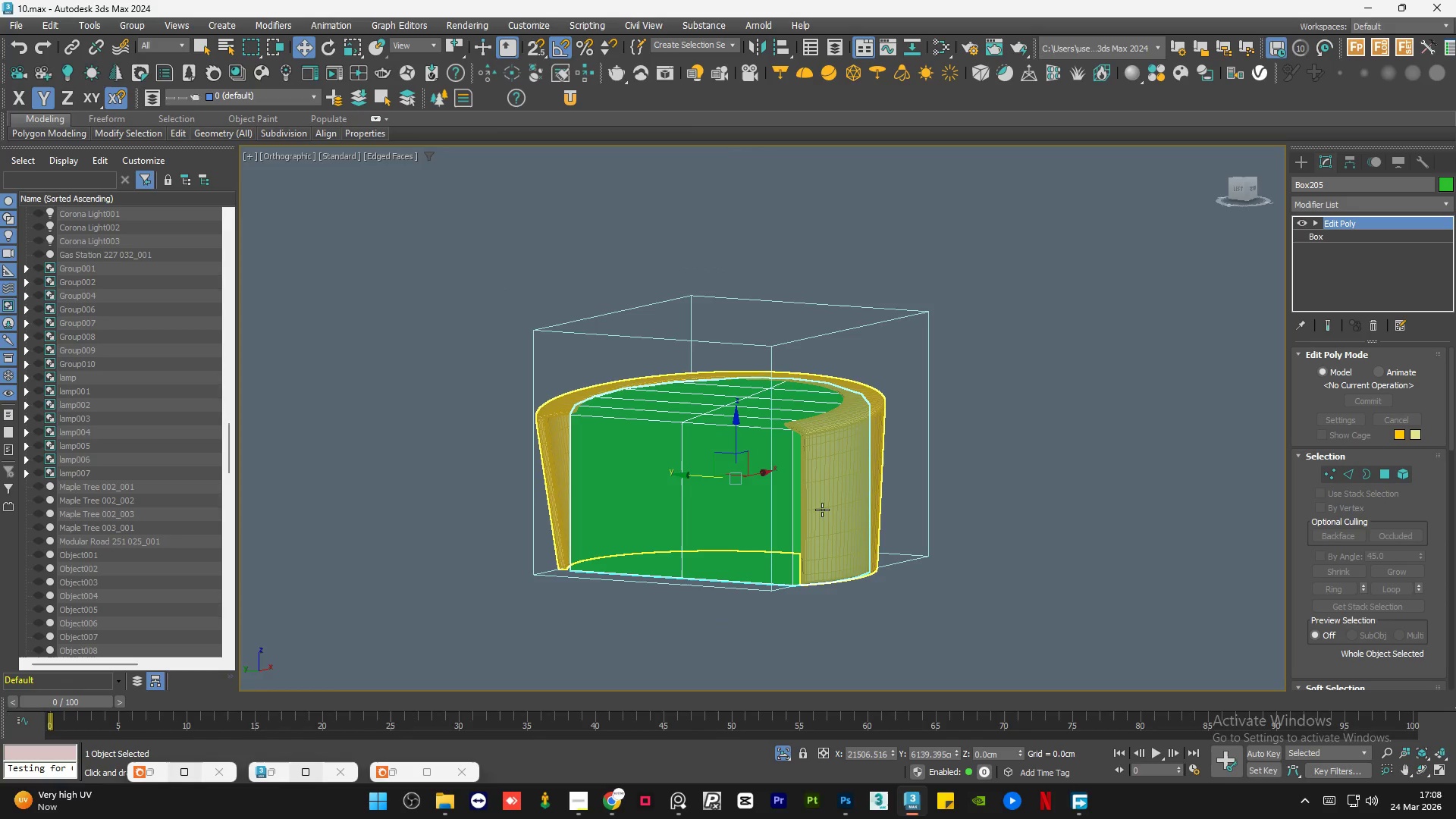 
hold_key(key=AltLeft, duration=0.88)
 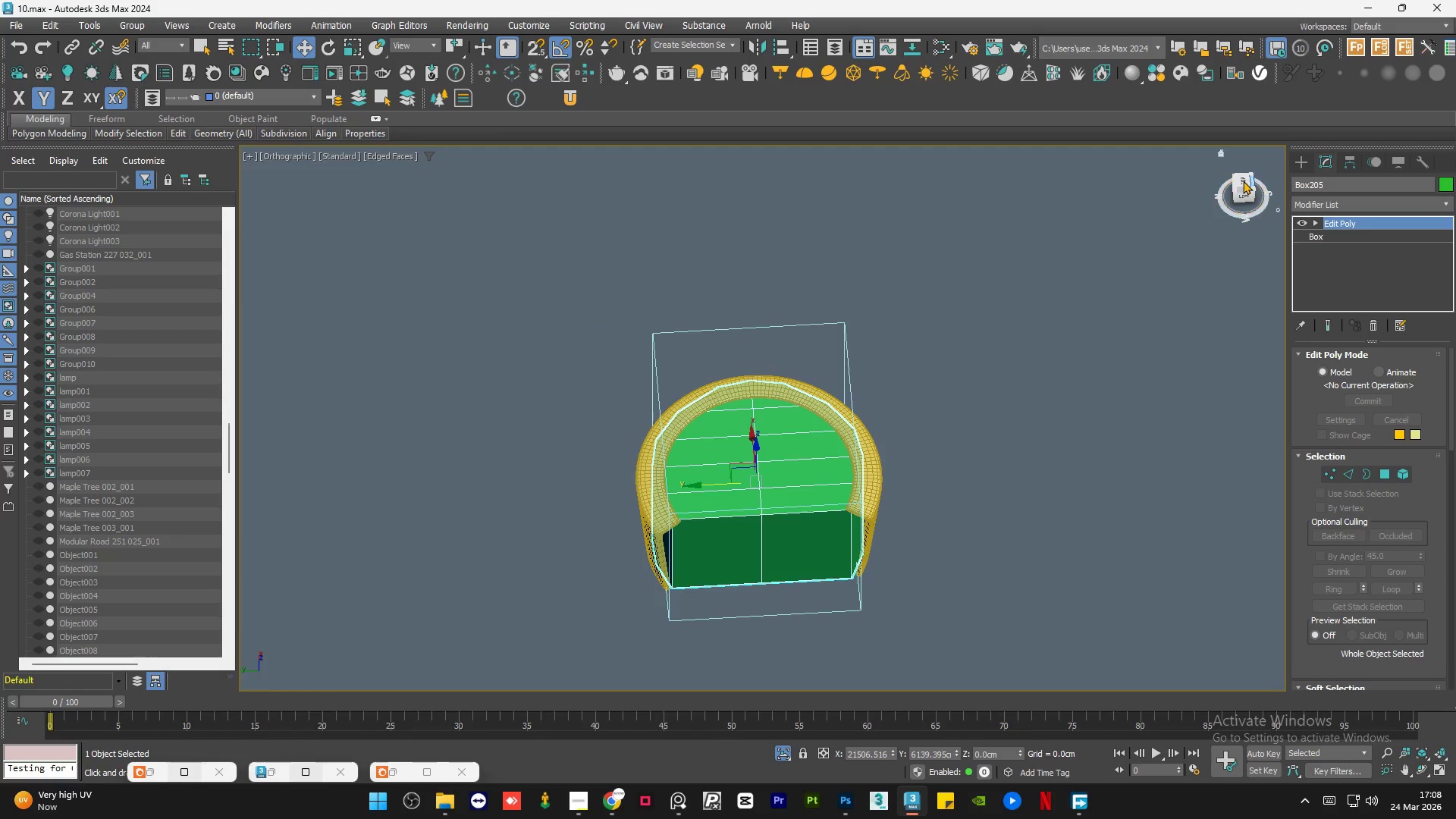 
scroll: coordinate [805, 491], scroll_direction: down, amount: 1.0
 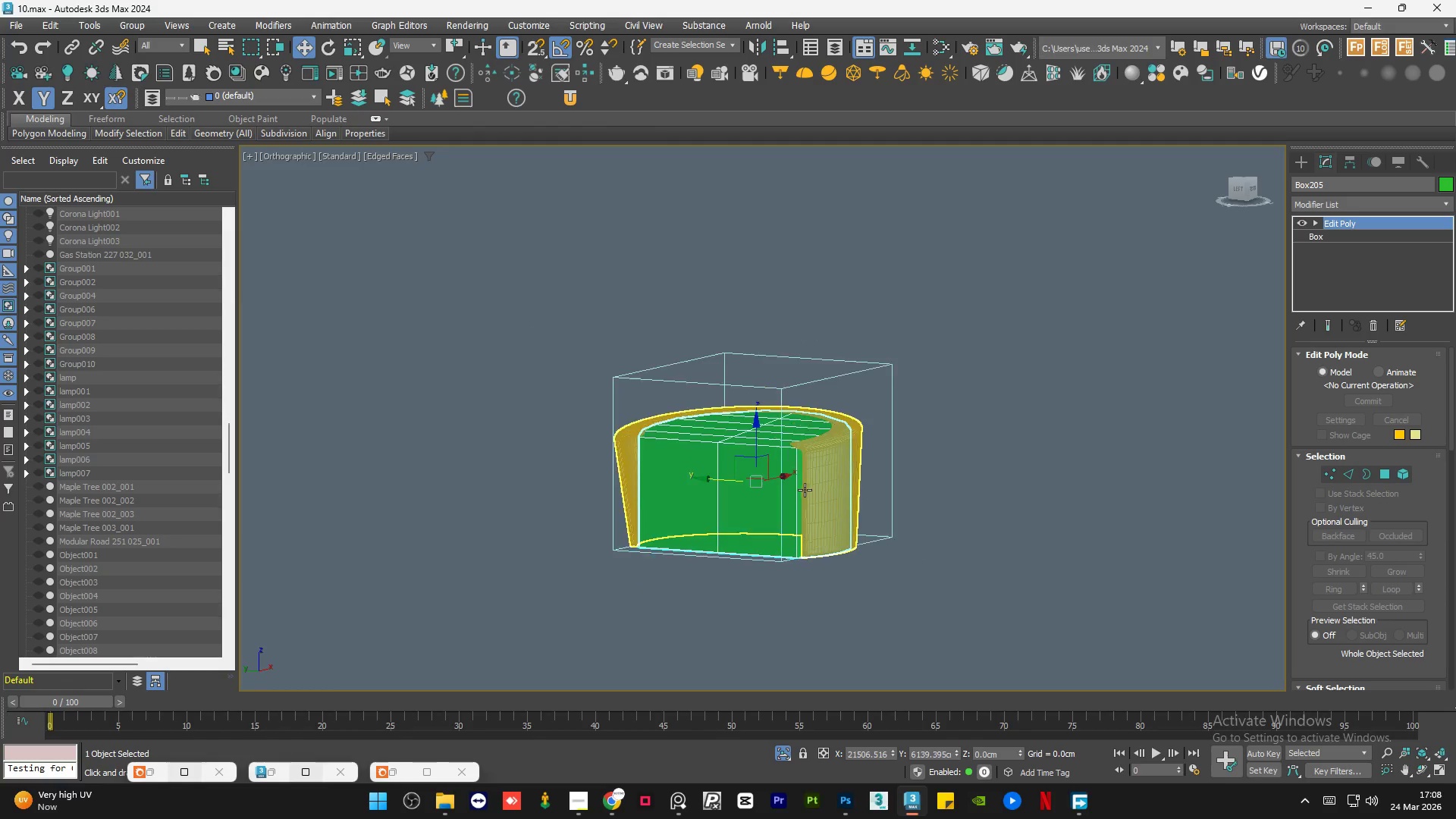 
left_click([1239, 180])
 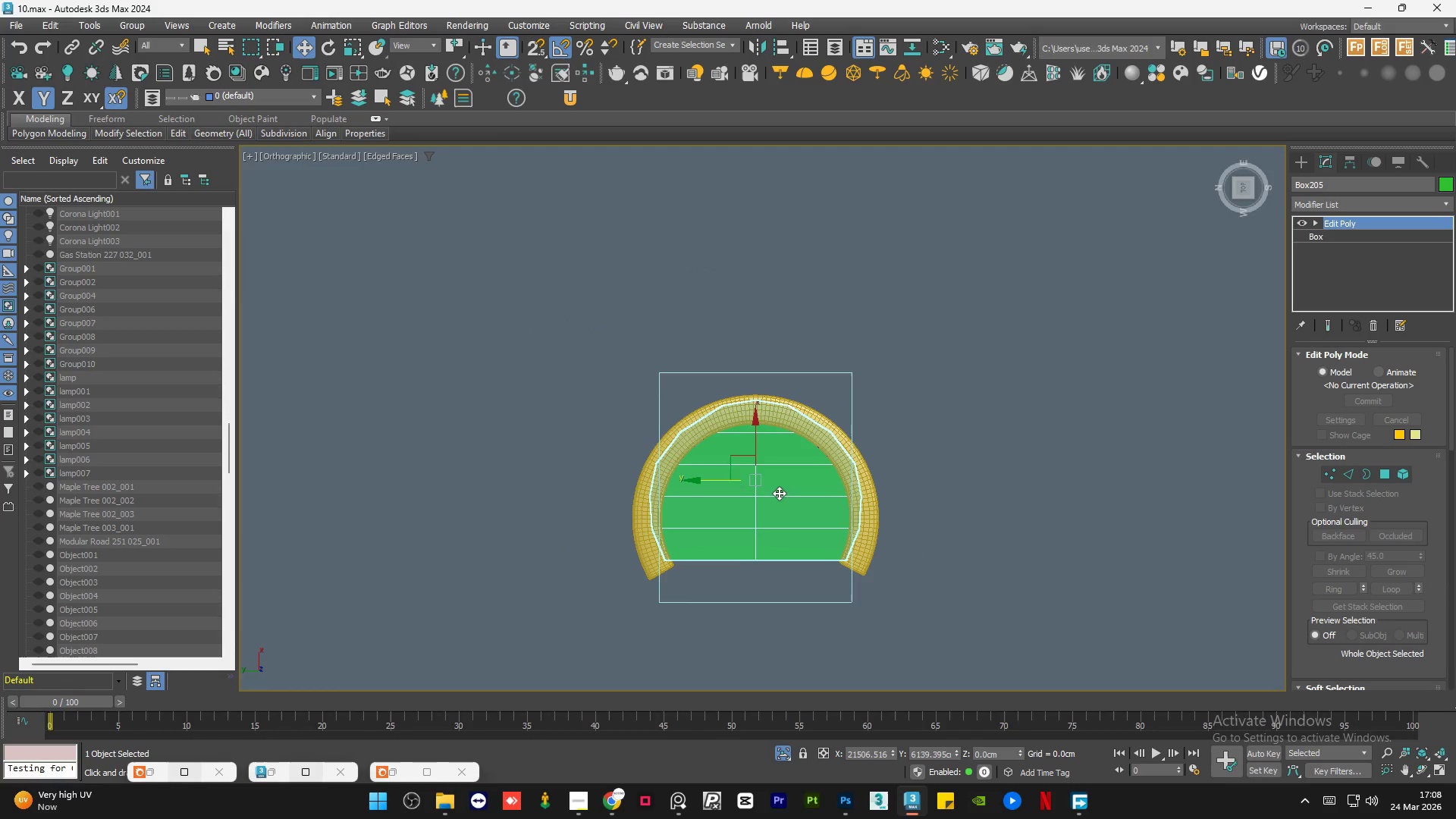 
scroll: coordinate [732, 578], scroll_direction: up, amount: 2.0
 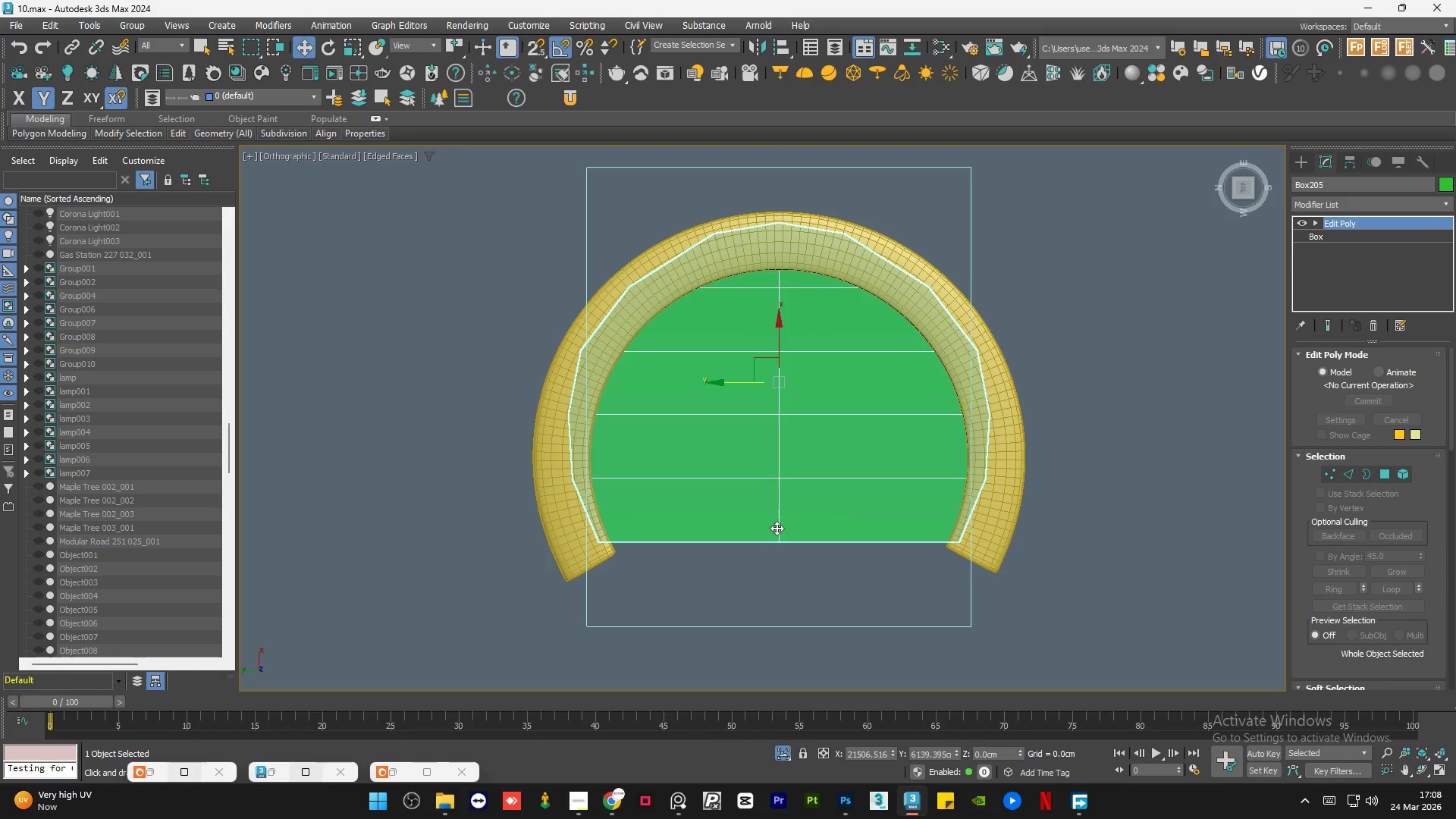 
hold_key(key=AltLeft, duration=1.06)
 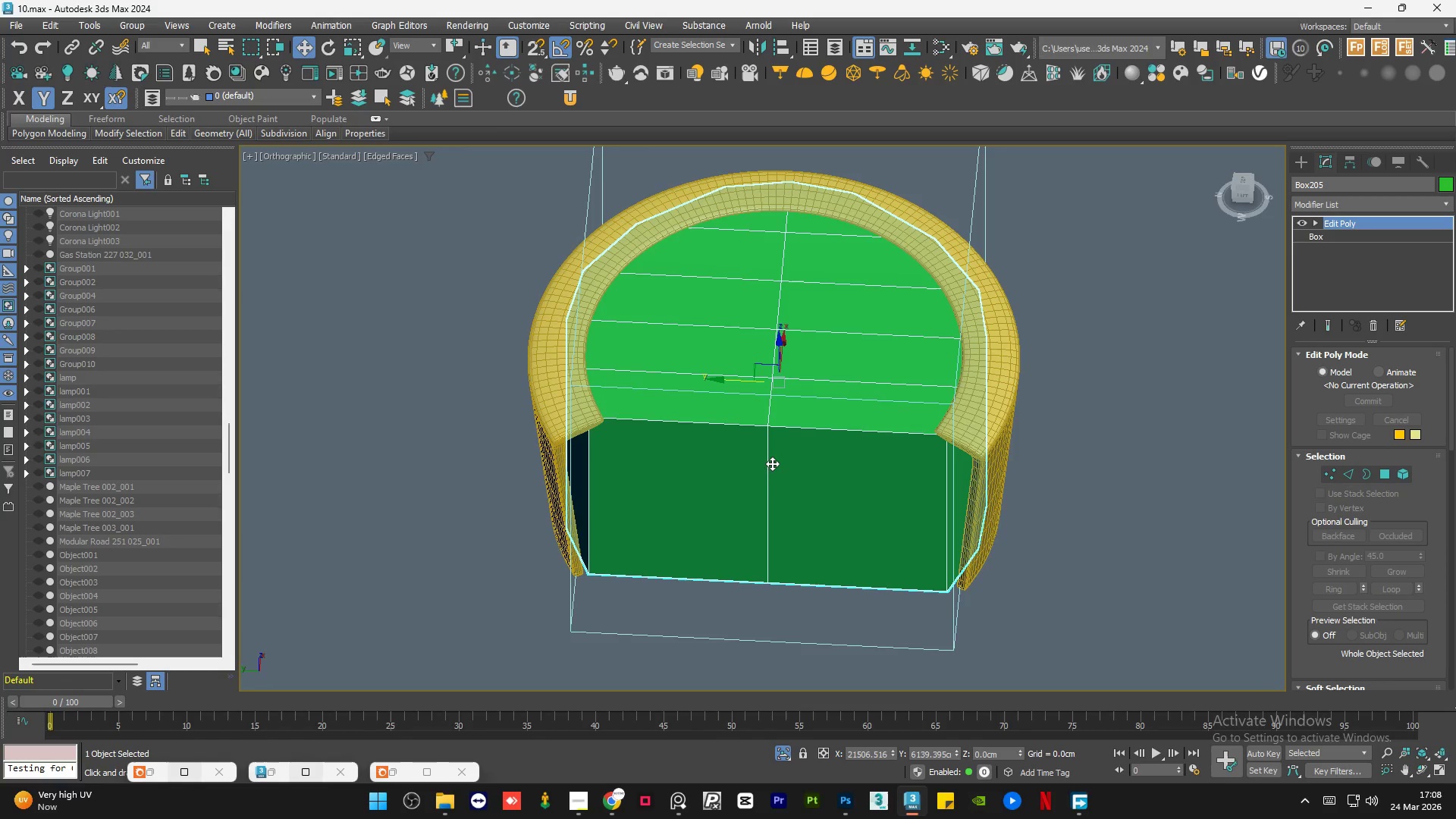 
hold_key(key=AltLeft, duration=0.67)
 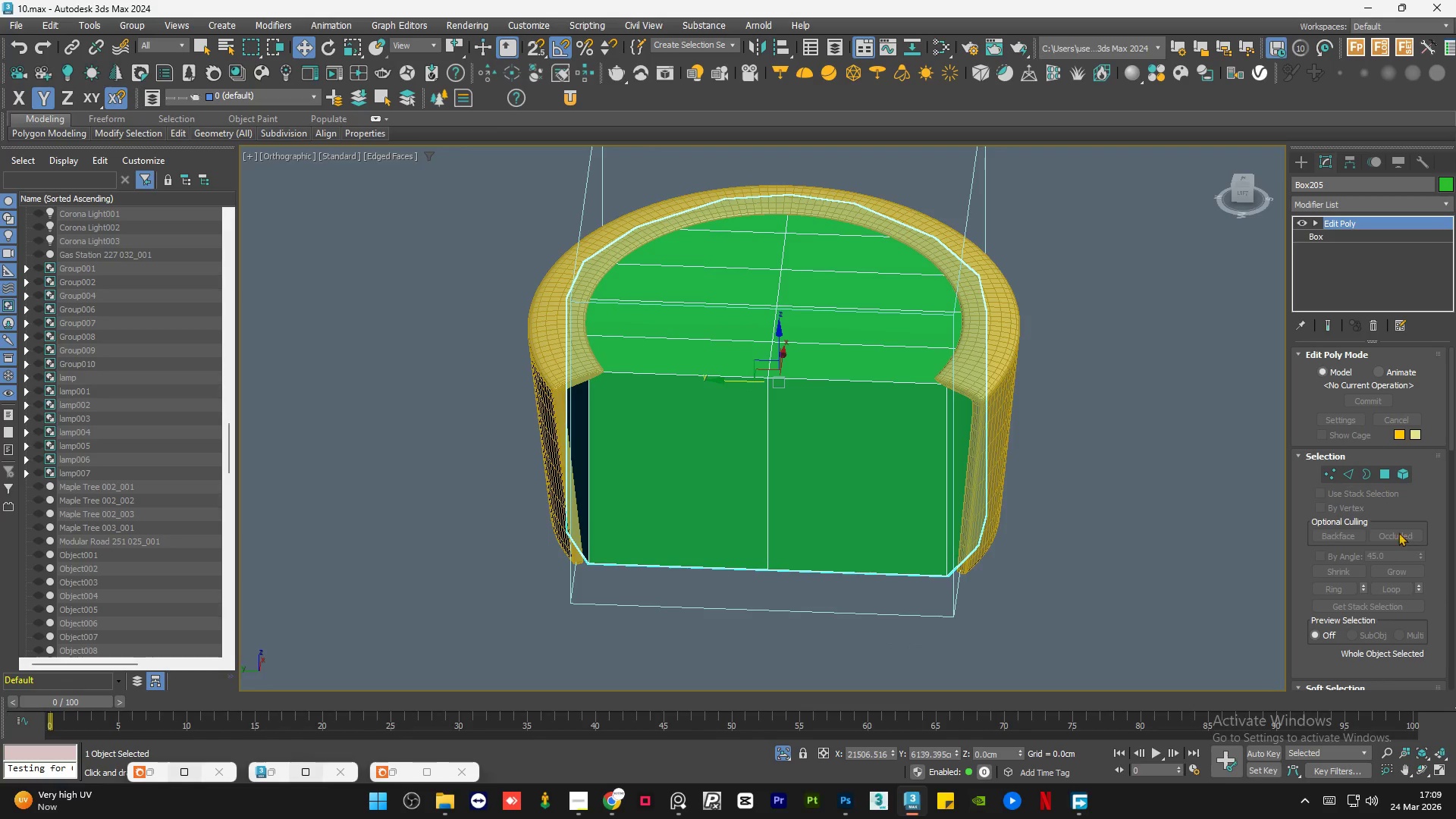 
left_click([1351, 472])
 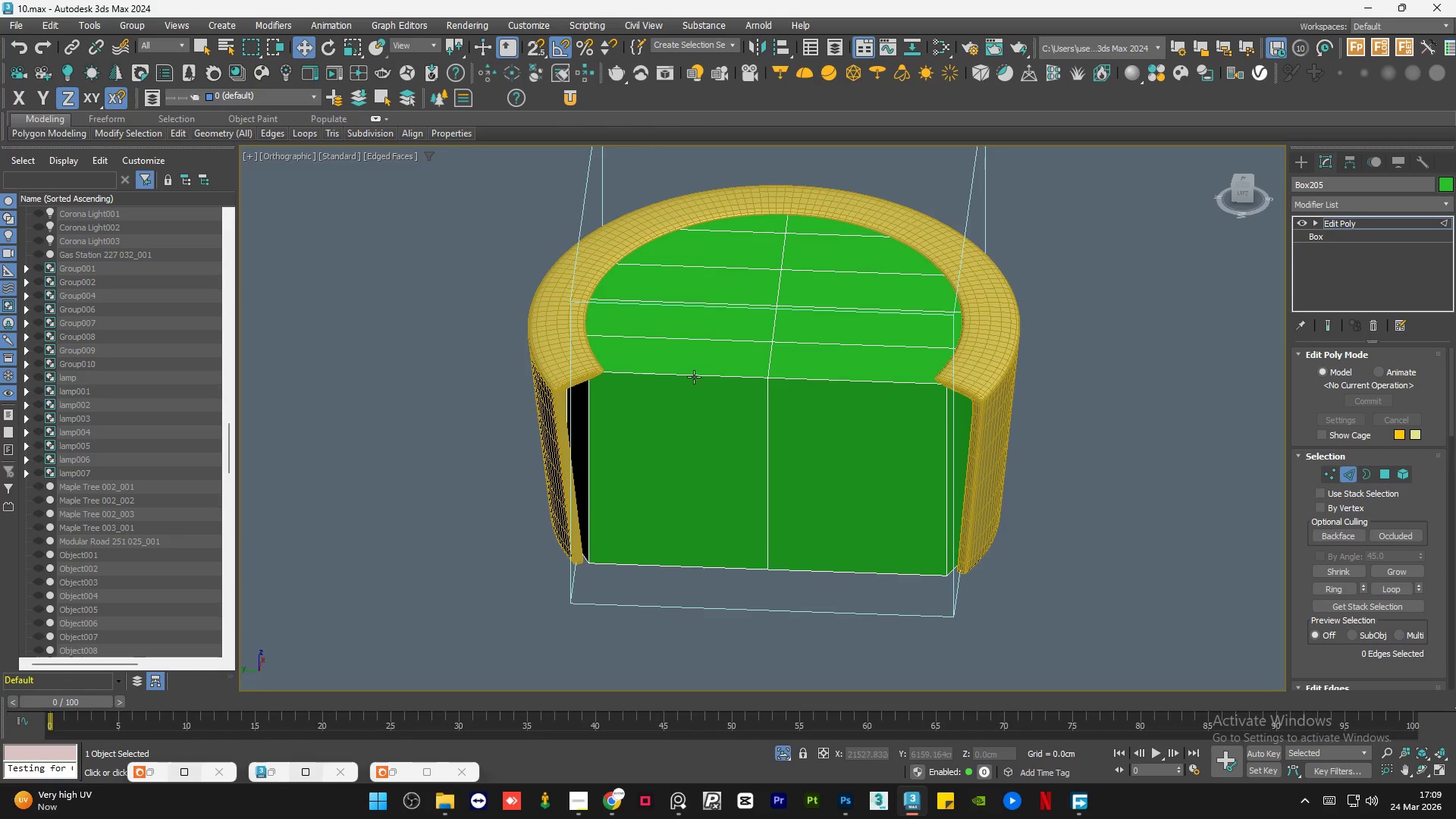 
left_click([694, 377])
 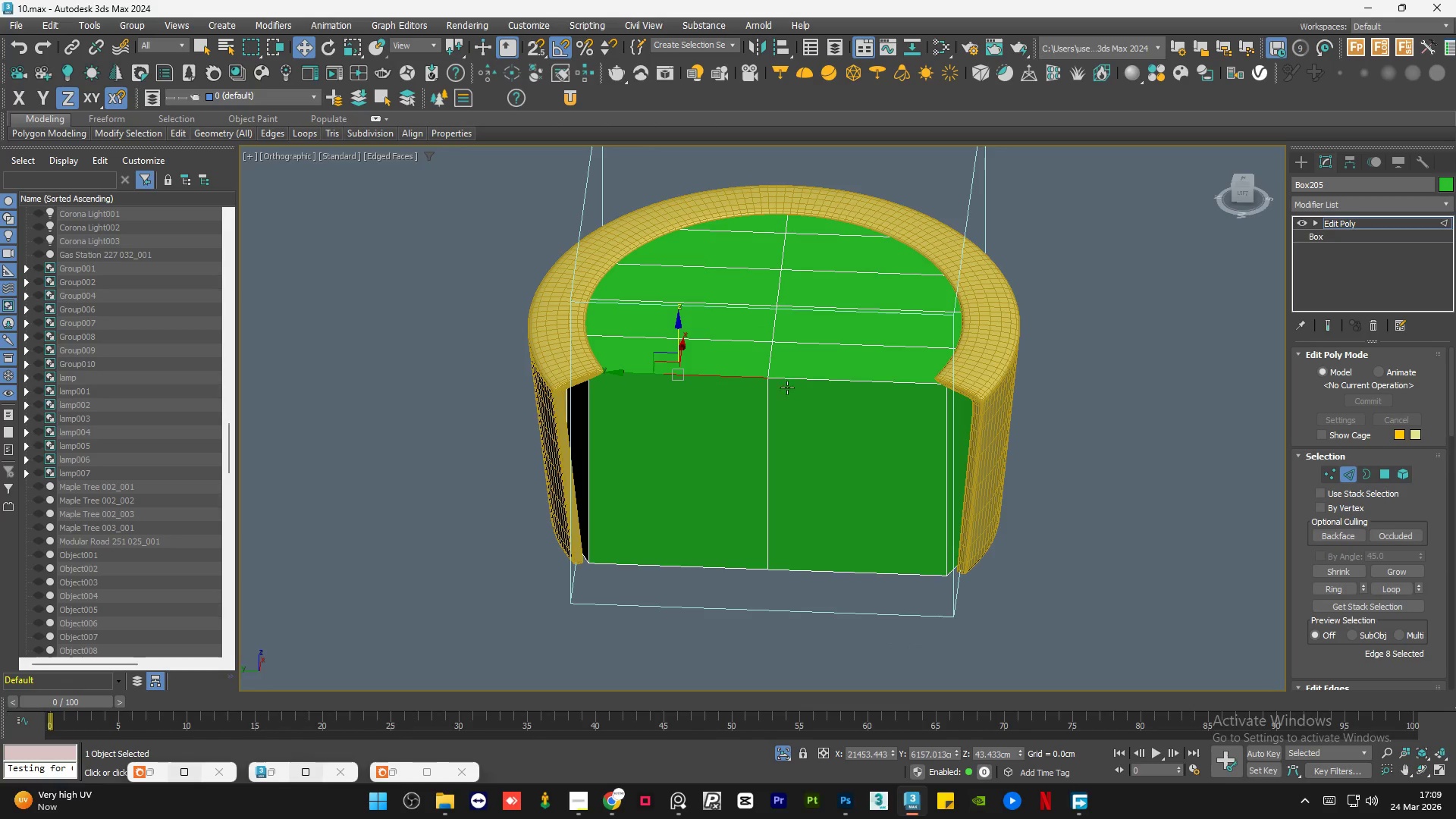 
hold_key(key=ControlLeft, duration=0.53)
left_click([829, 379])
 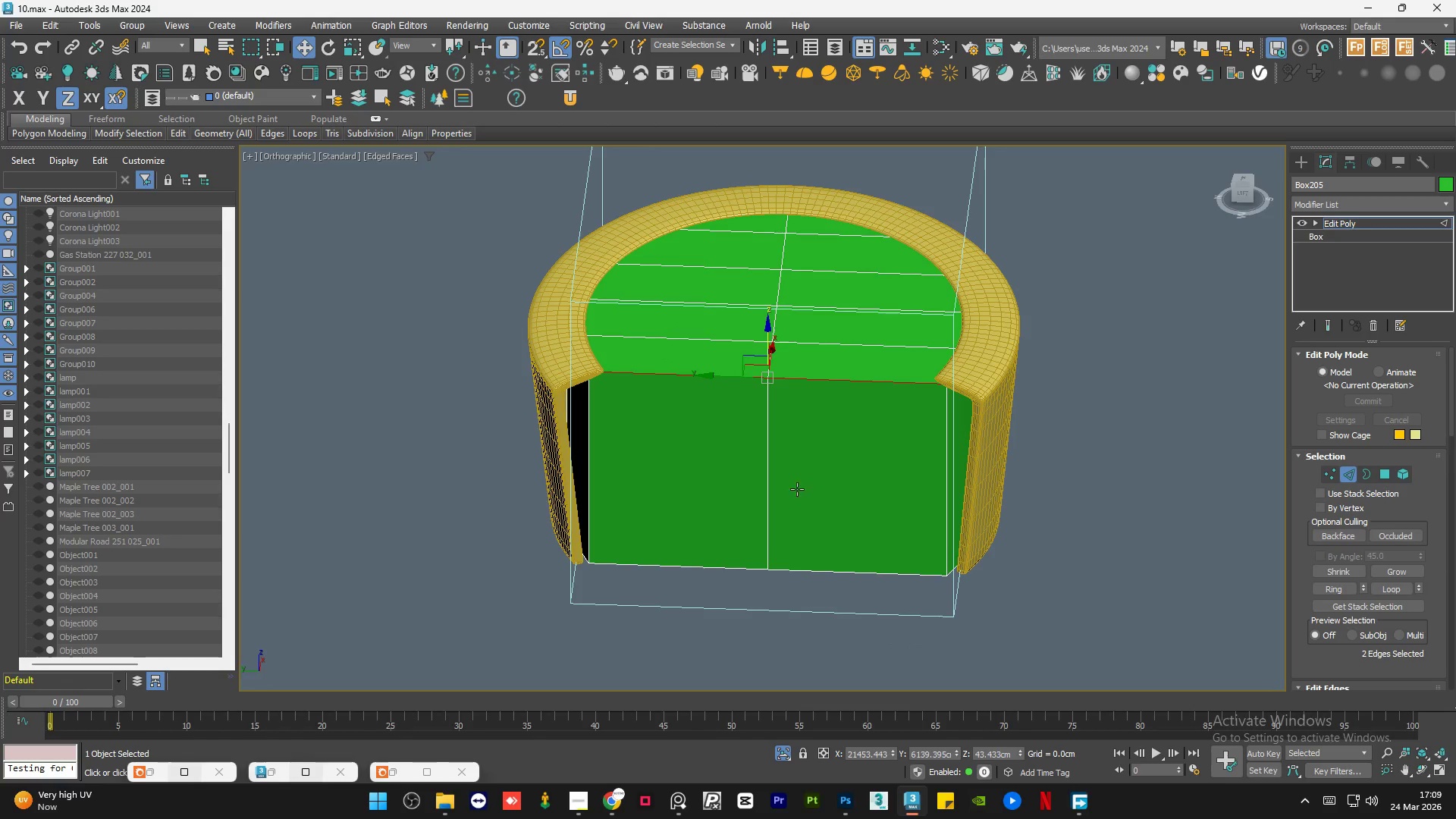 
hold_key(key=ControlLeft, duration=0.92)
left_click([789, 571])
 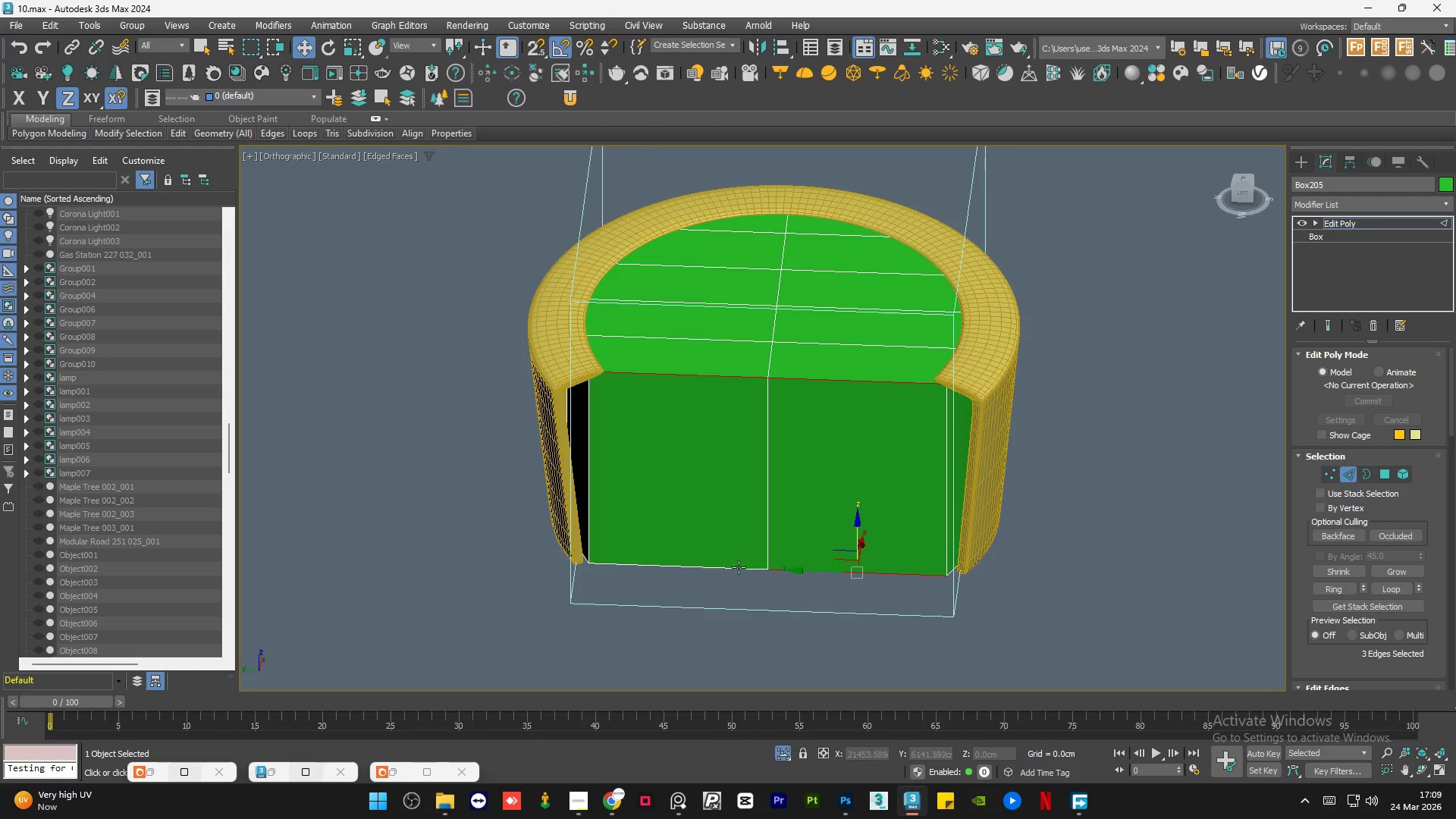 
hold_key(key=ControlLeft, duration=0.78)
left_click([726, 566])
 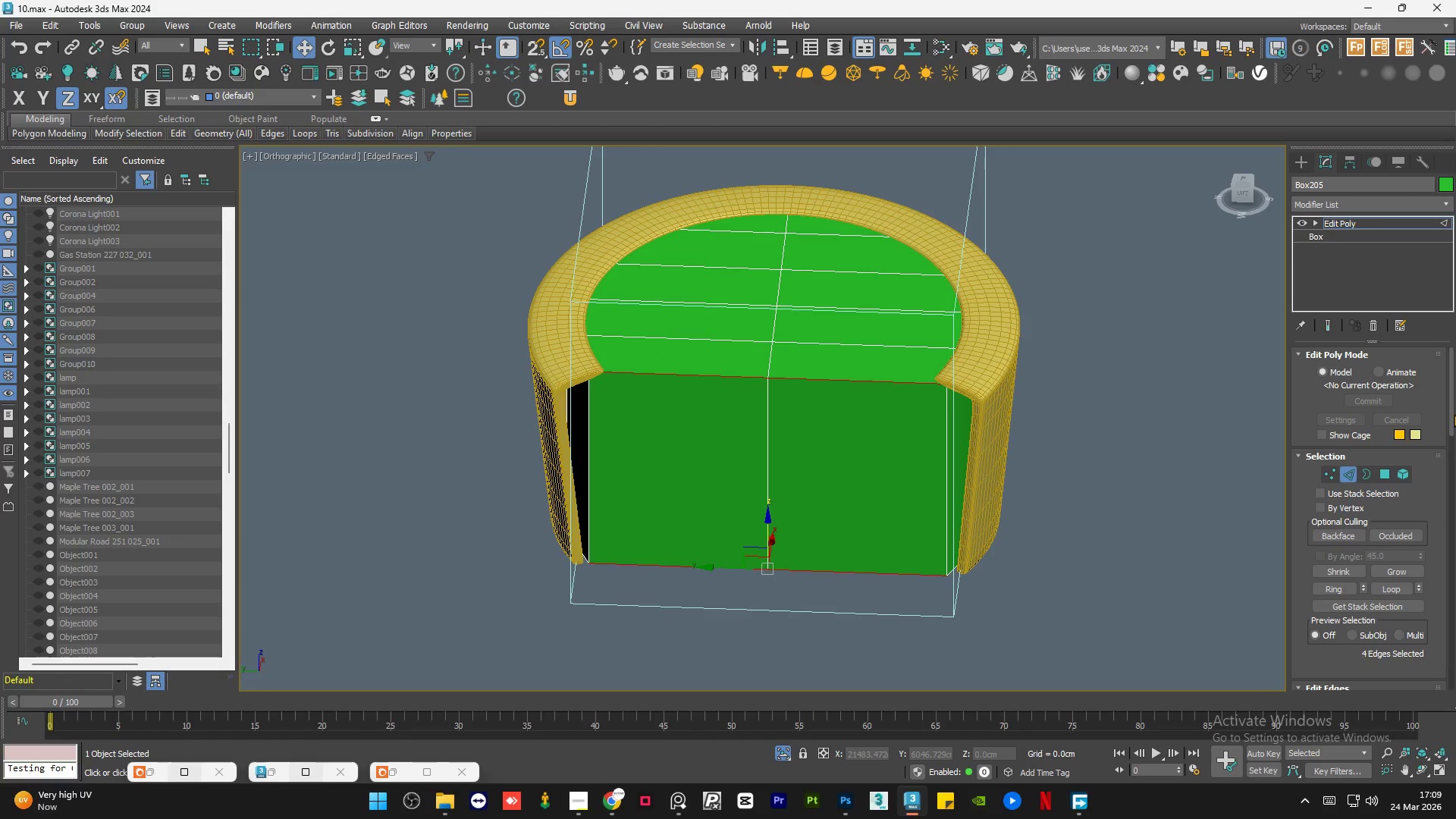 
left_click_drag(start_coordinate=[1451, 412], to_coordinate=[1455, 450])
 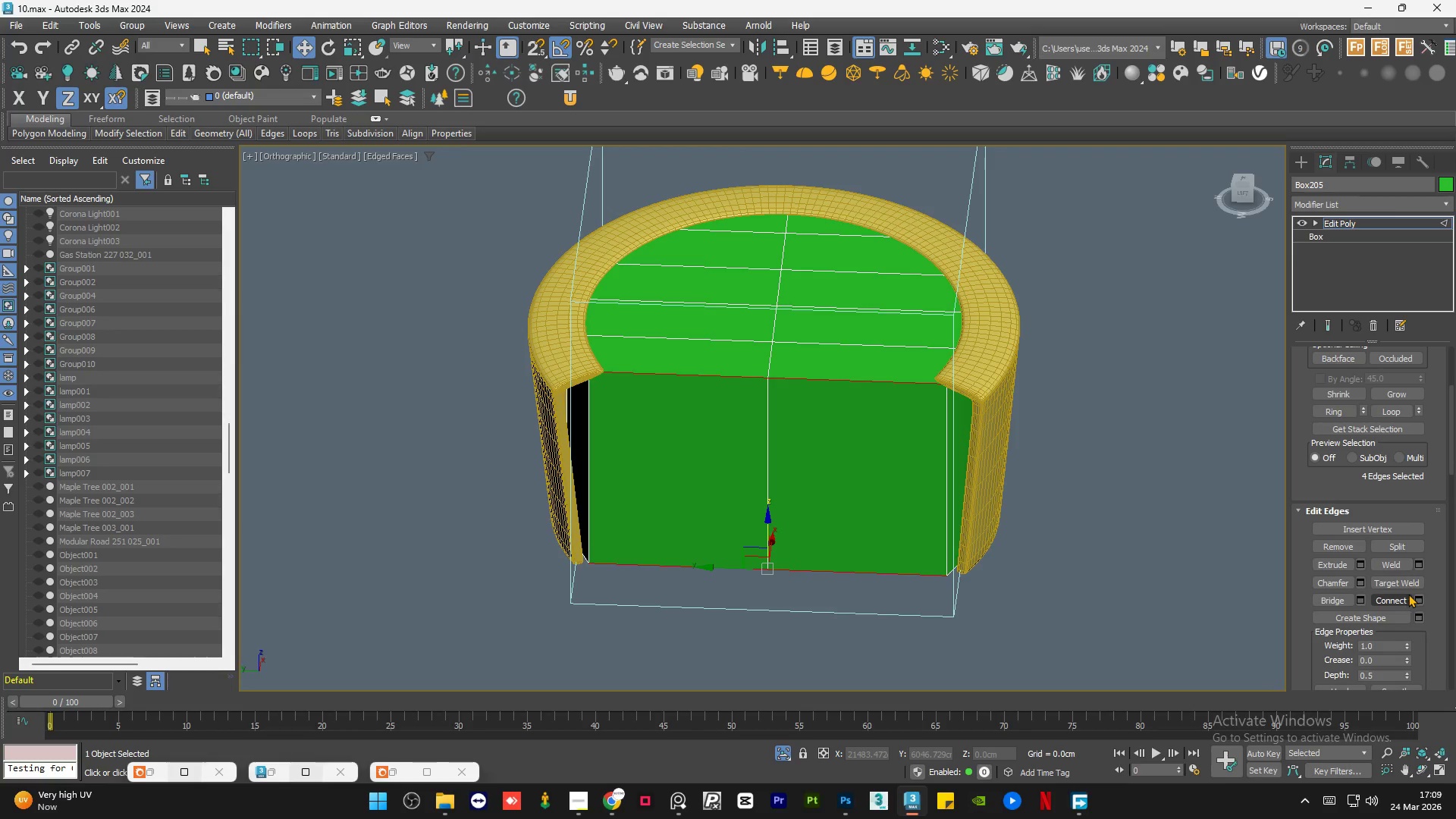 
left_click([1417, 597])
 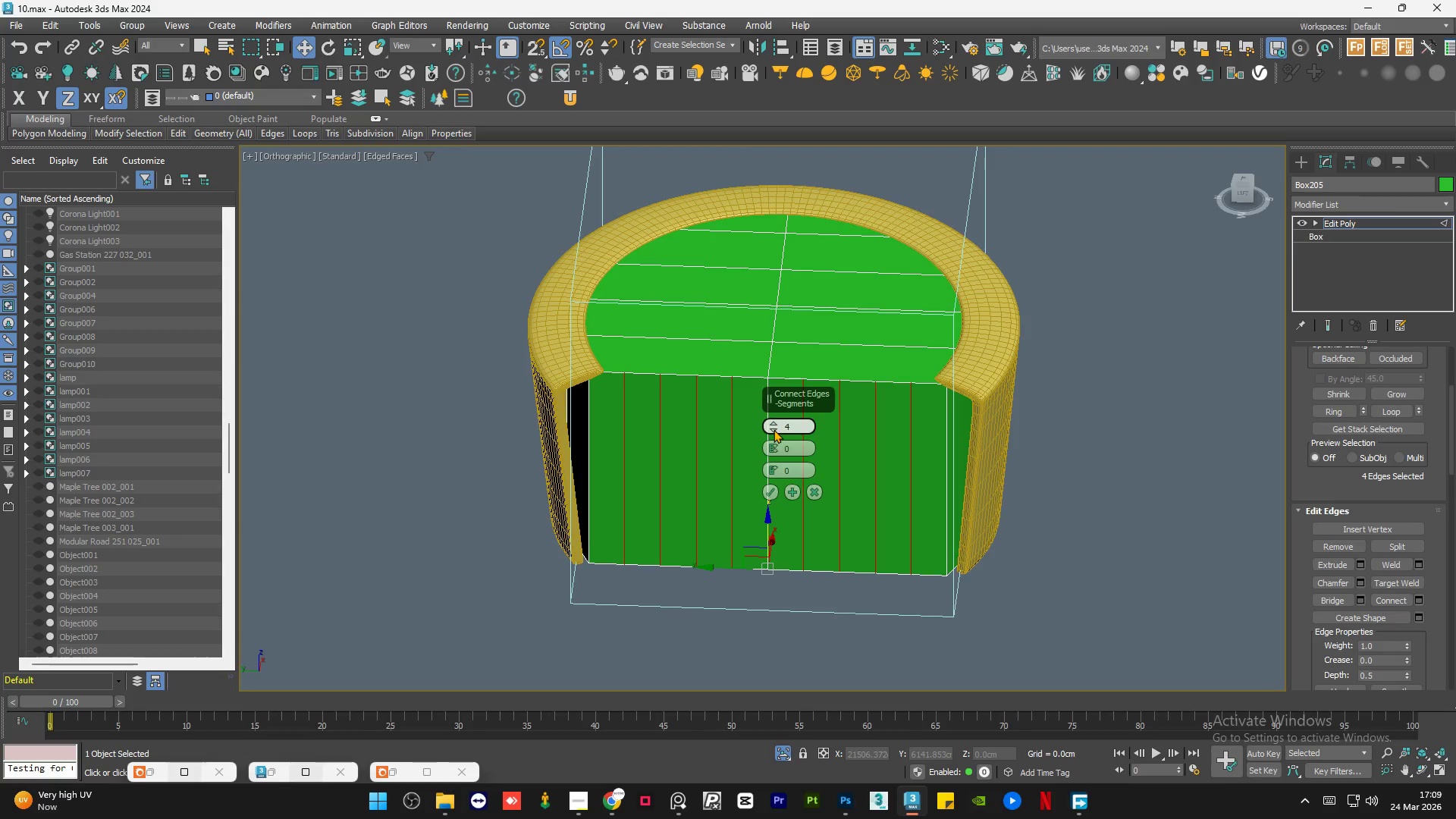 
left_click([774, 429])
 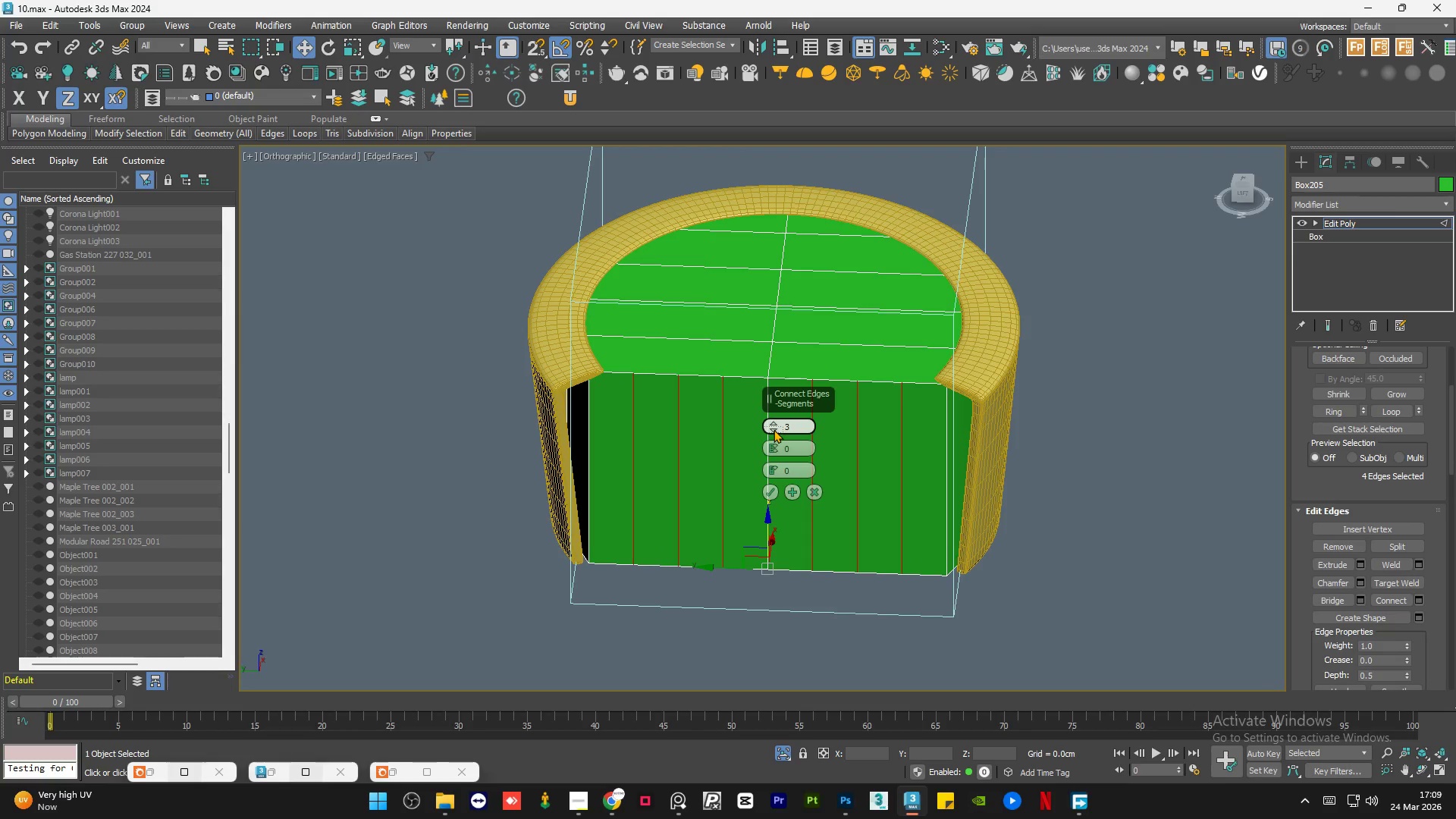 
left_click([774, 429])
 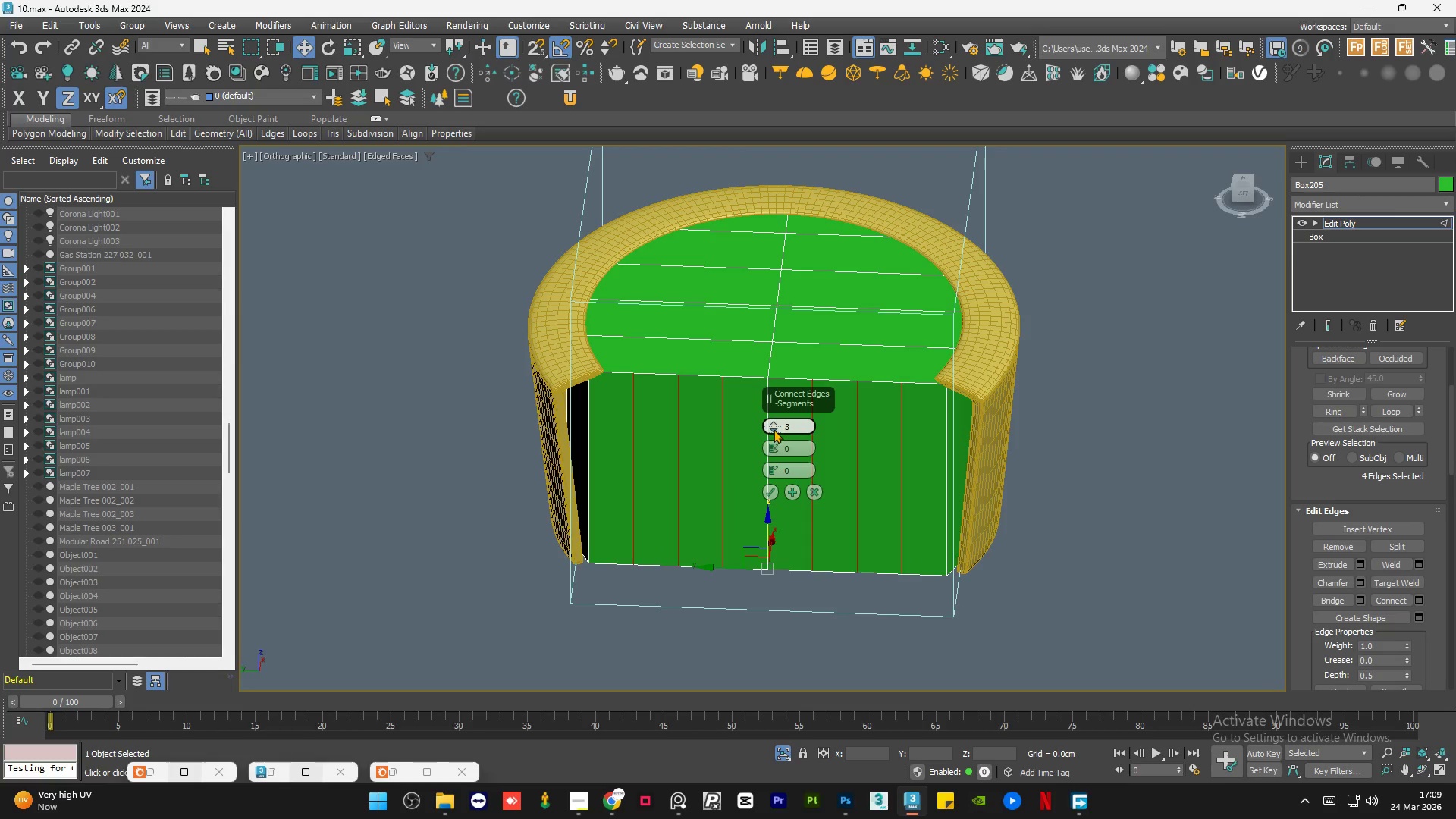 
left_click([774, 429])
 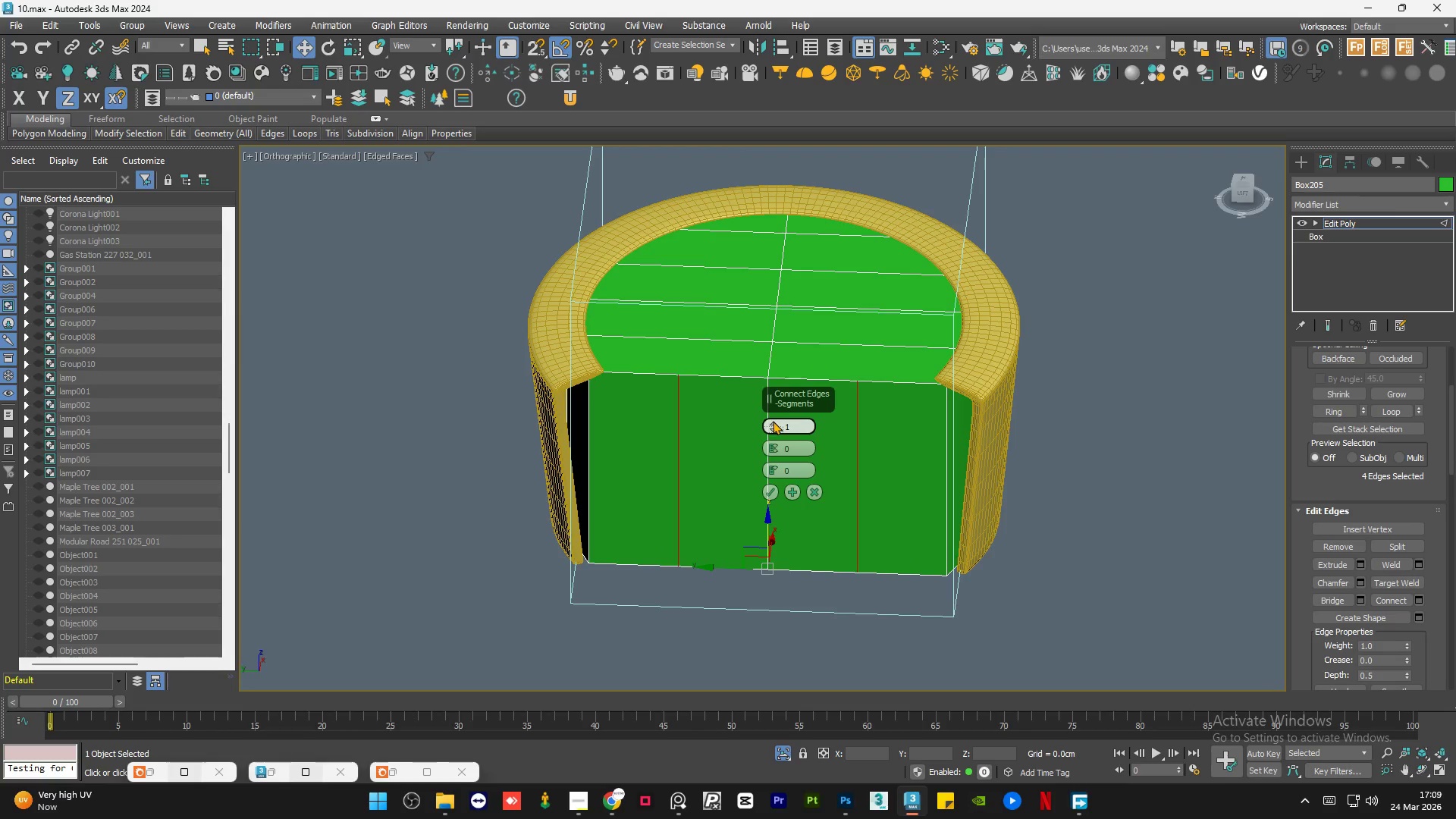 
left_click([773, 421])
 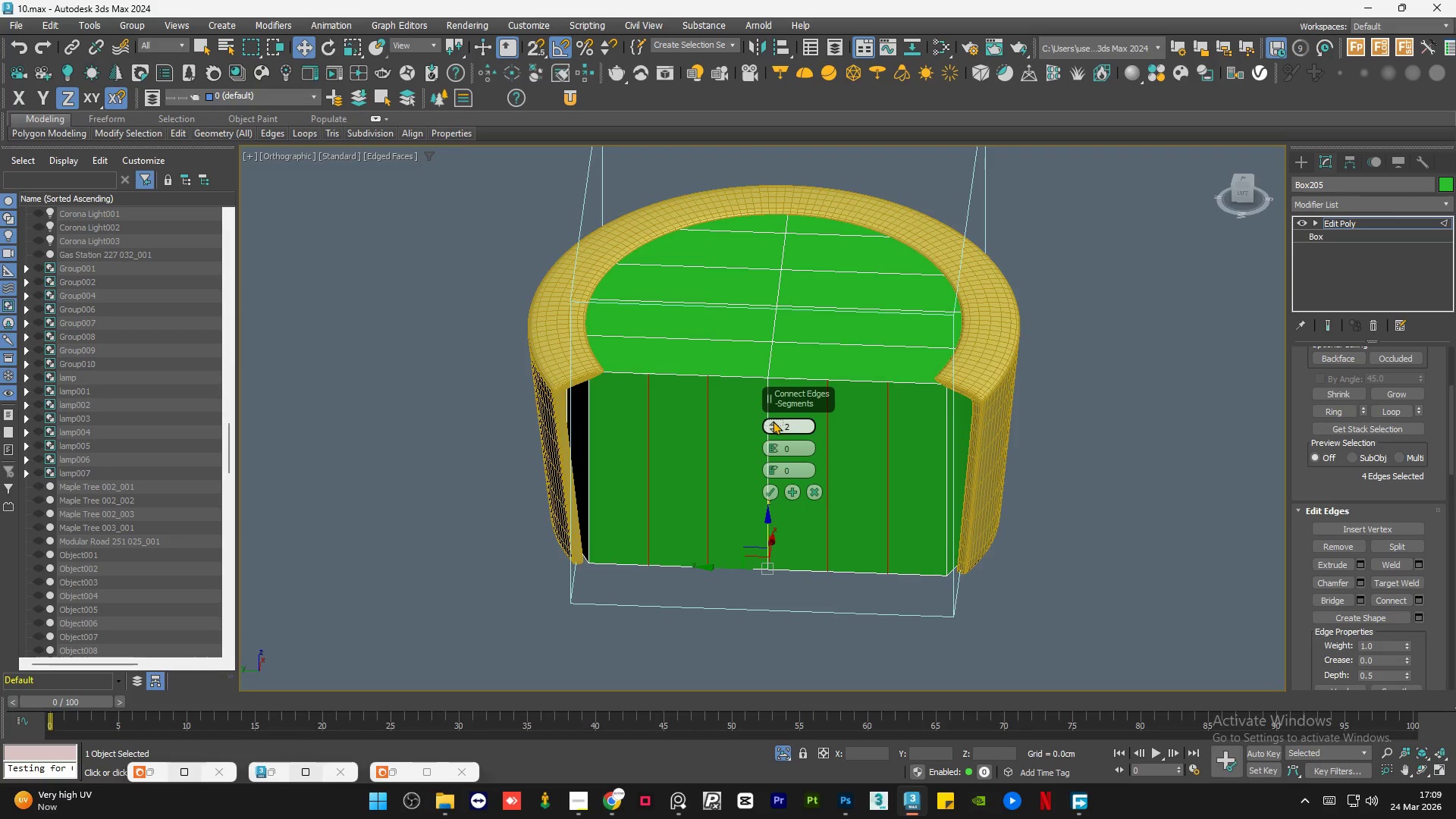 
left_click([773, 421])
 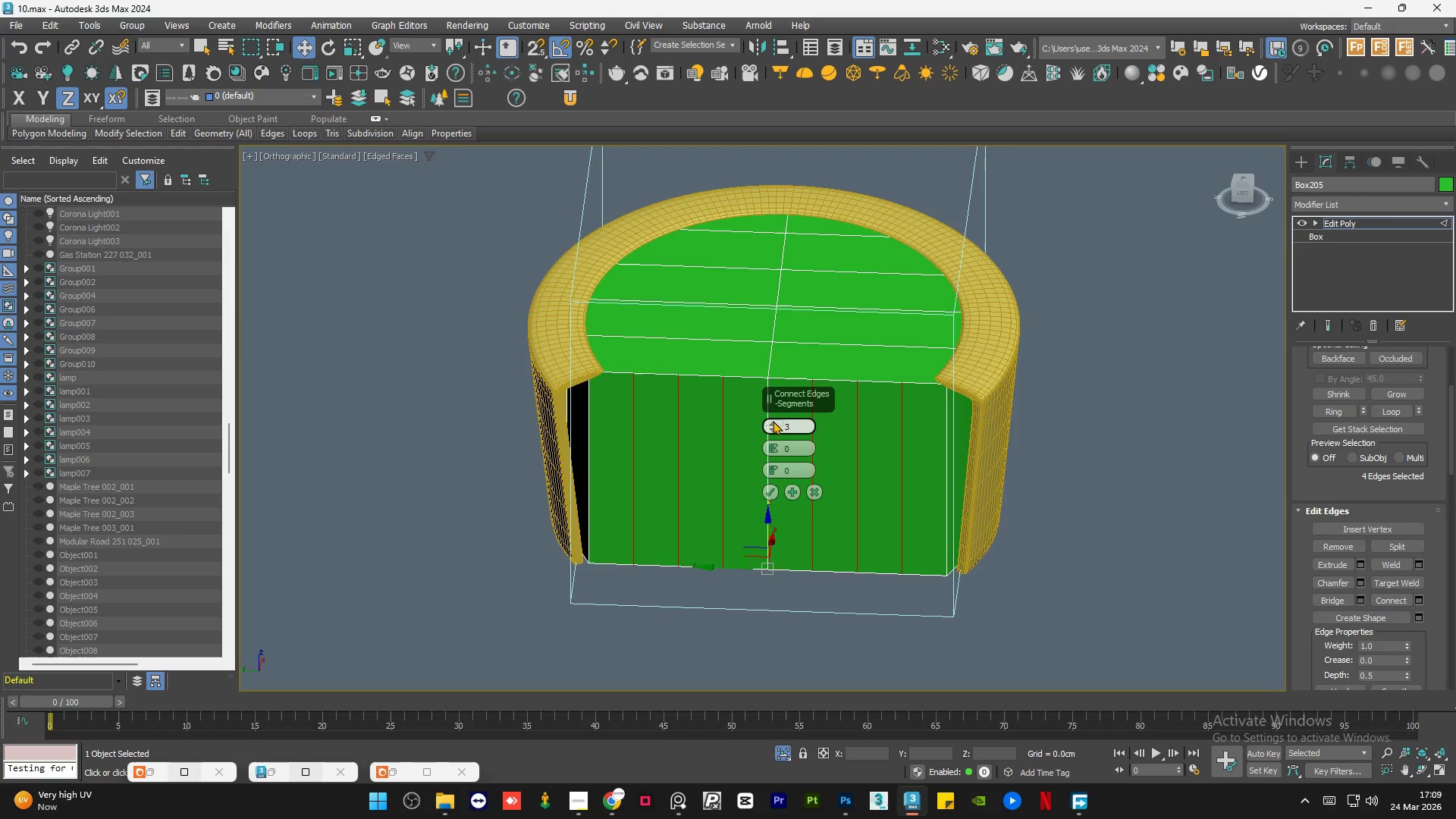 
left_click([773, 421])
 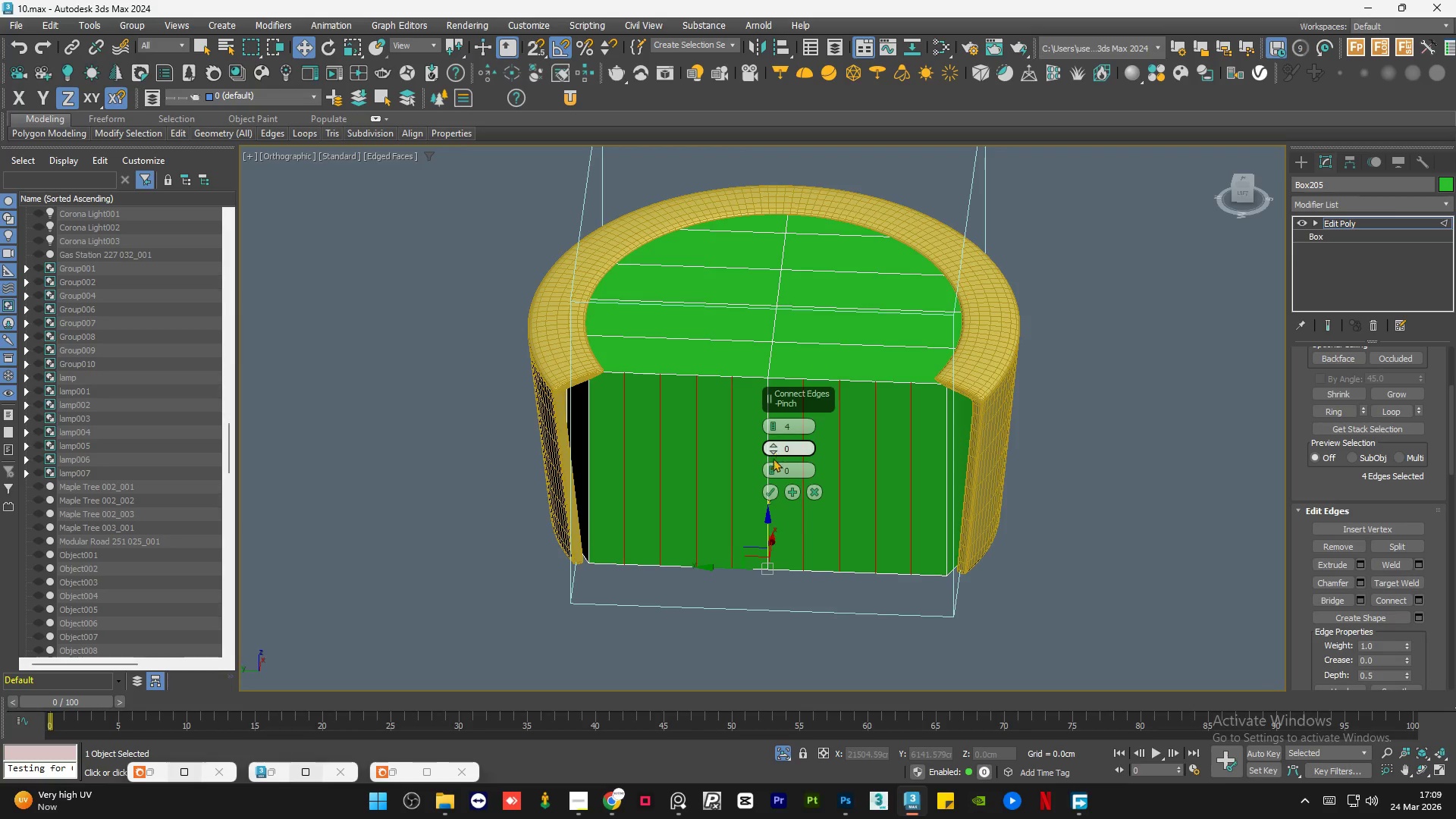 
left_click([770, 490])
 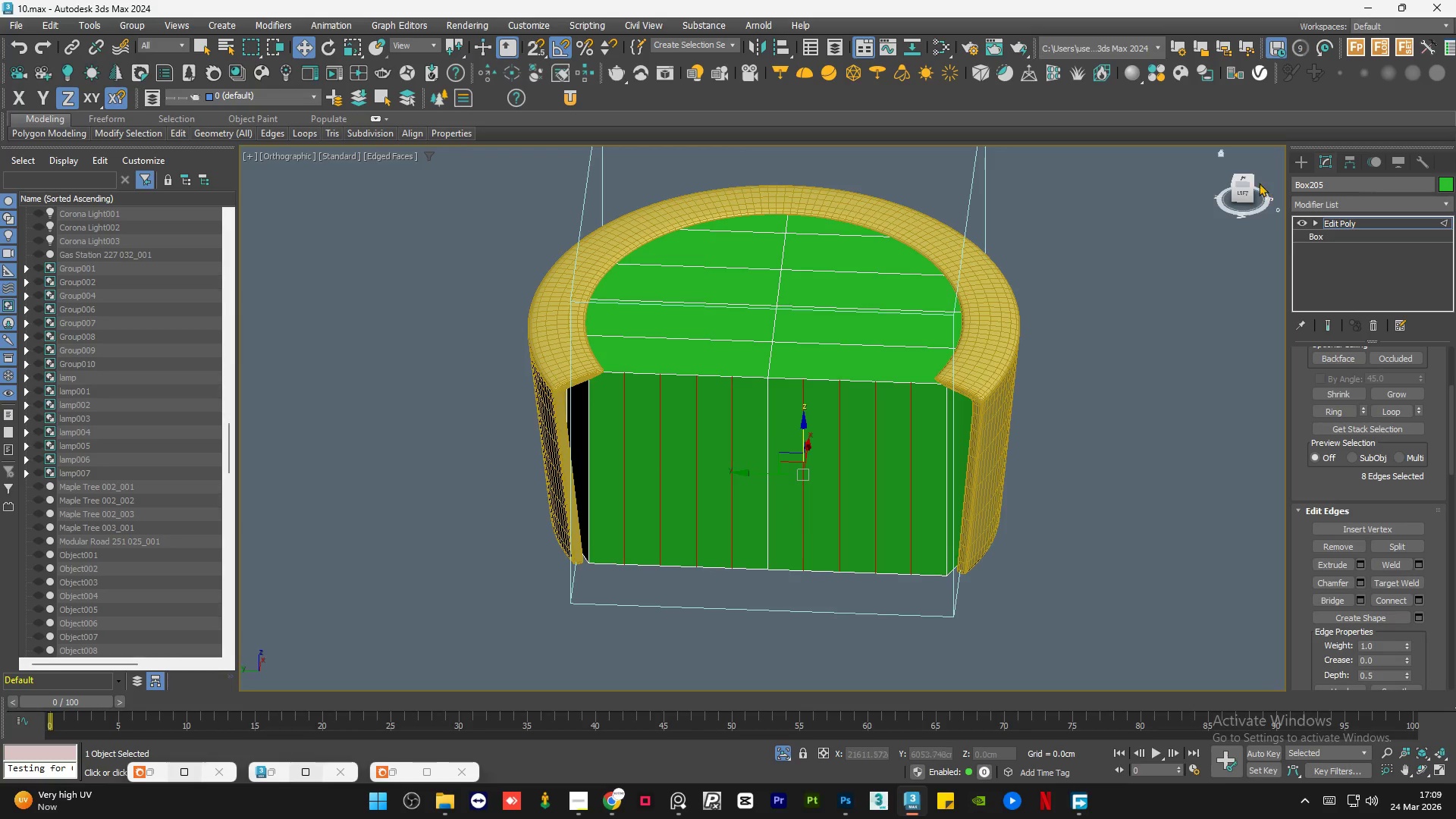 
left_click([1244, 180])
 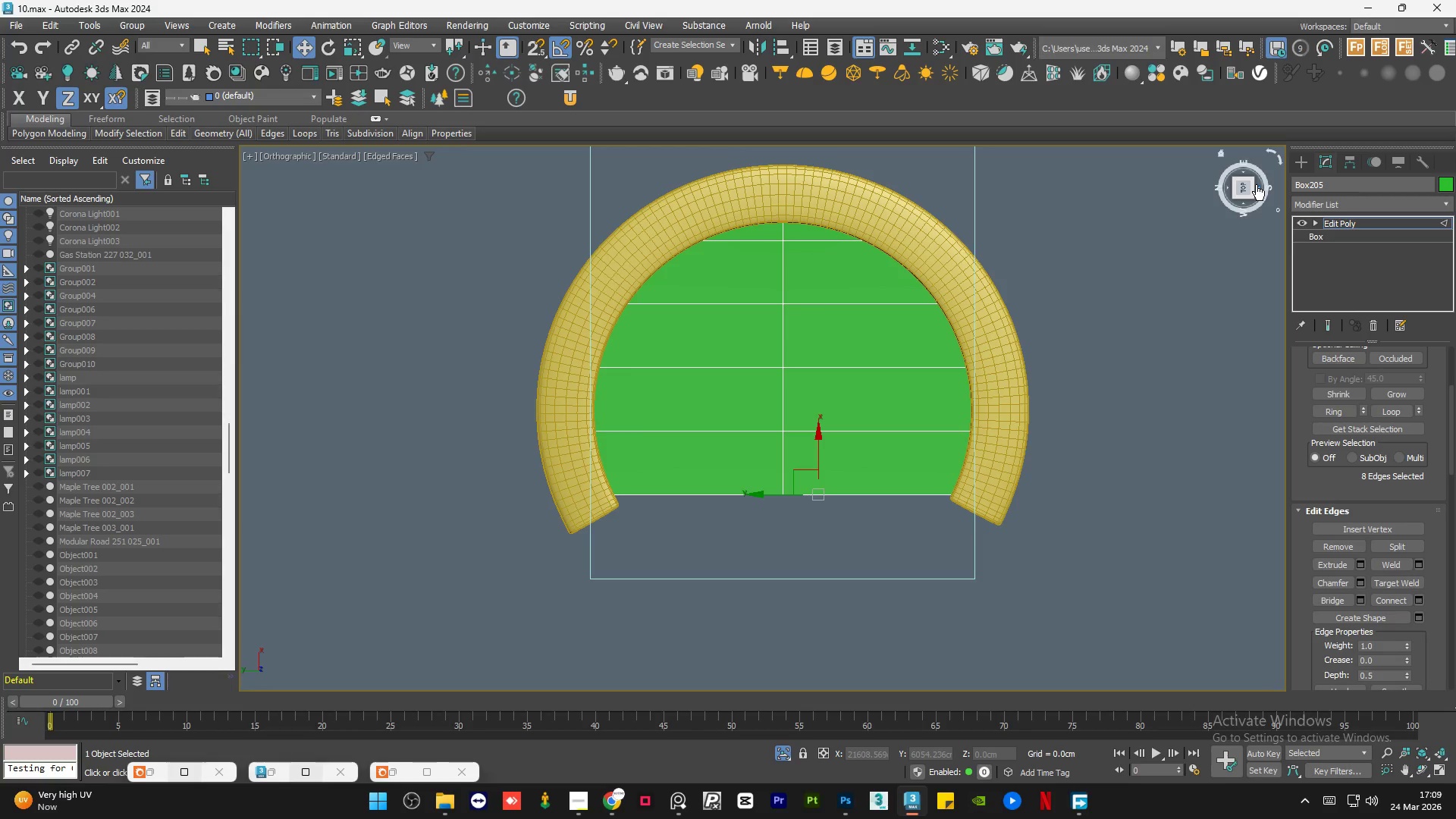 
wait(24.12)
 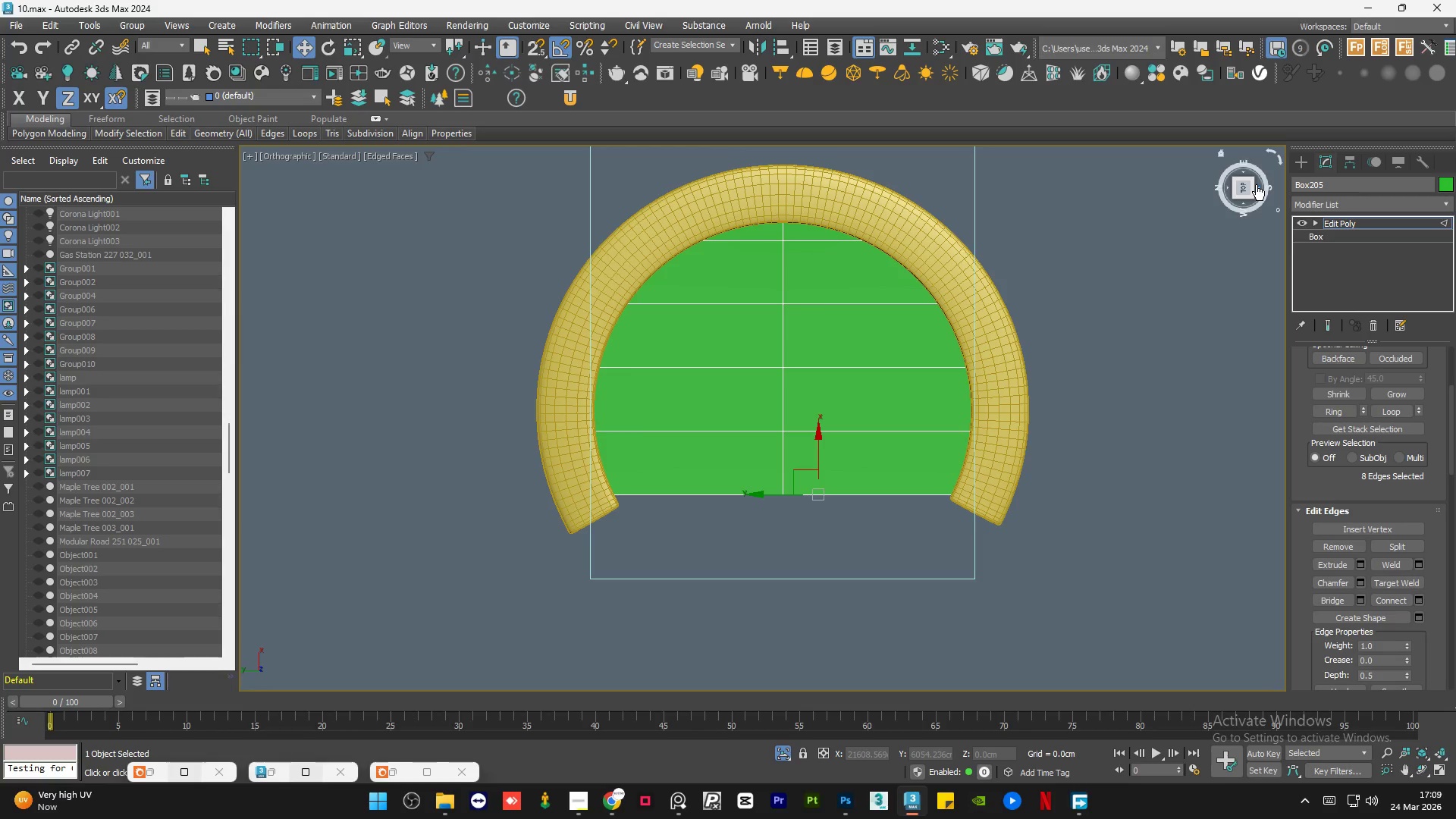 
left_click([1343, 234])
 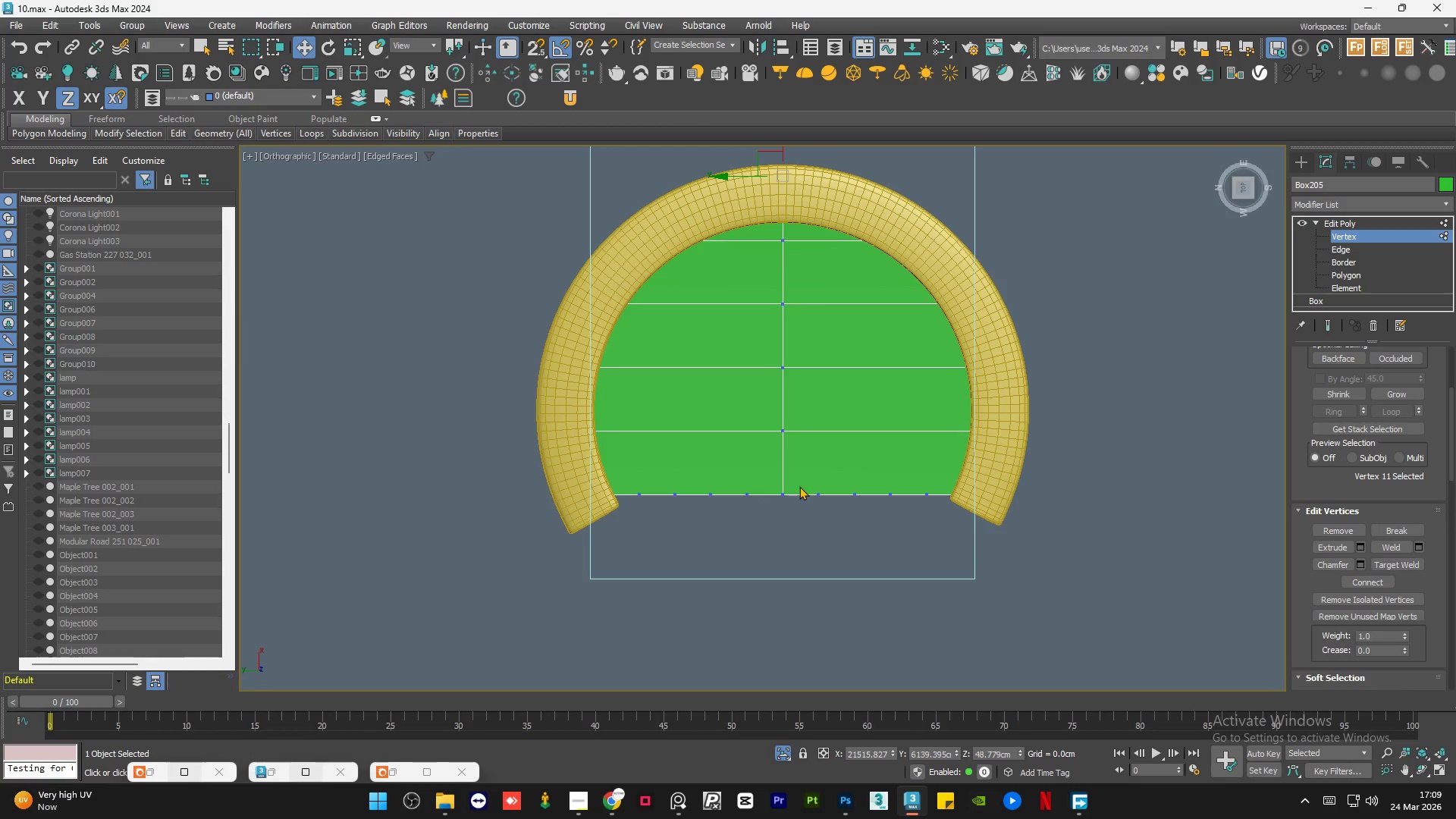 
left_click_drag(start_coordinate=[796, 479], to_coordinate=[755, 527])
 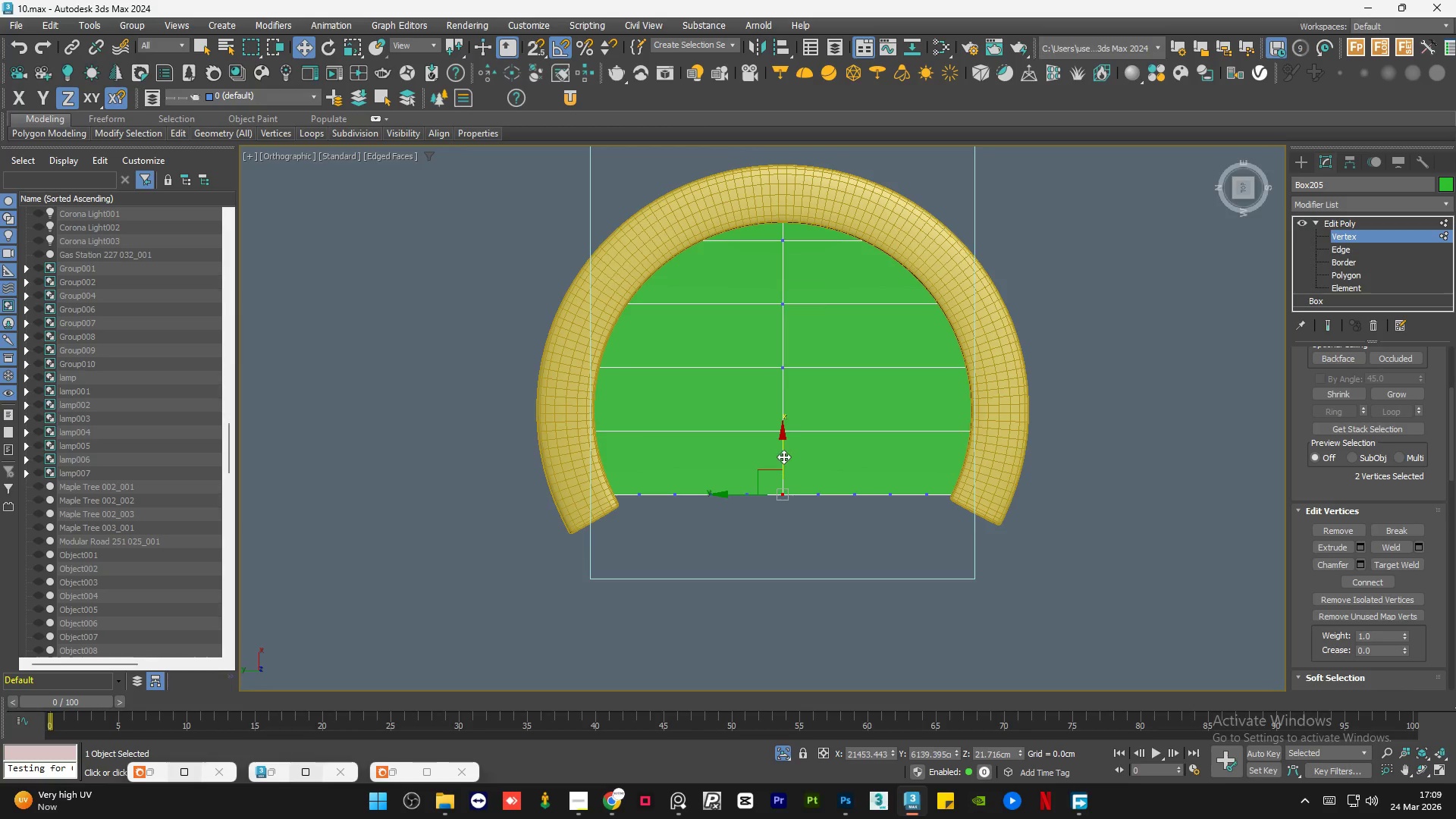 
left_click_drag(start_coordinate=[783, 457], to_coordinate=[794, 499])
 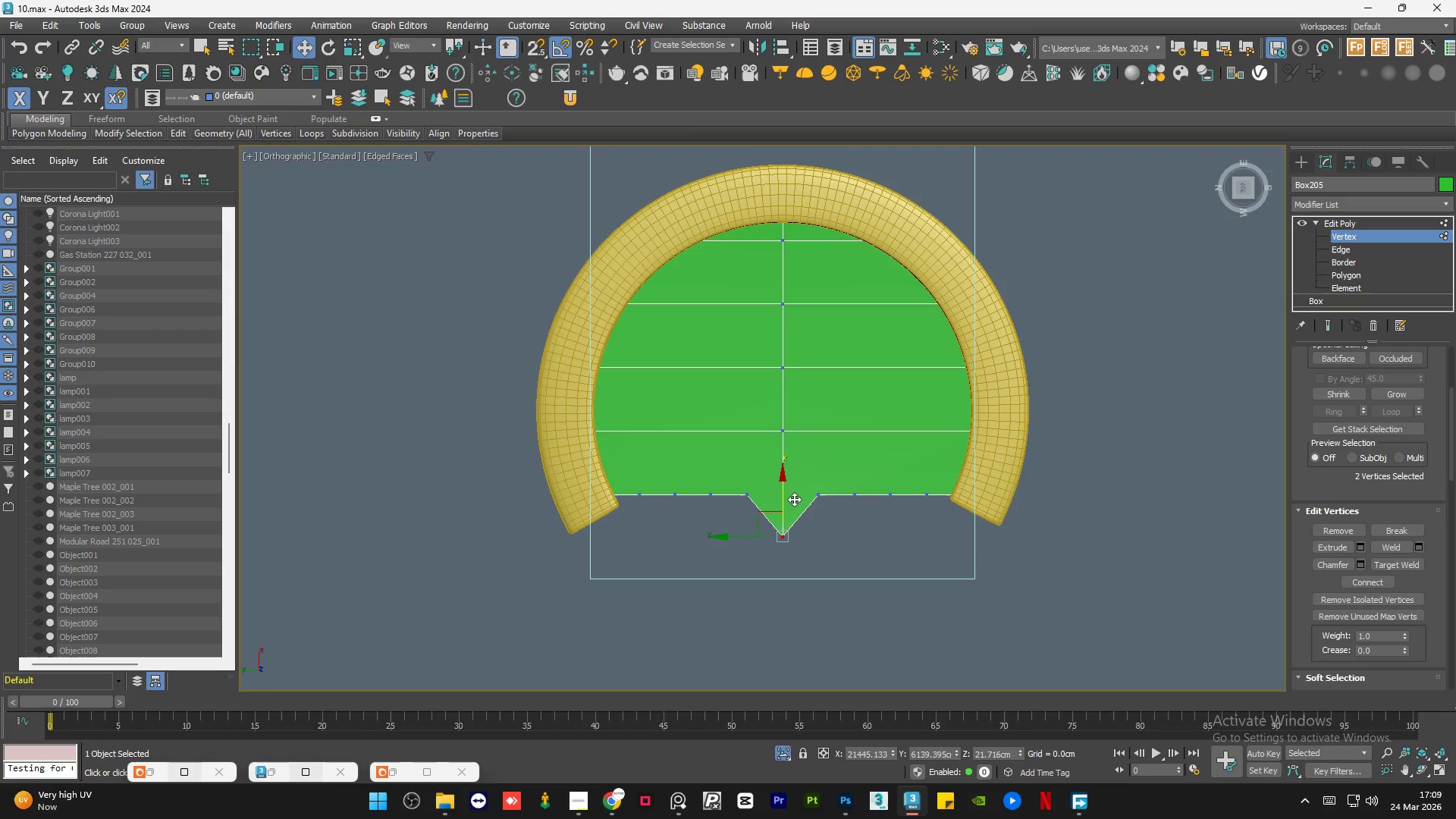 
hold_key(key=ControlLeft, duration=0.58)
 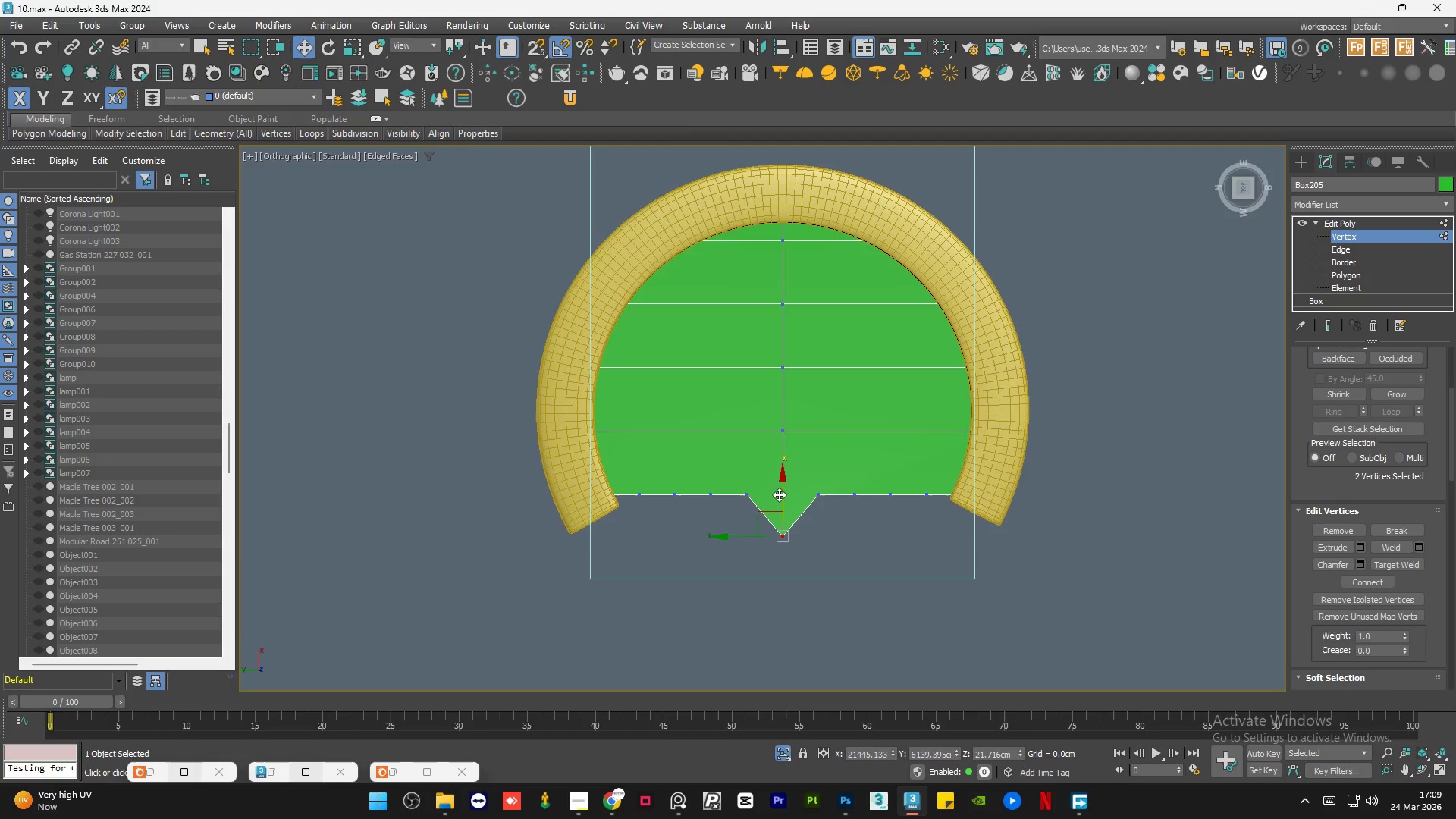 
scroll: coordinate [780, 494], scroll_direction: up, amount: 2.0
 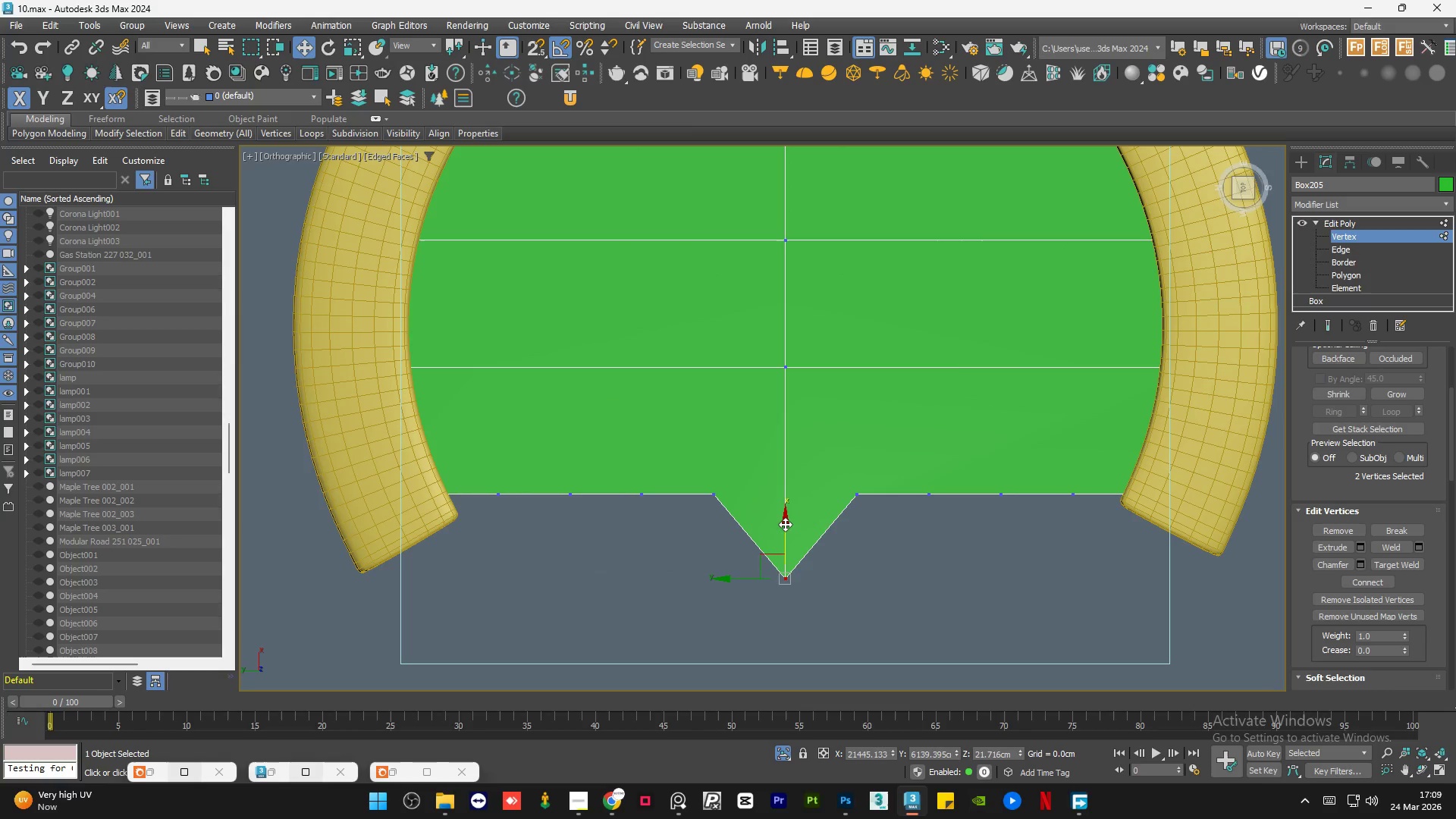 
left_click_drag(start_coordinate=[784, 529], to_coordinate=[788, 510])
 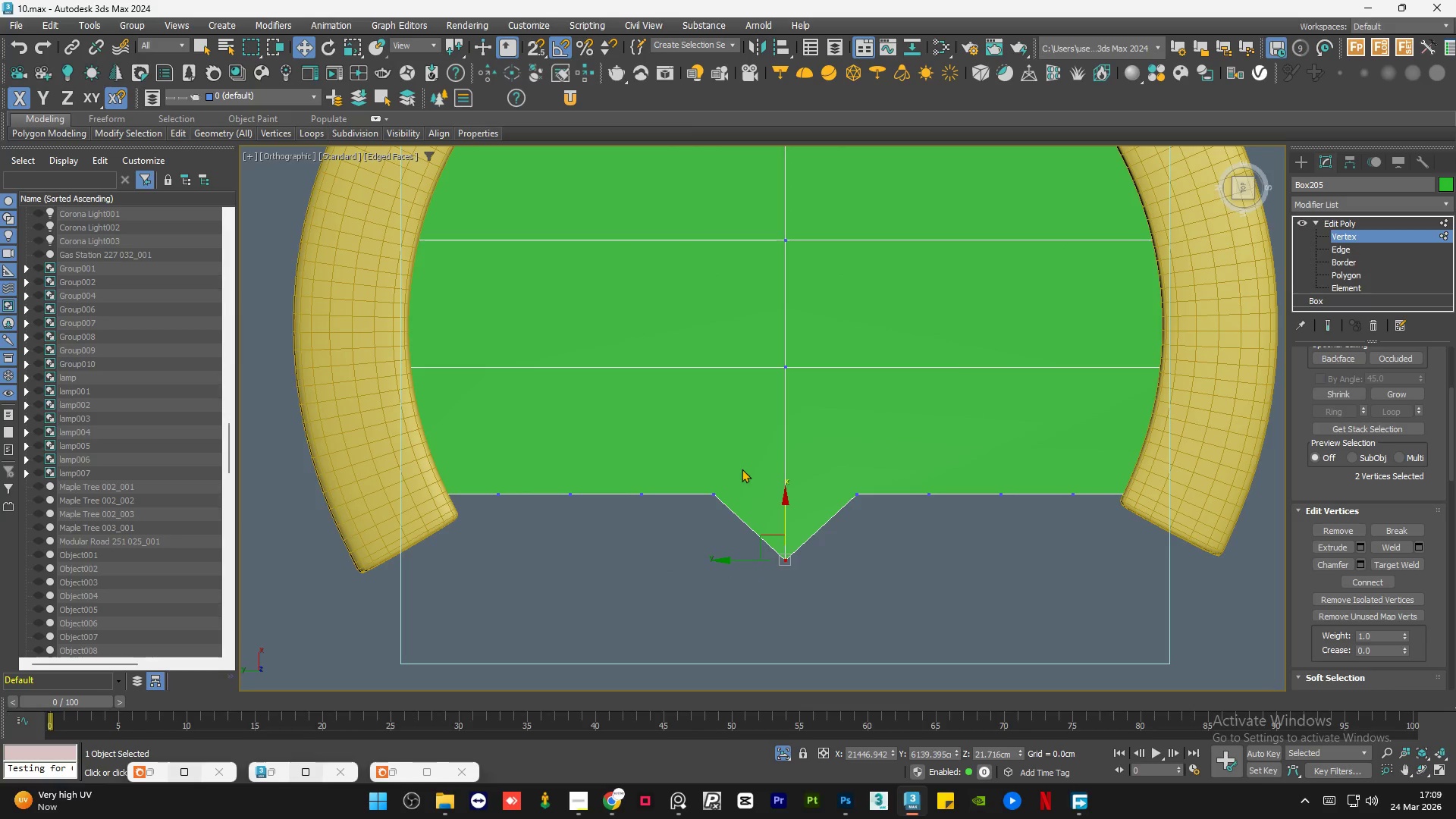 
left_click_drag(start_coordinate=[742, 468], to_coordinate=[695, 514])
 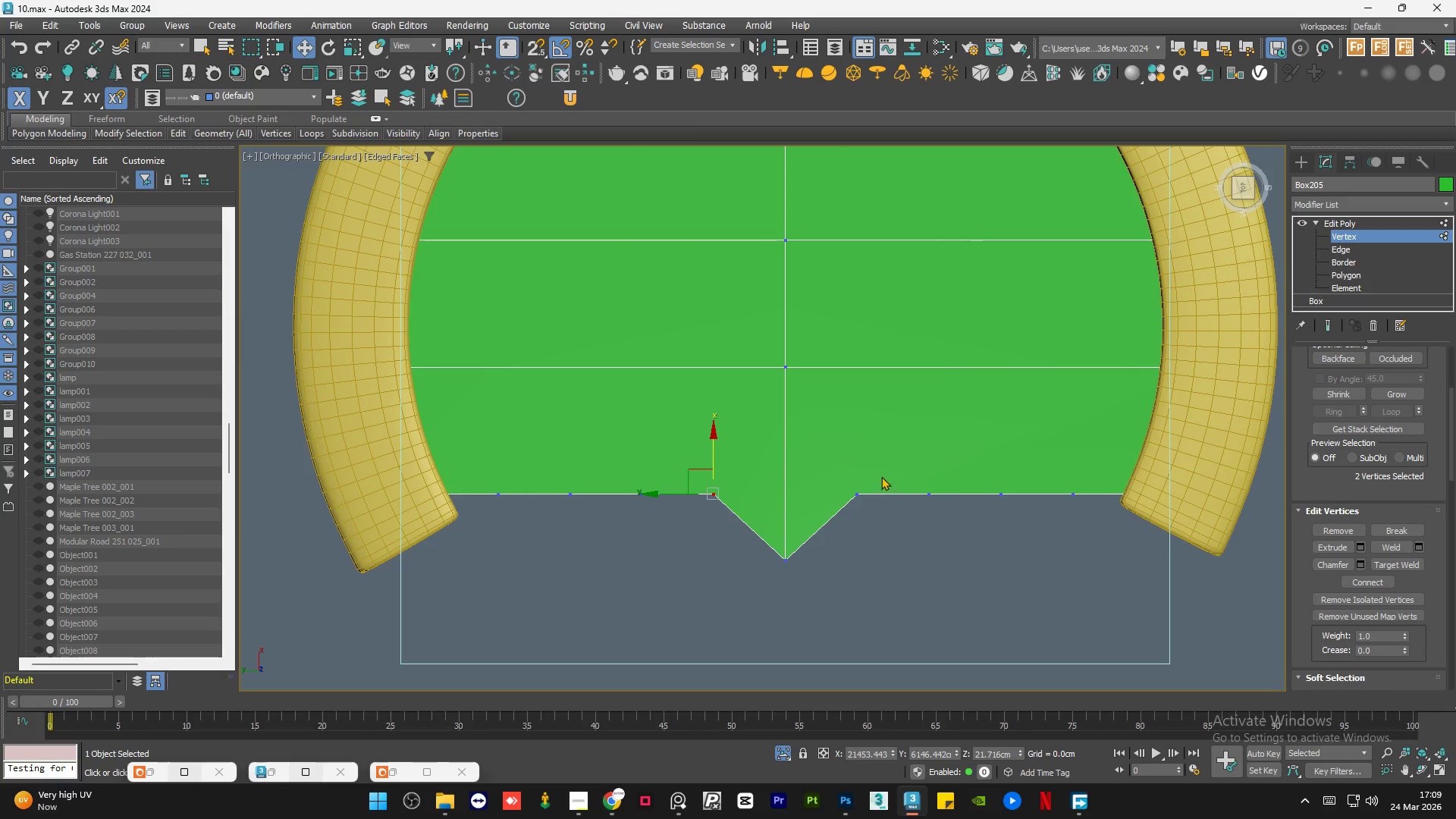 
hold_key(key=ControlLeft, duration=0.62)
left_click_drag(start_coordinate=[890, 457], to_coordinate=[831, 526])
 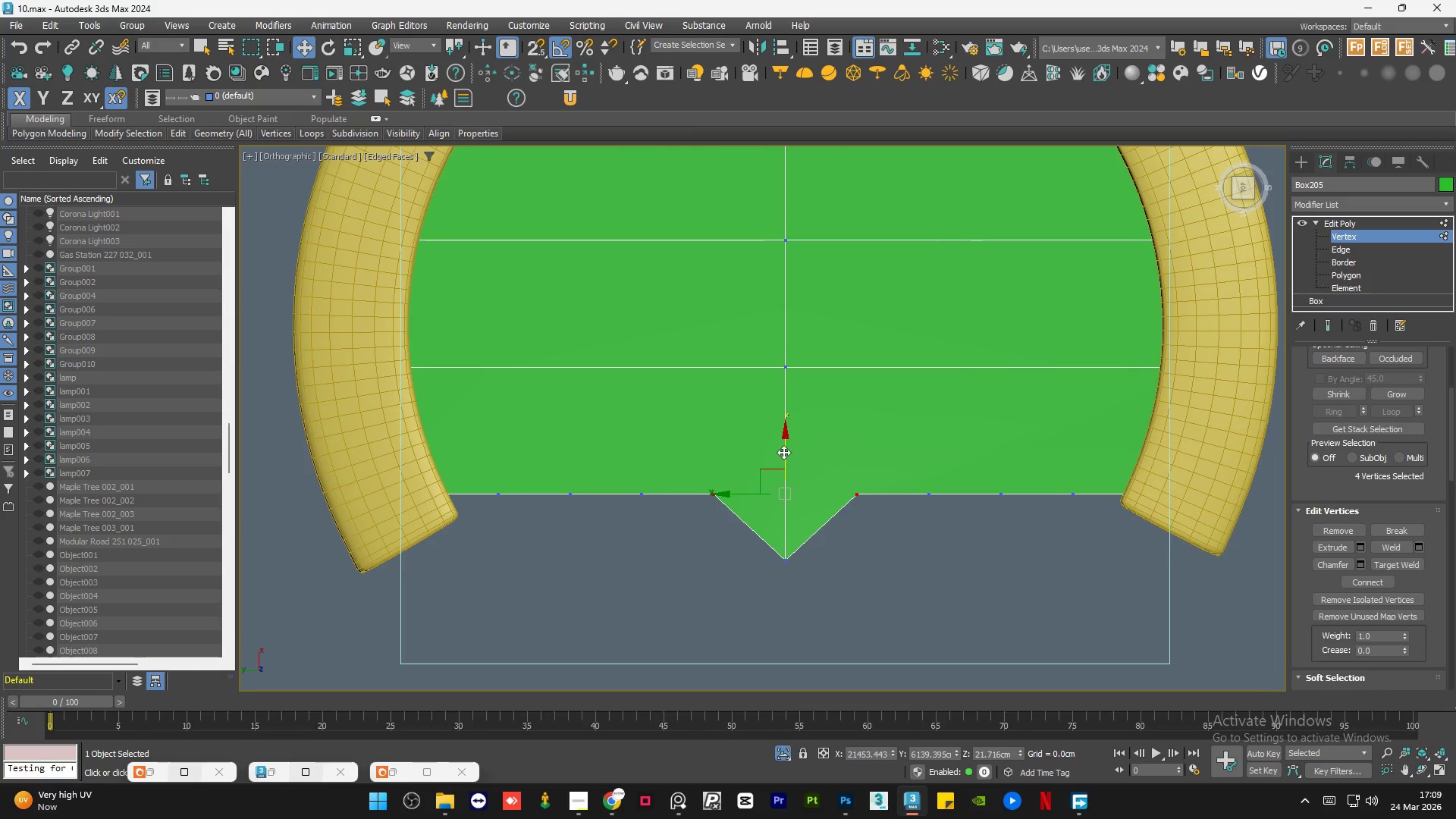 
left_click_drag(start_coordinate=[783, 452], to_coordinate=[795, 499])
 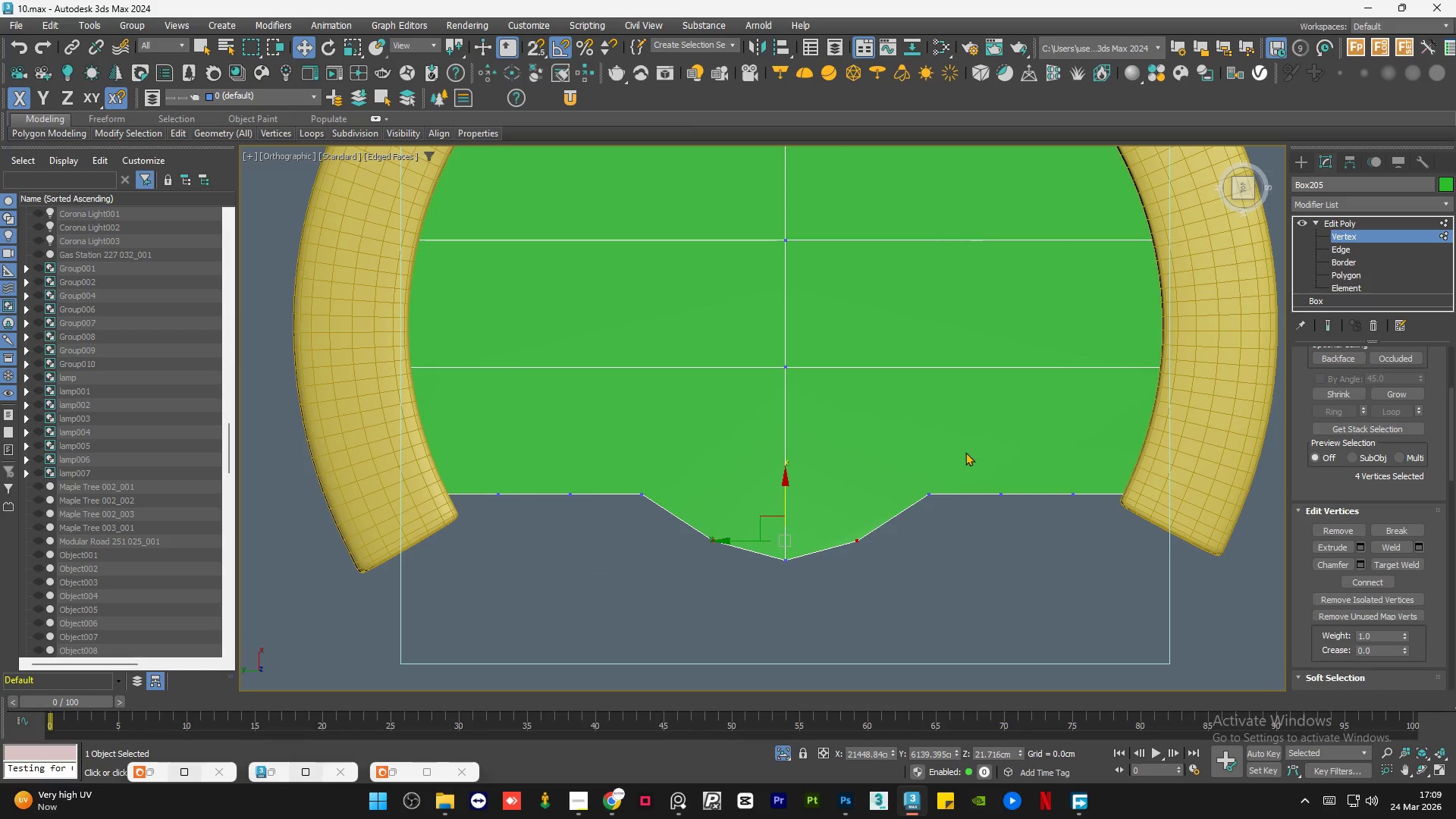 
left_click_drag(start_coordinate=[955, 457], to_coordinate=[897, 551])
 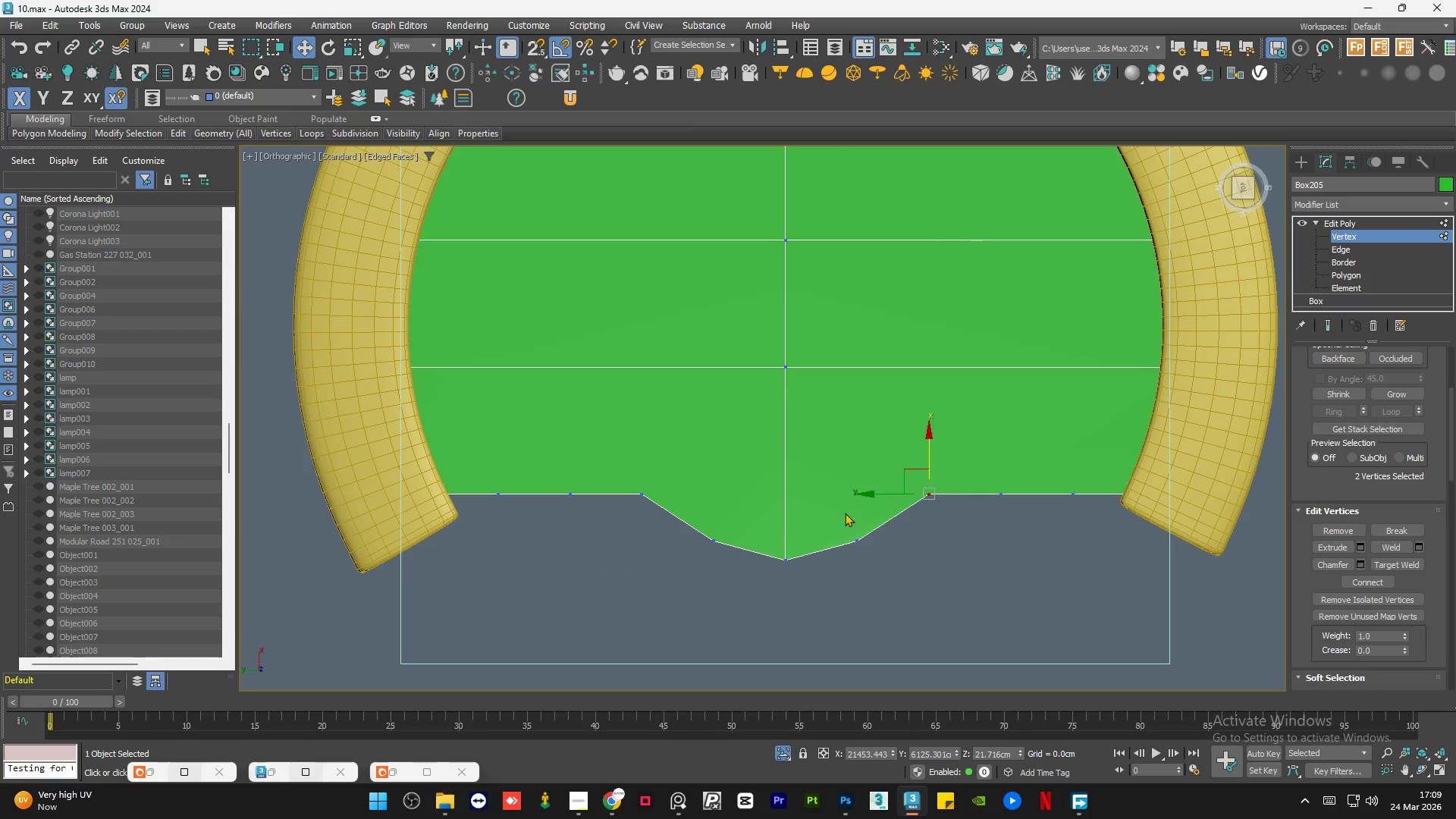 
hold_key(key=ControlLeft, duration=0.69)
left_click_drag(start_coordinate=[657, 465], to_coordinate=[589, 540])
 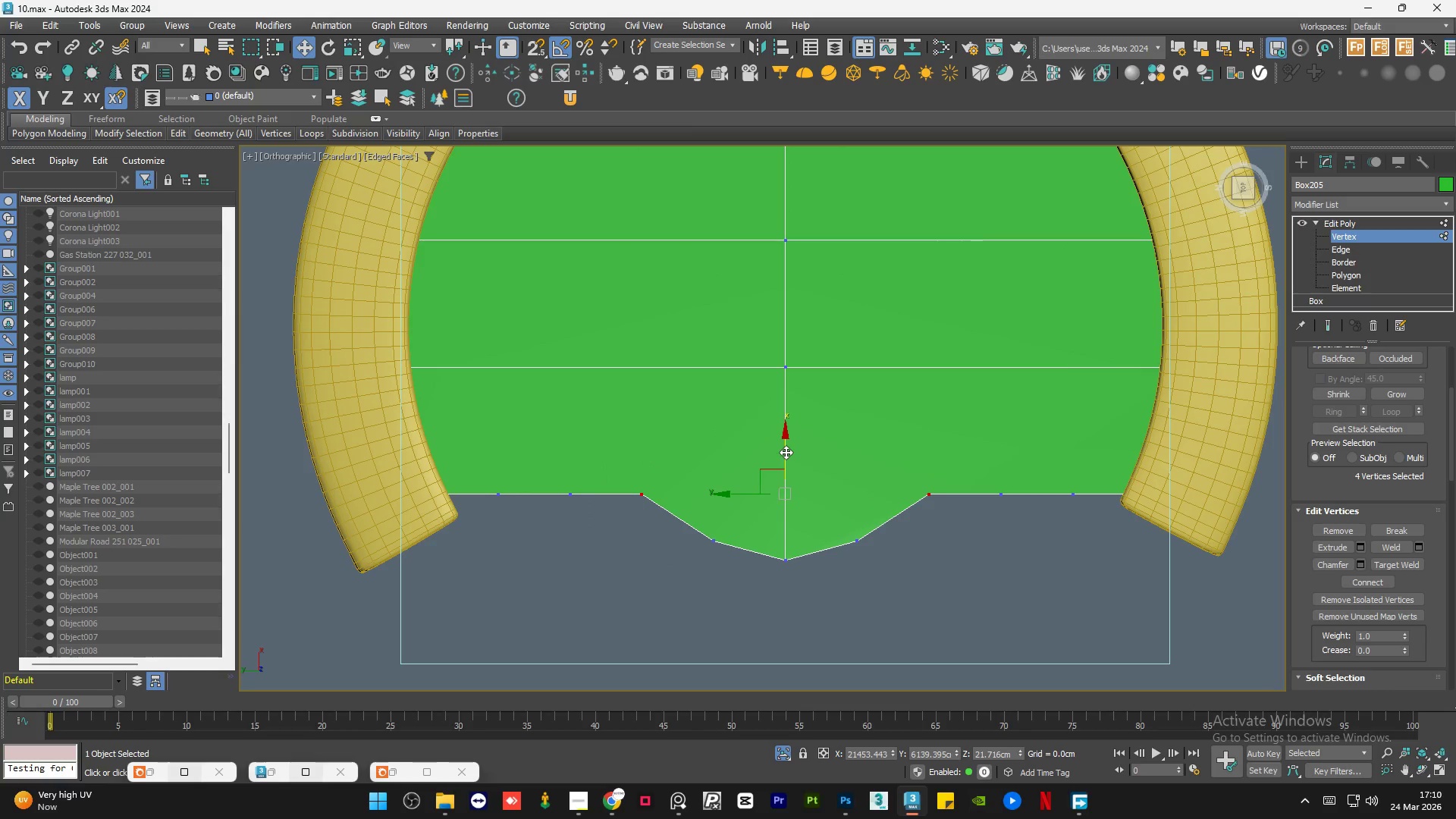 
left_click_drag(start_coordinate=[786, 451], to_coordinate=[786, 481])
 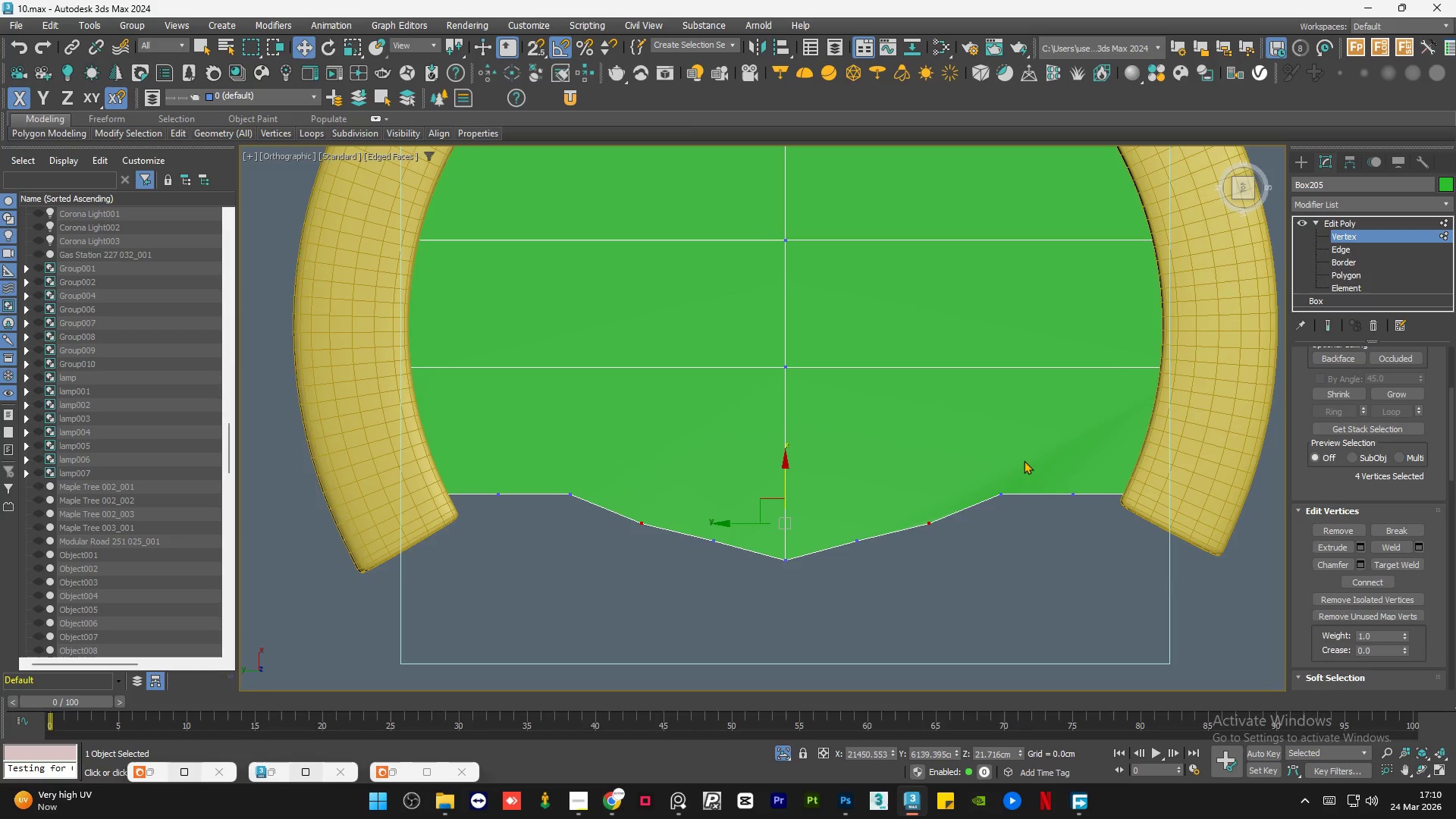 
left_click_drag(start_coordinate=[1025, 453], to_coordinate=[958, 535])
 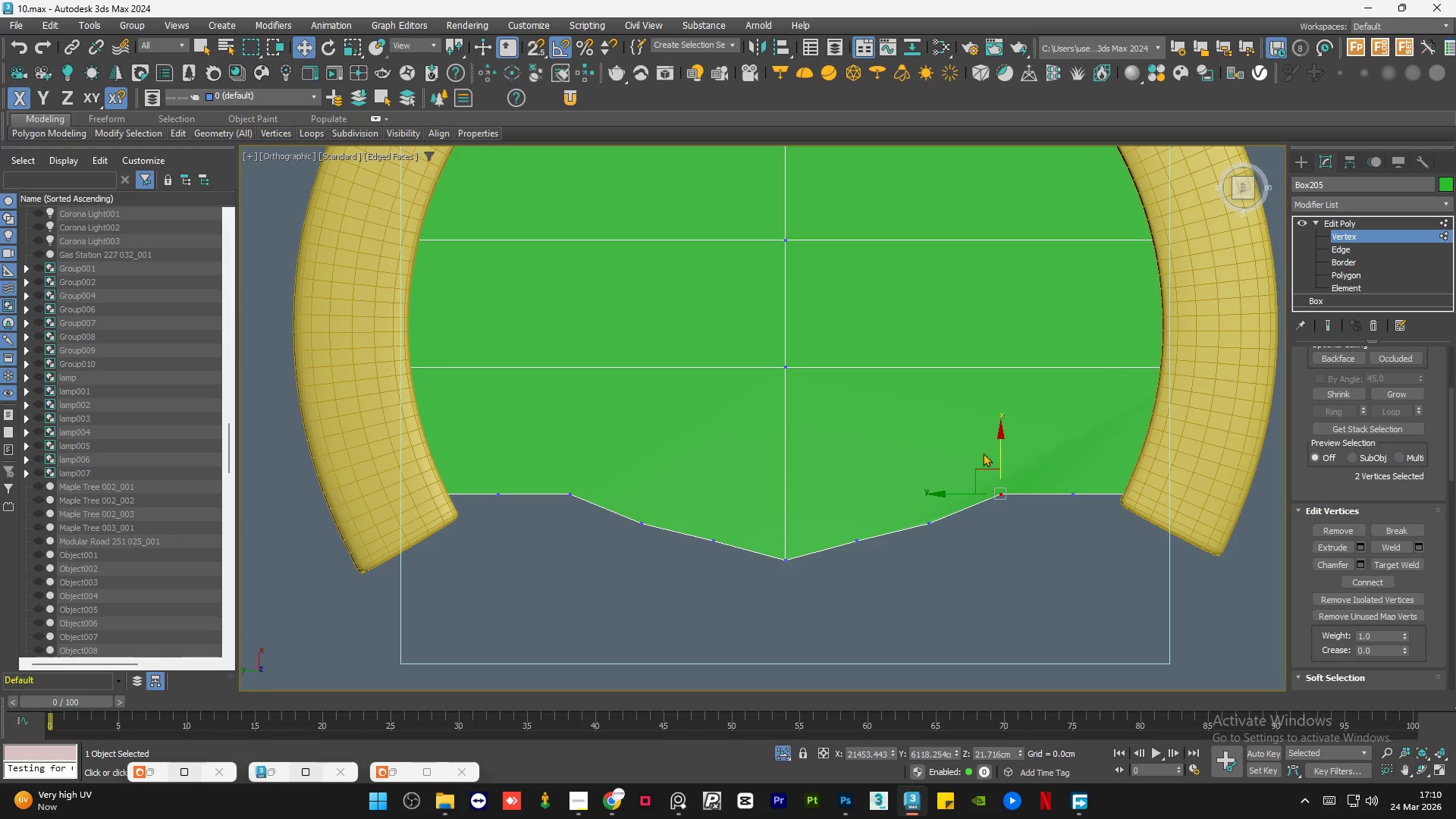 
hold_key(key=ControlLeft, duration=0.67)
left_click_drag(start_coordinate=[624, 456], to_coordinate=[545, 516])
 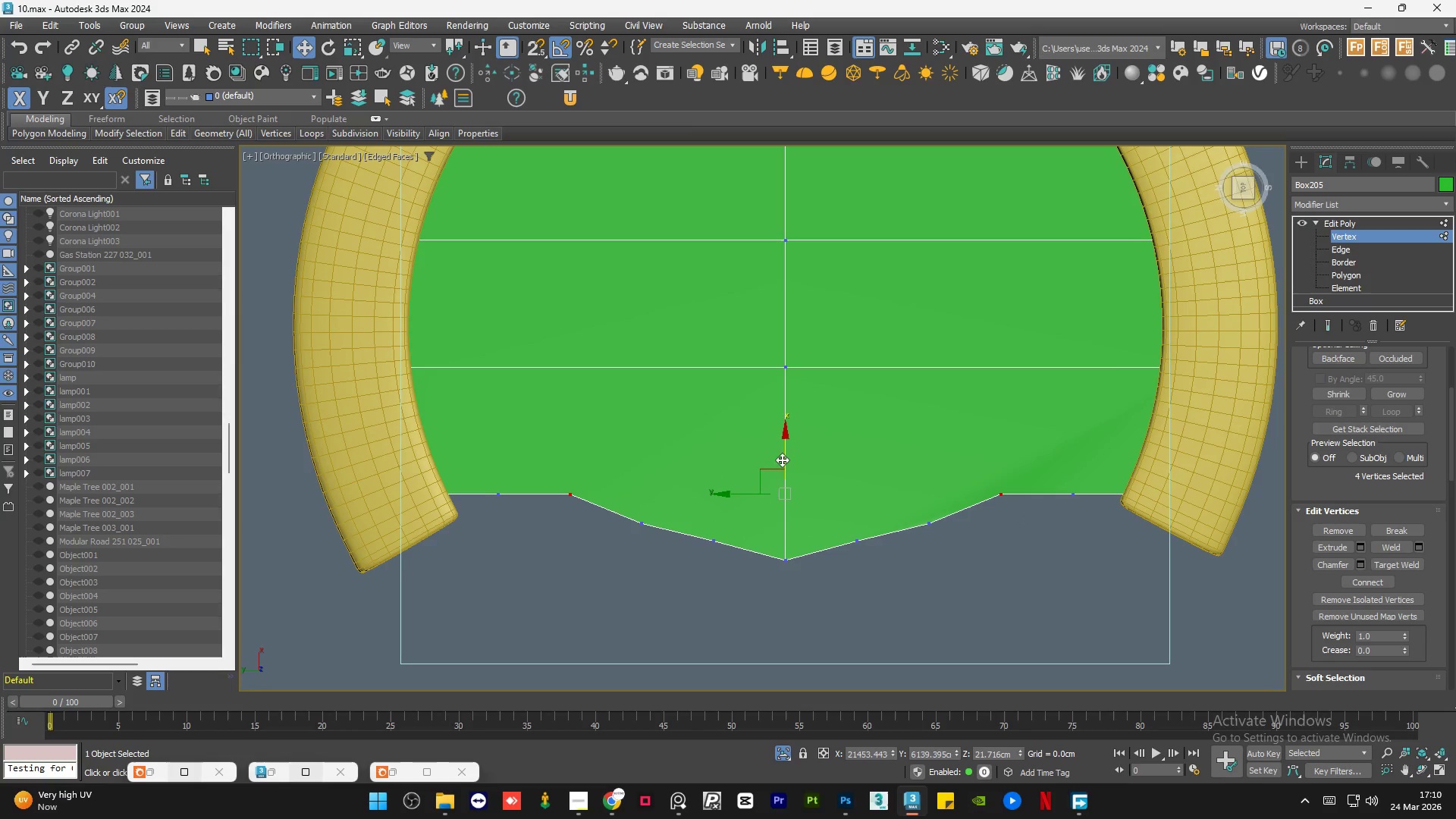 
left_click_drag(start_coordinate=[787, 445], to_coordinate=[798, 461])
 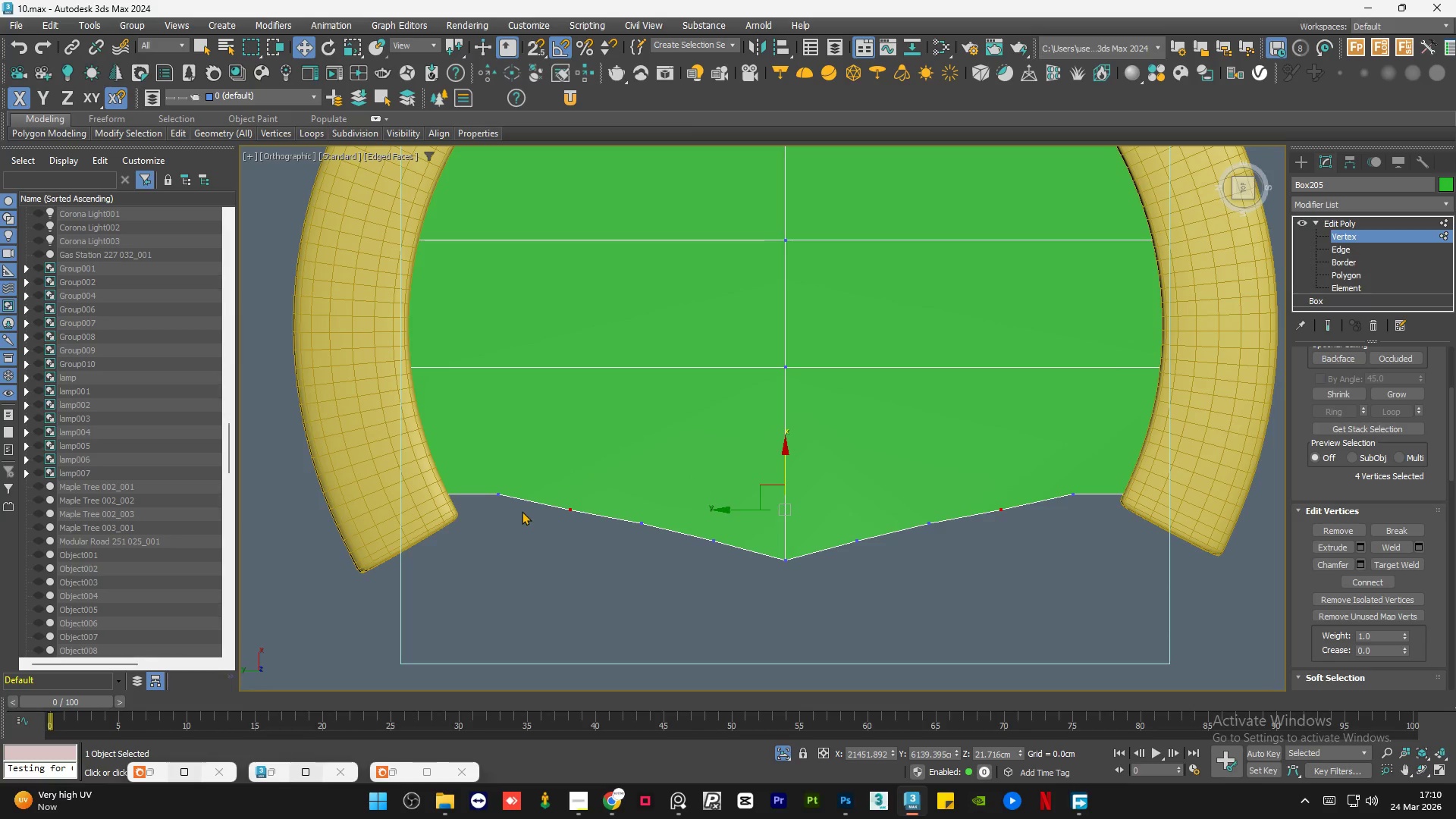 
left_click_drag(start_coordinate=[517, 444], to_coordinate=[458, 553])
 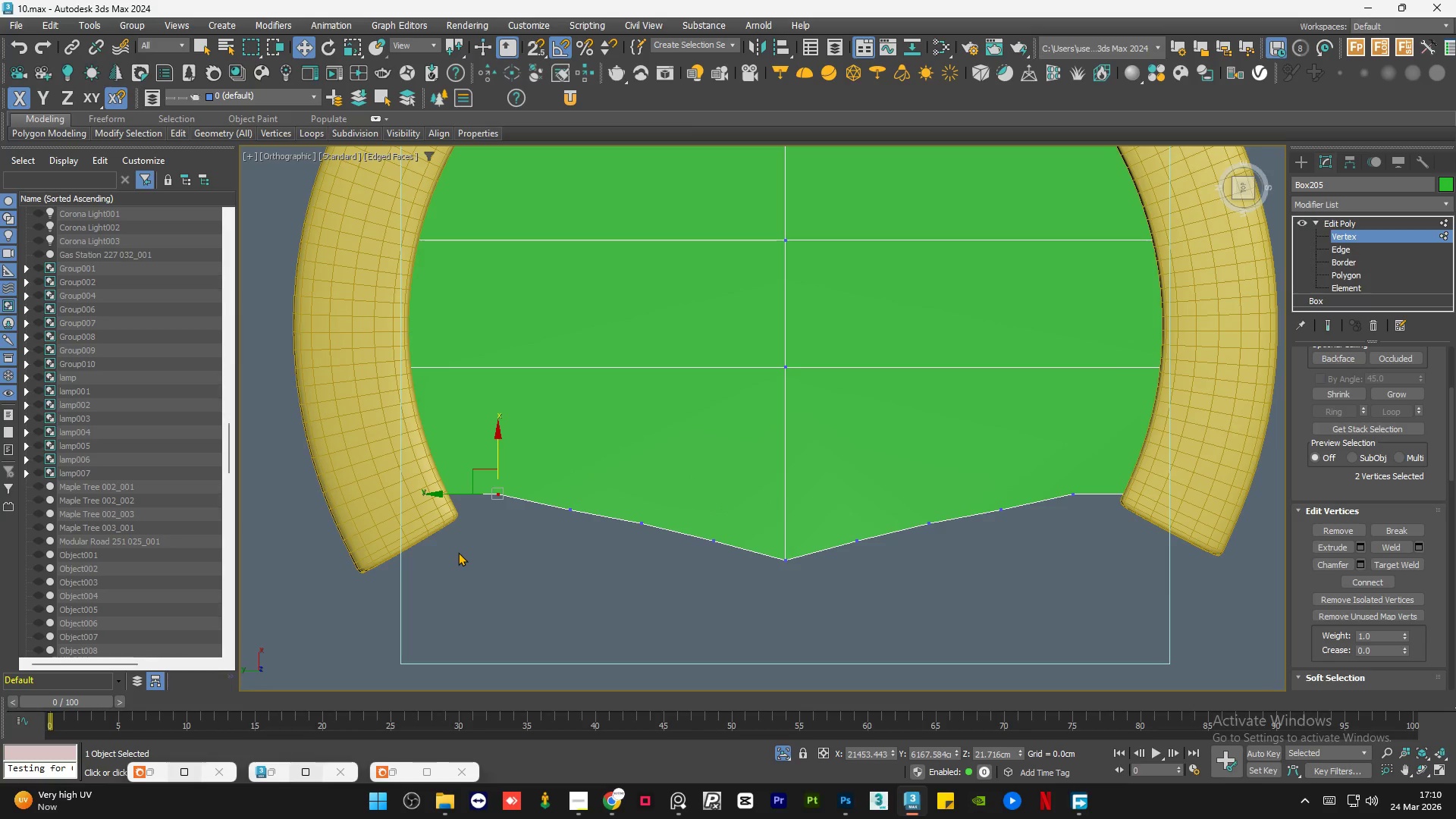 
key(F3)
 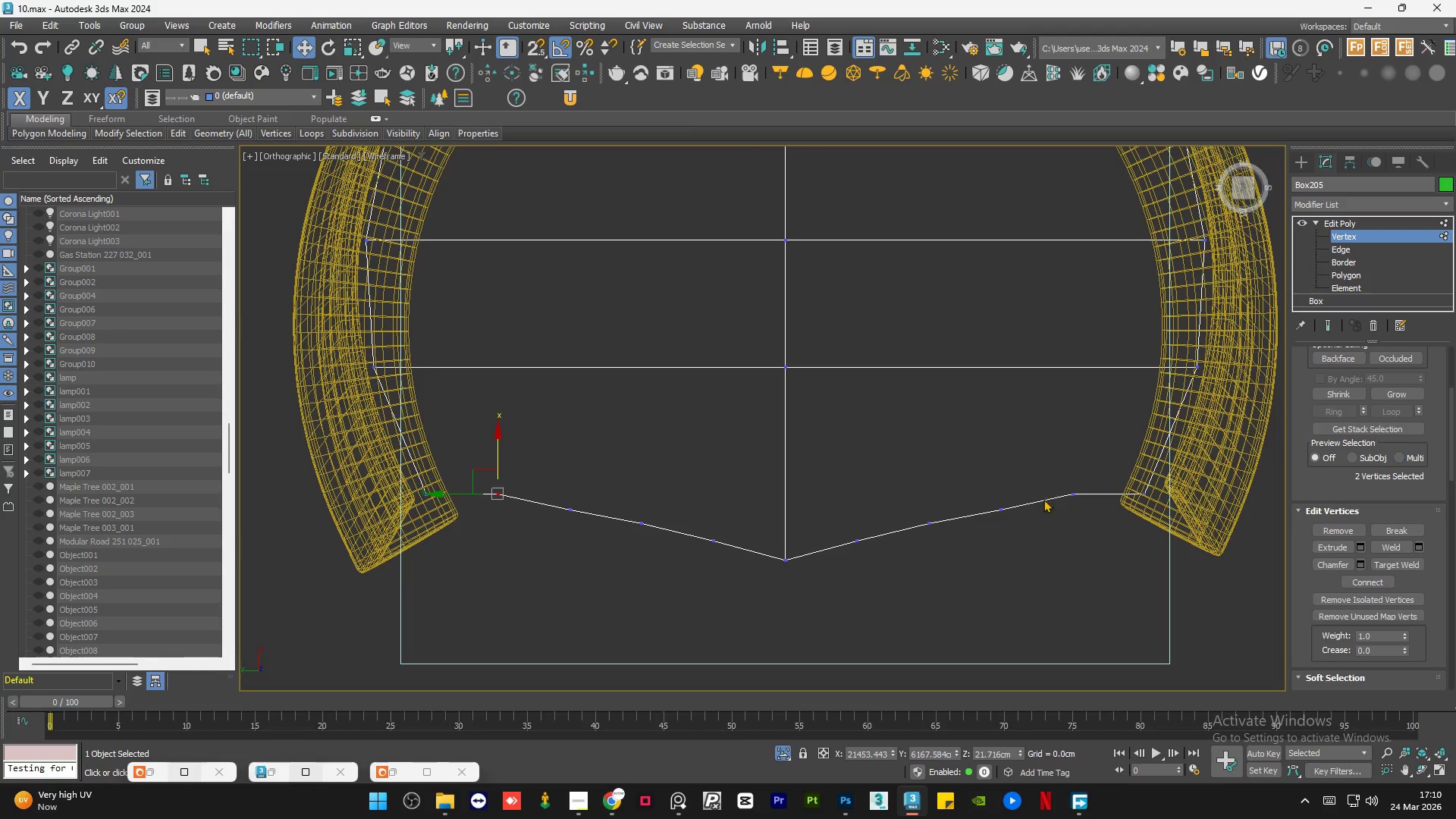 
hold_key(key=ControlLeft, duration=0.72)
left_click_drag(start_coordinate=[1088, 457], to_coordinate=[1032, 546])
 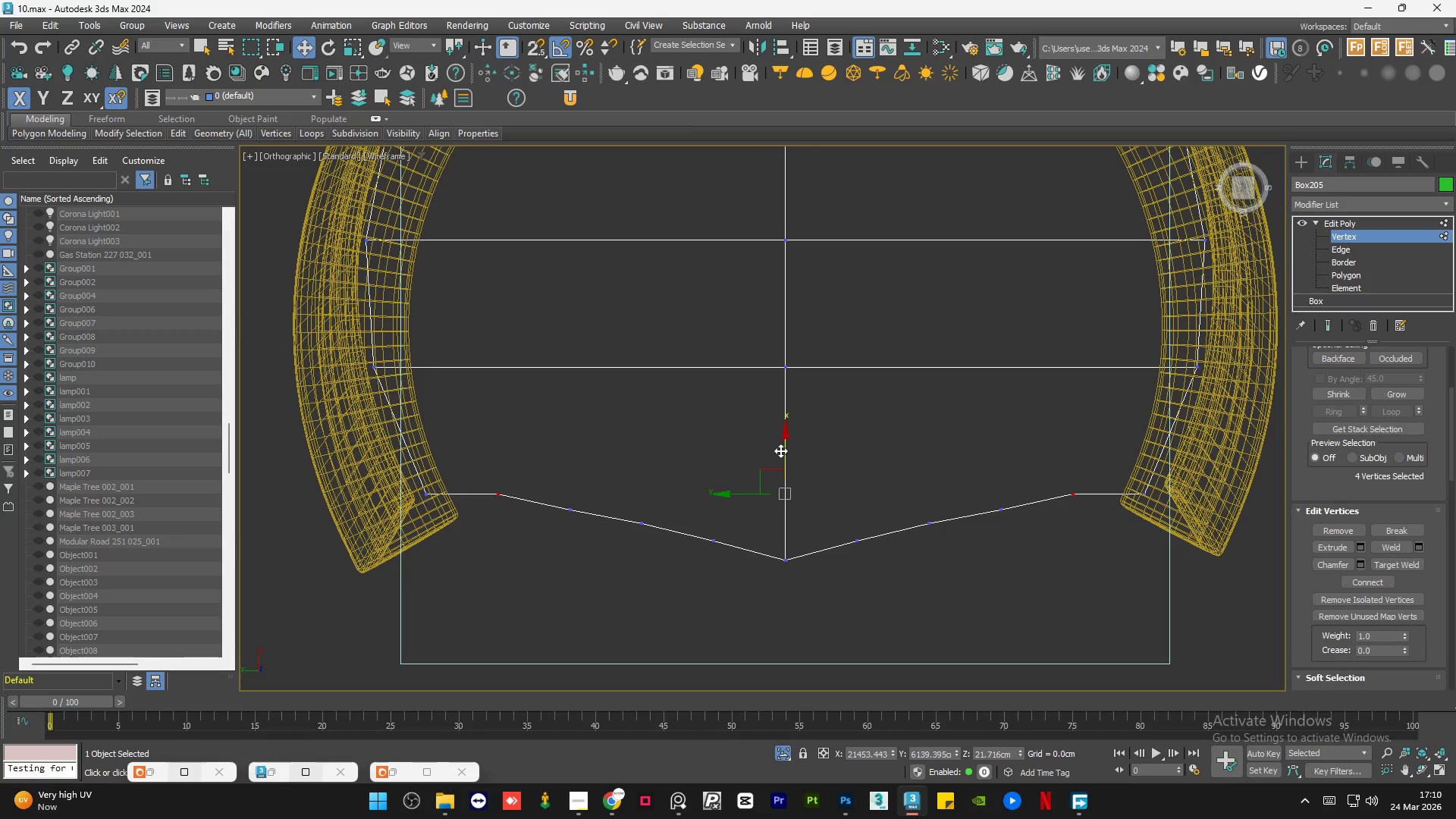 
left_click_drag(start_coordinate=[783, 442], to_coordinate=[792, 462])
 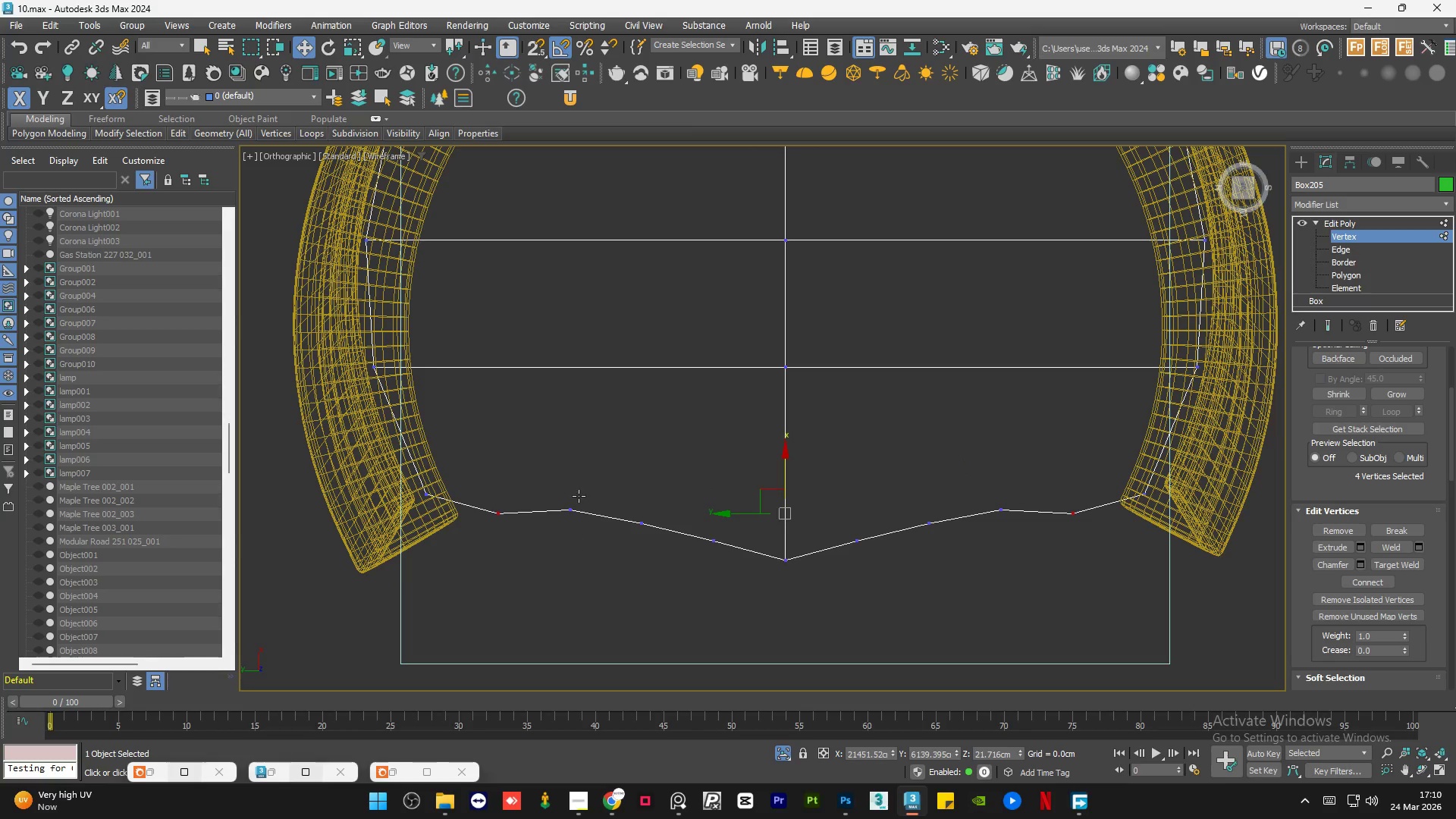 
left_click_drag(start_coordinate=[590, 469], to_coordinate=[544, 560])
 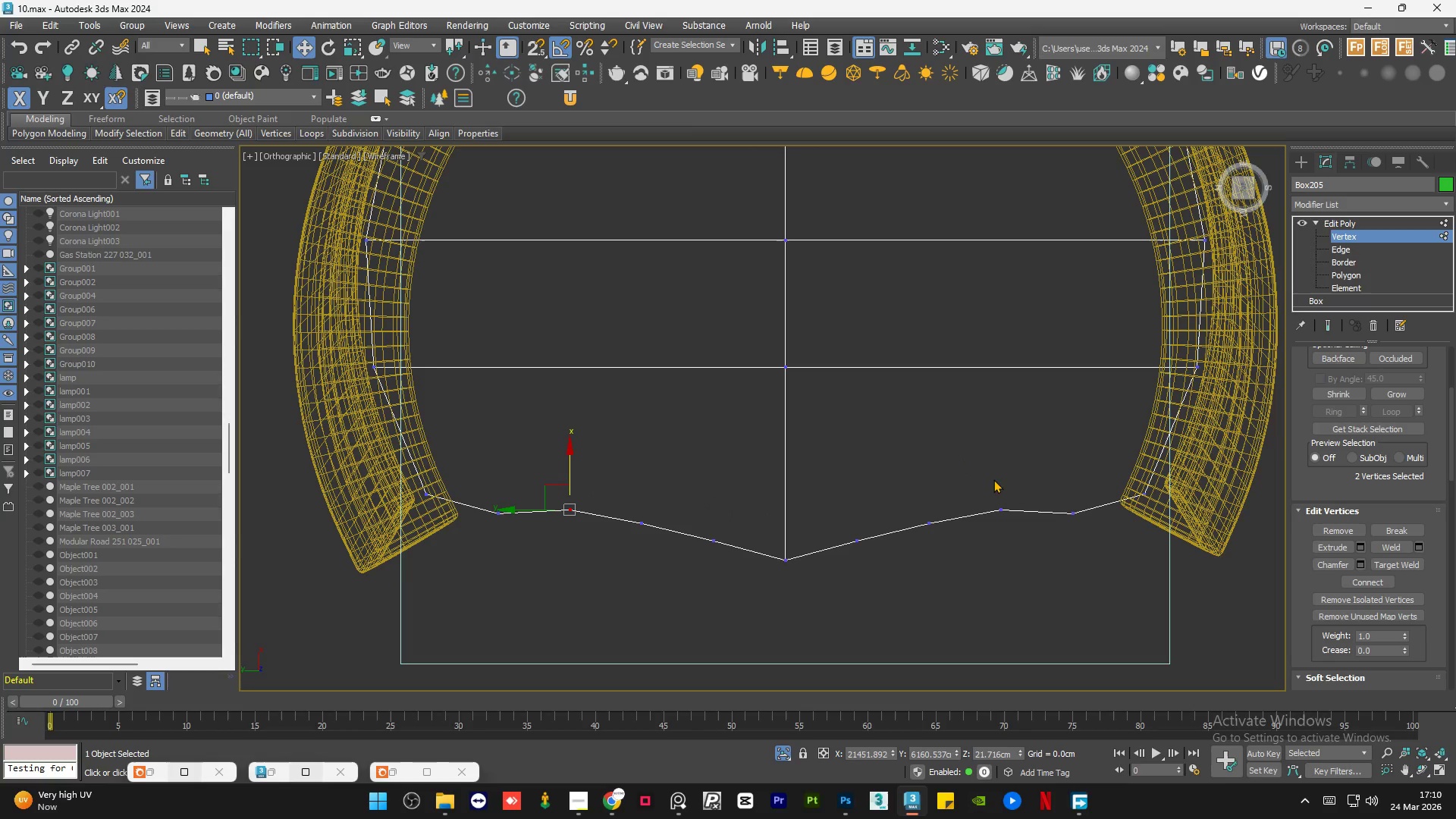 
hold_key(key=ControlLeft, duration=0.55)
left_click_drag(start_coordinate=[1022, 466], to_coordinate=[980, 577])
 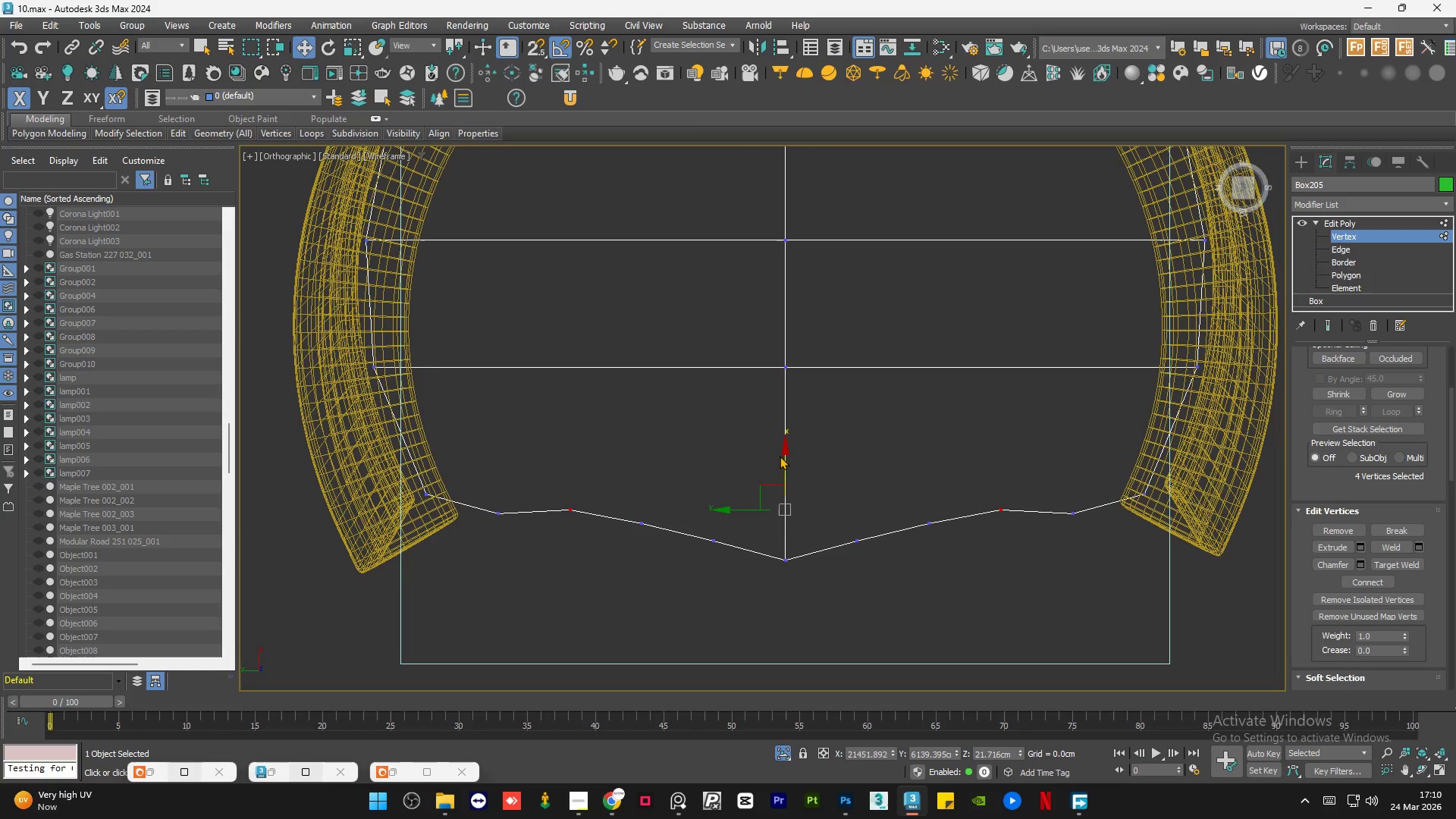 
left_click_drag(start_coordinate=[786, 453], to_coordinate=[799, 472])
 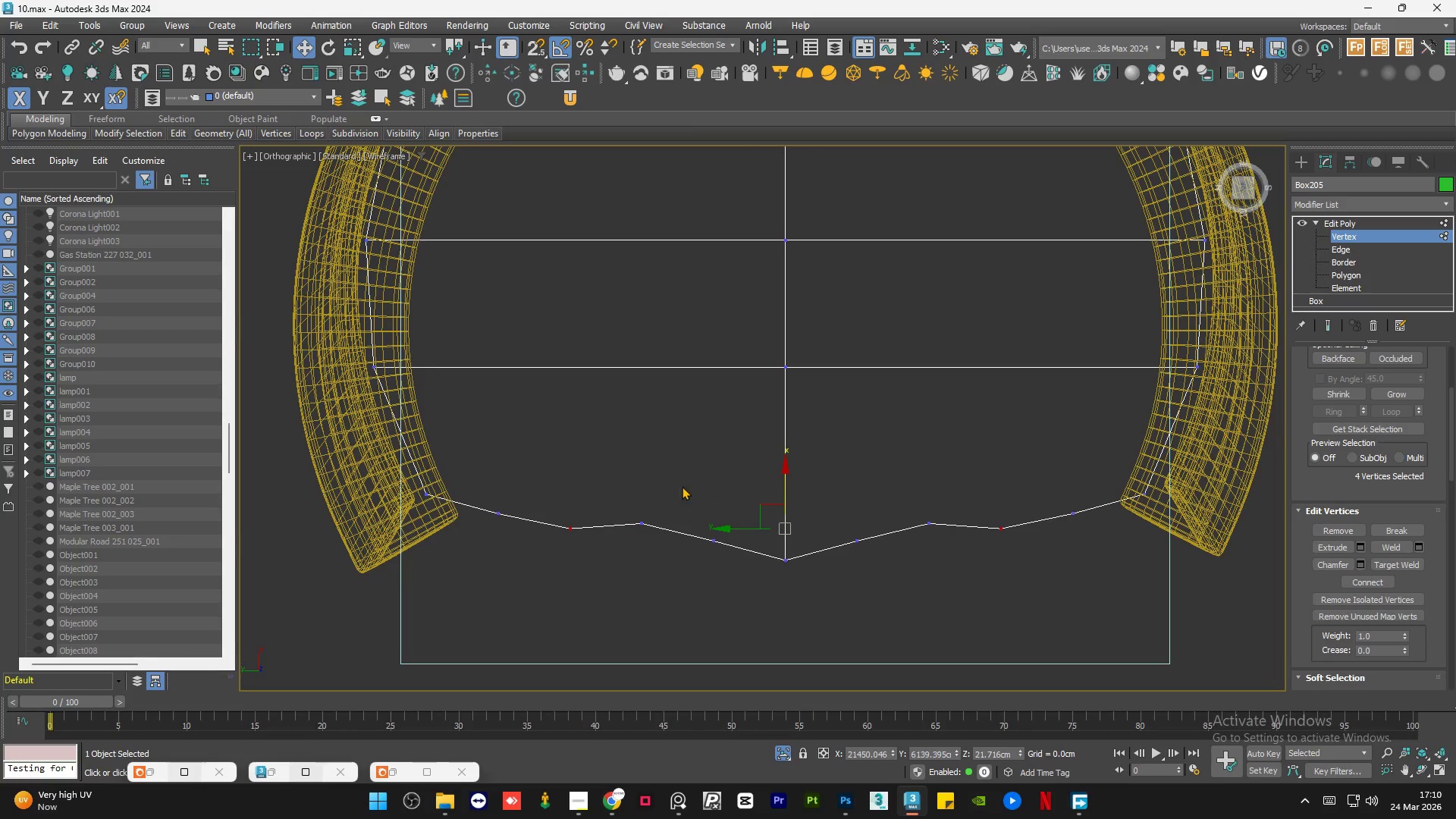 
left_click_drag(start_coordinate=[678, 490], to_coordinate=[625, 575])
 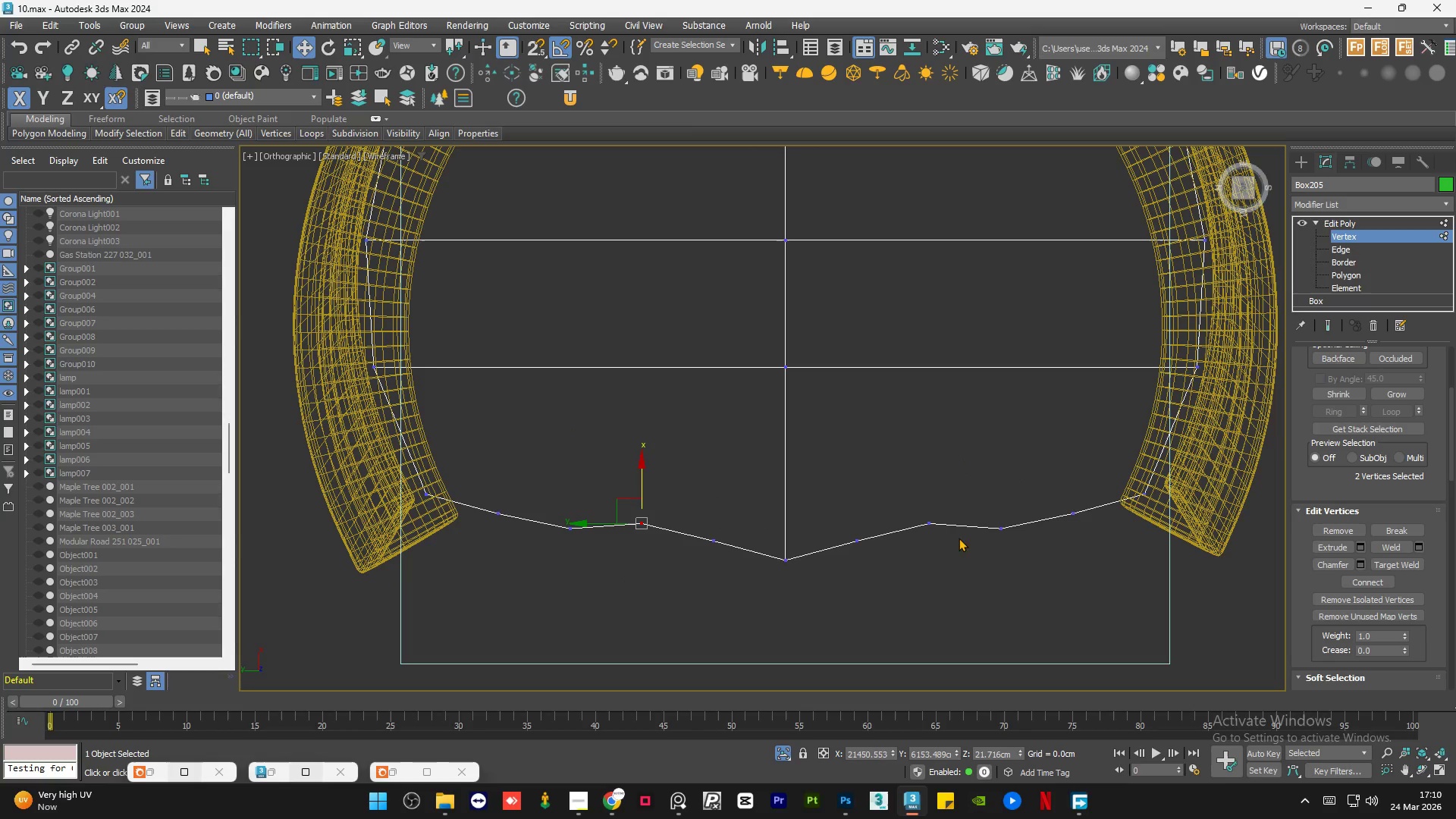 
hold_key(key=ControlLeft, duration=1.12)
left_click_drag(start_coordinate=[975, 473], to_coordinate=[907, 544])
 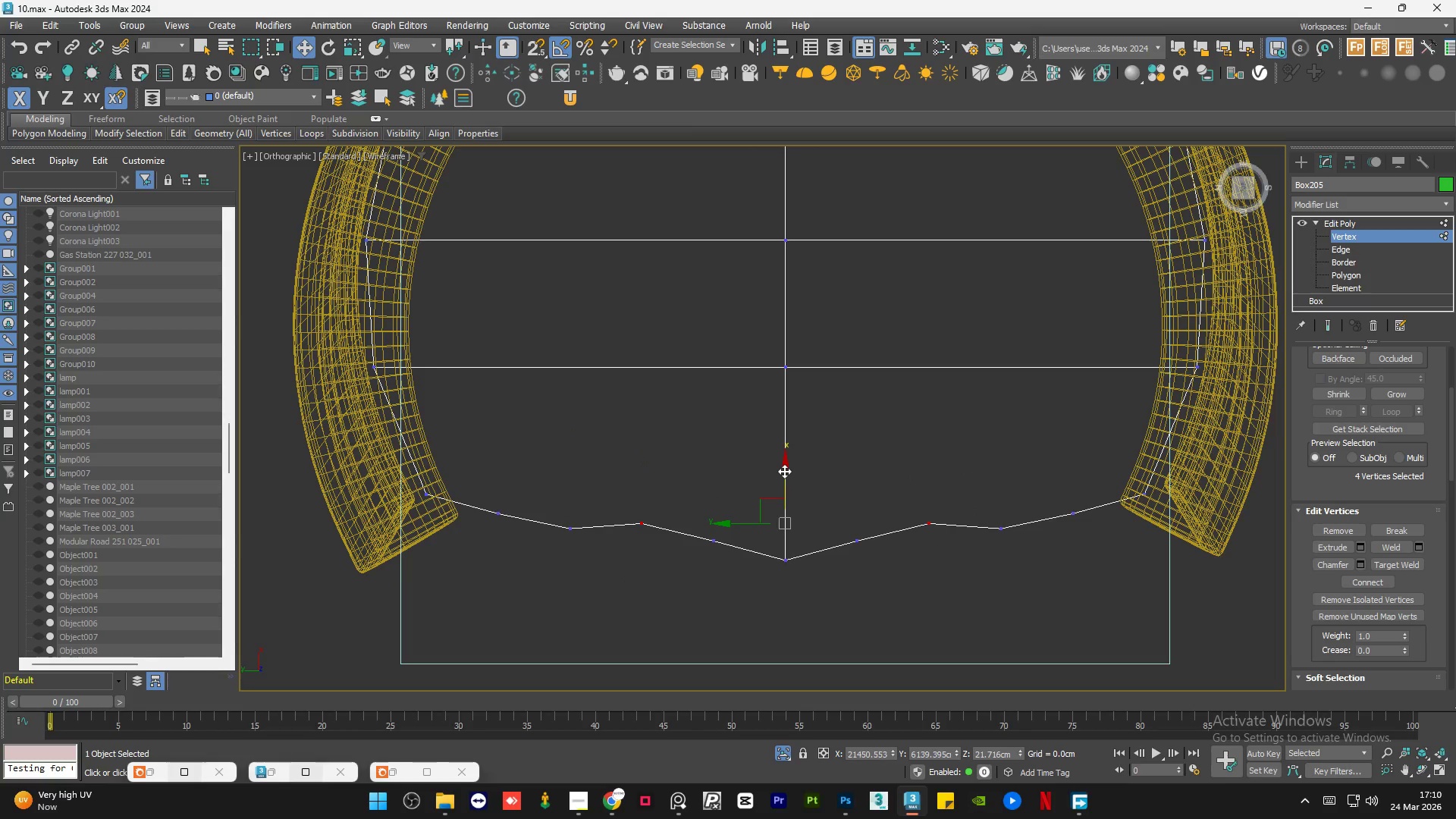 
left_click_drag(start_coordinate=[784, 471], to_coordinate=[795, 493])
 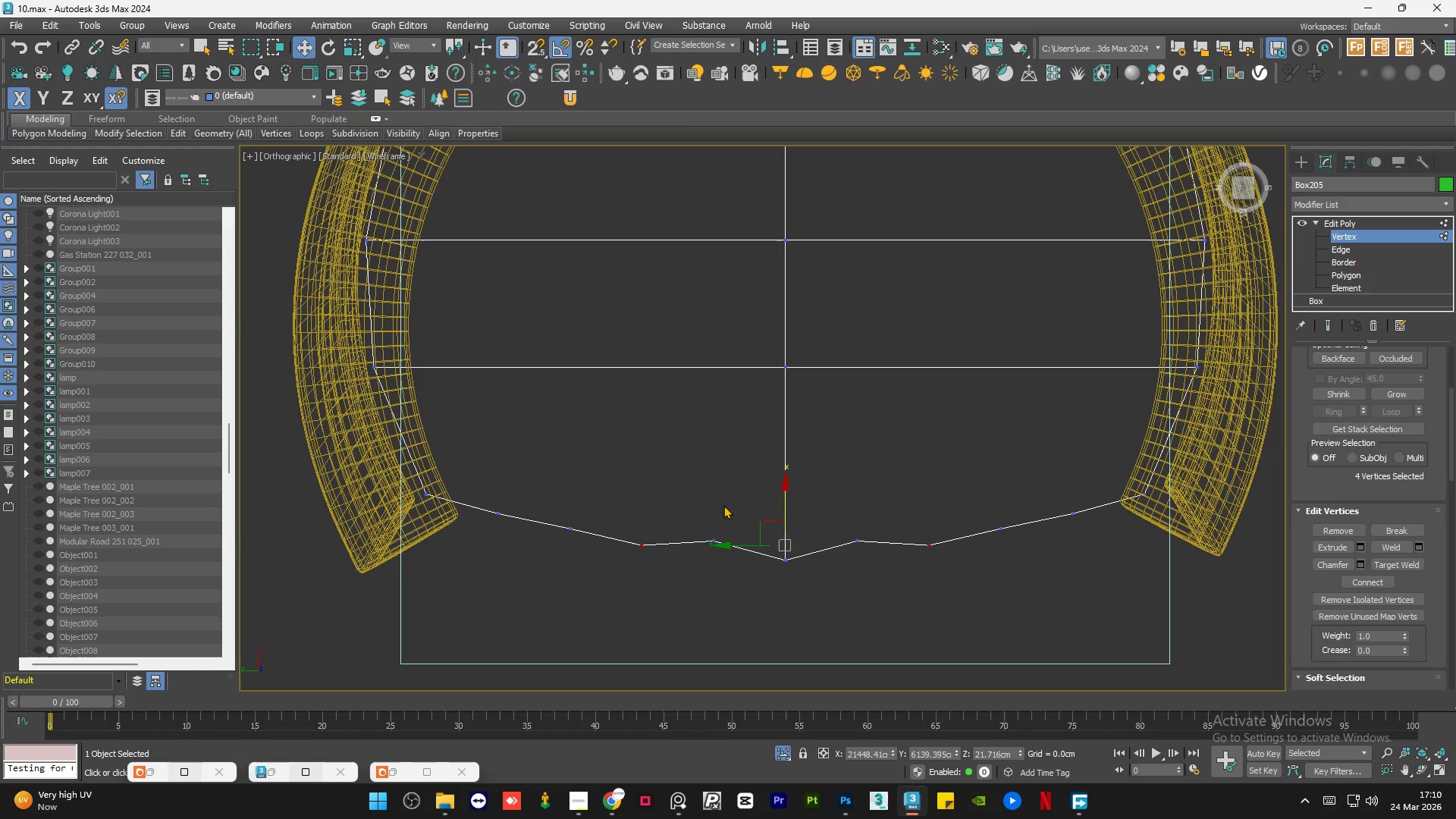 
left_click_drag(start_coordinate=[723, 492], to_coordinate=[692, 601])
 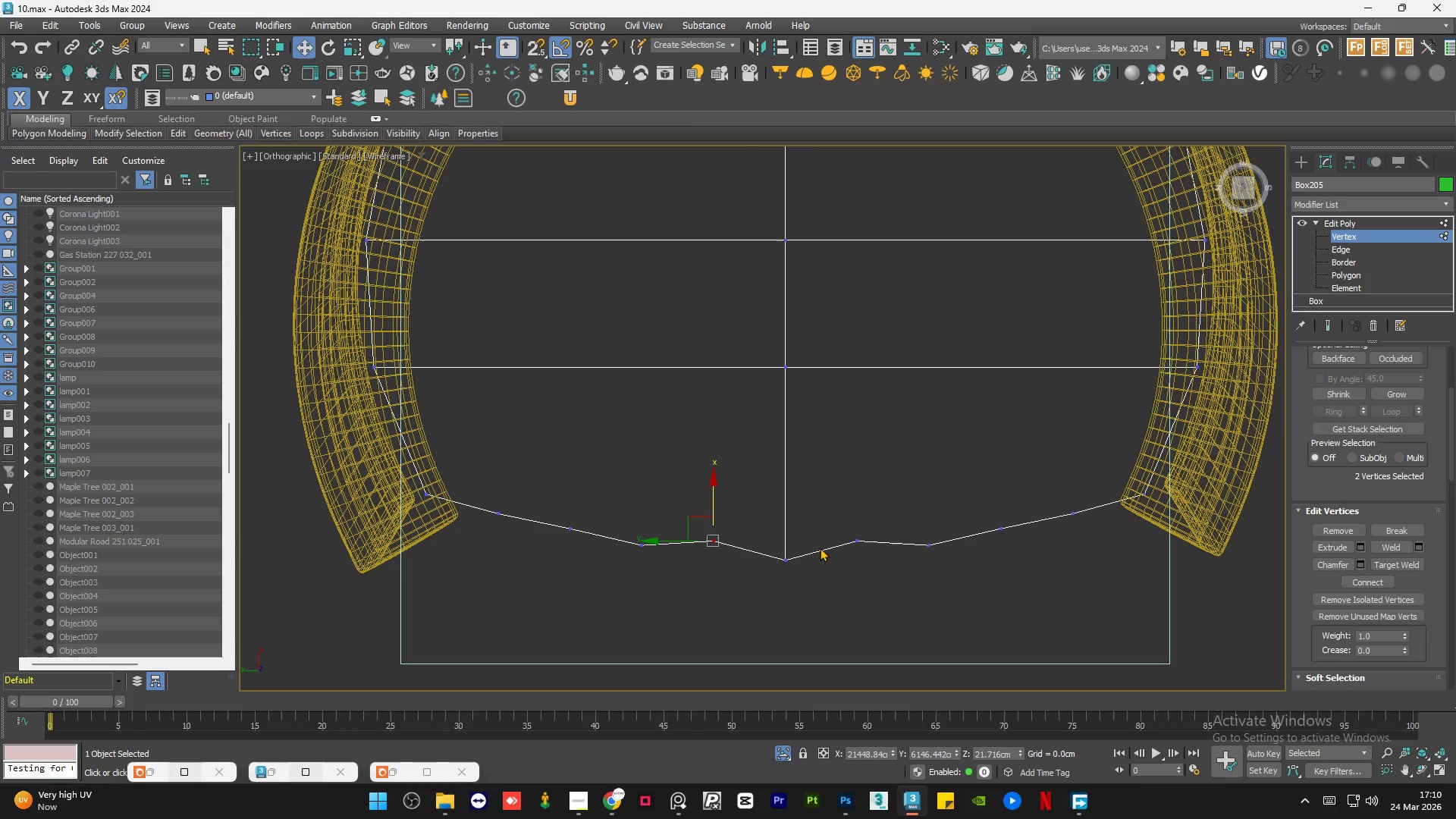 
hold_key(key=ControlLeft, duration=0.55)
left_click_drag(start_coordinate=[883, 507], to_coordinate=[831, 604])
 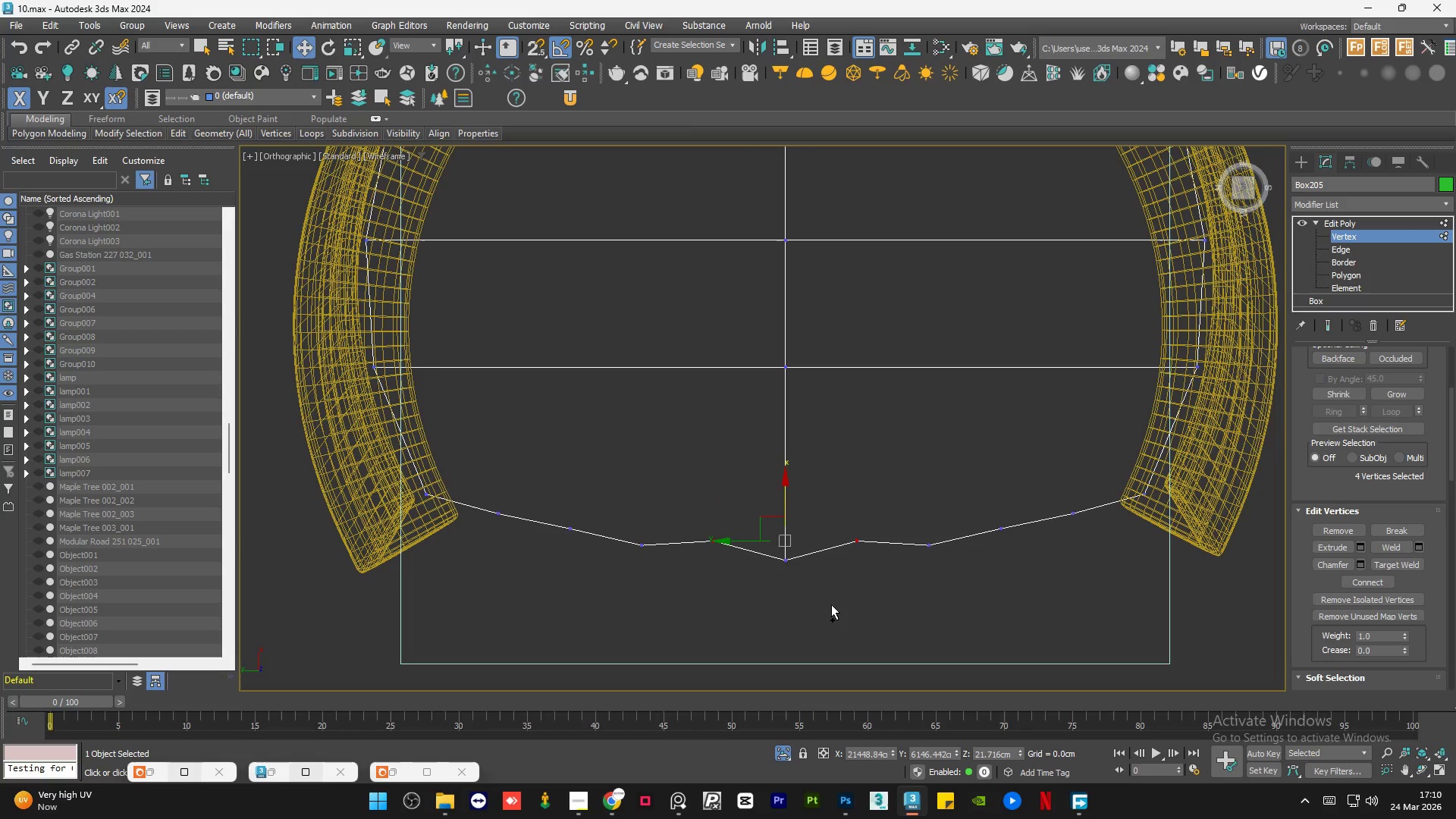 
left_click_drag(start_coordinate=[785, 503], to_coordinate=[792, 518])
 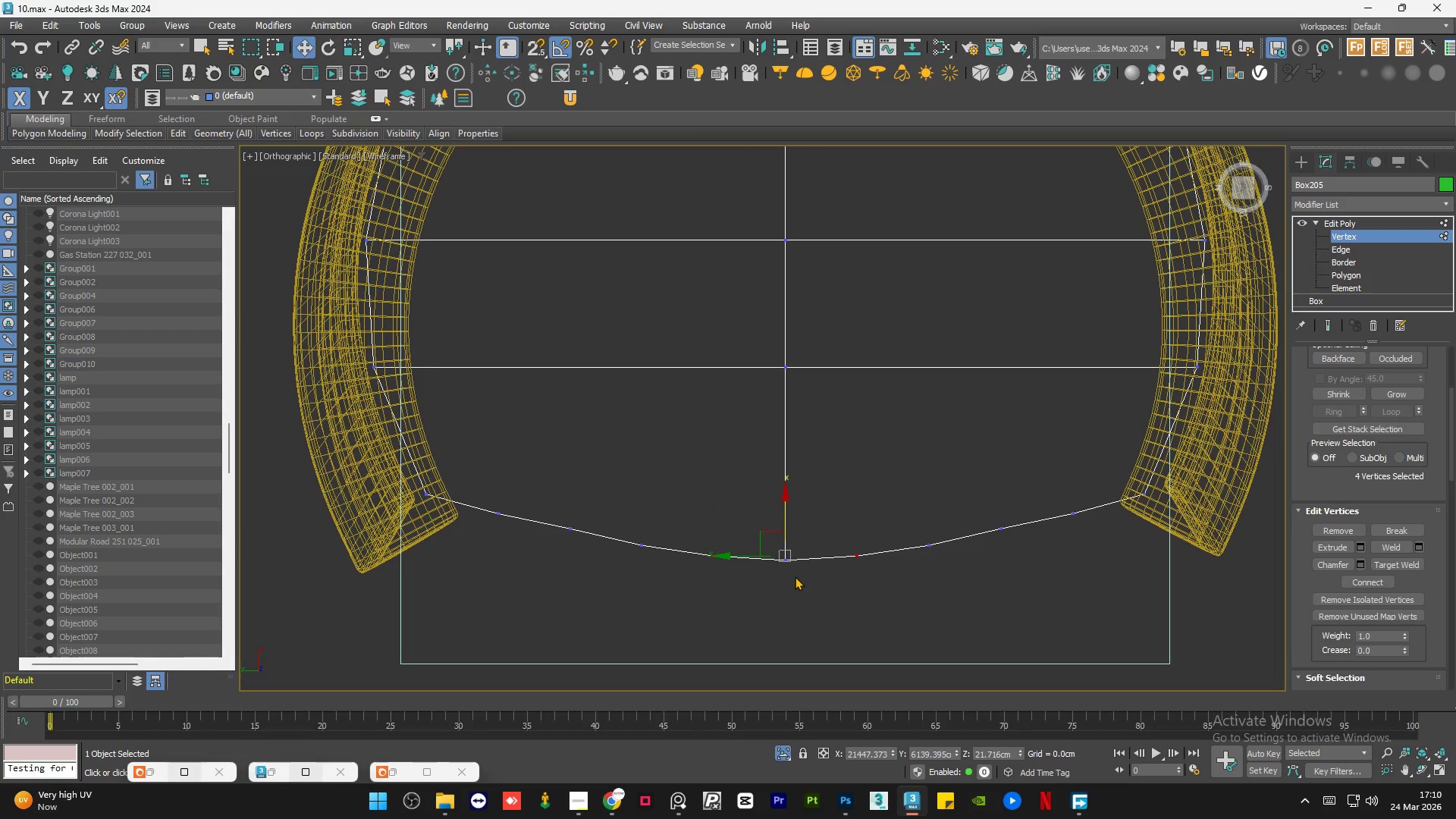 
left_click([795, 576])
 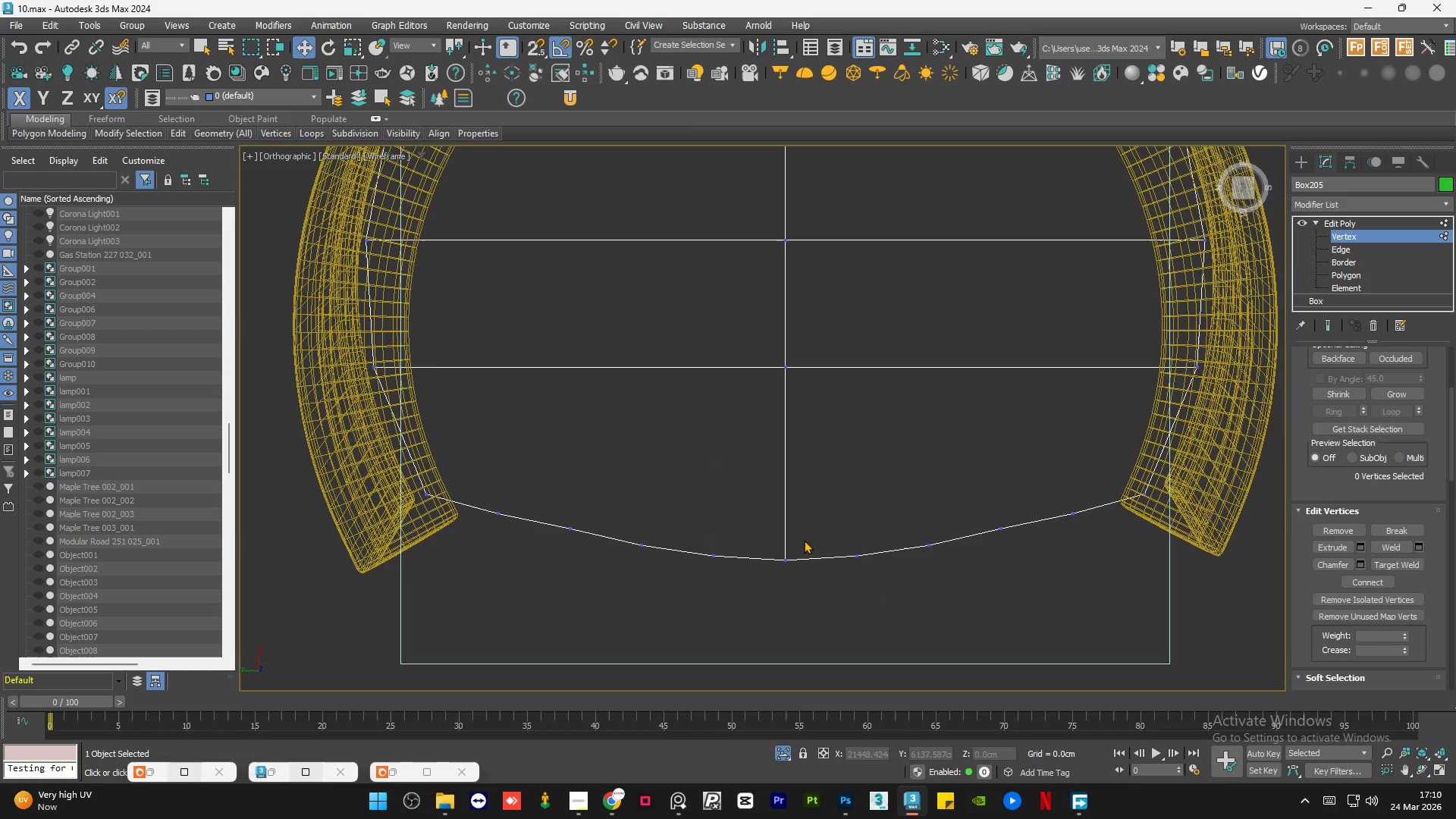 
left_click_drag(start_coordinate=[805, 520], to_coordinate=[763, 599])
 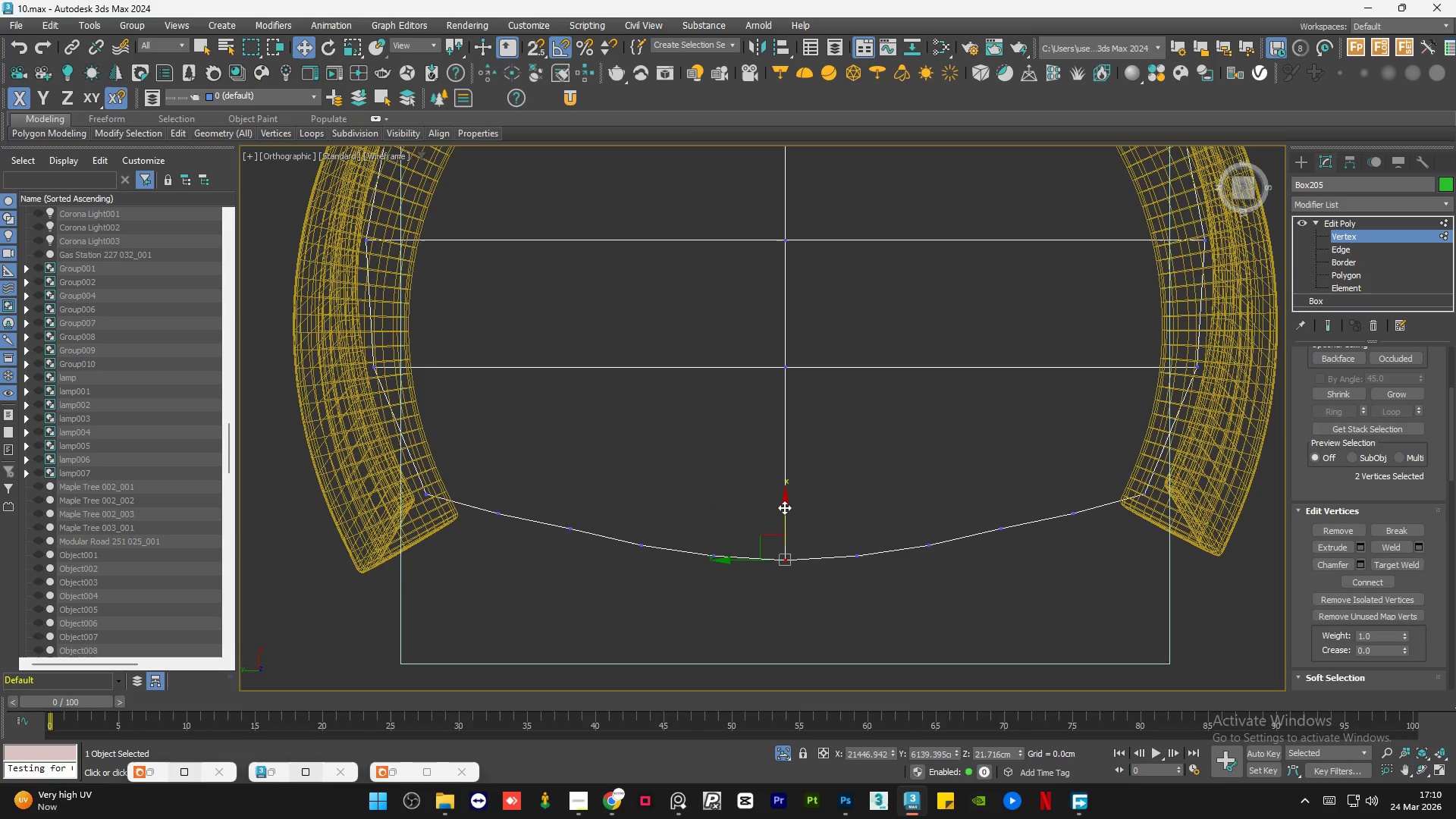 
left_click_drag(start_coordinate=[784, 507], to_coordinate=[788, 508])
 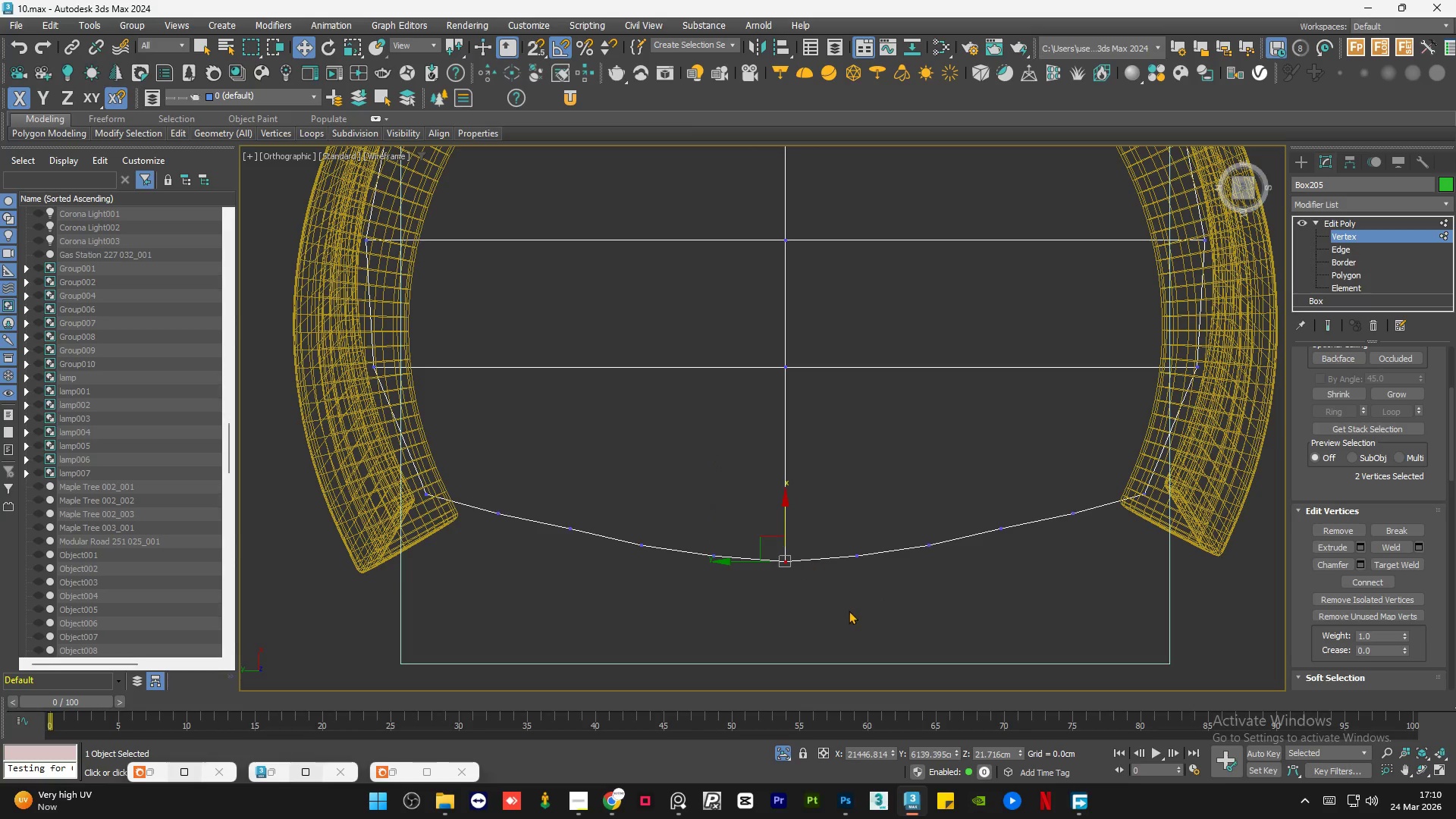 
left_click([849, 610])
 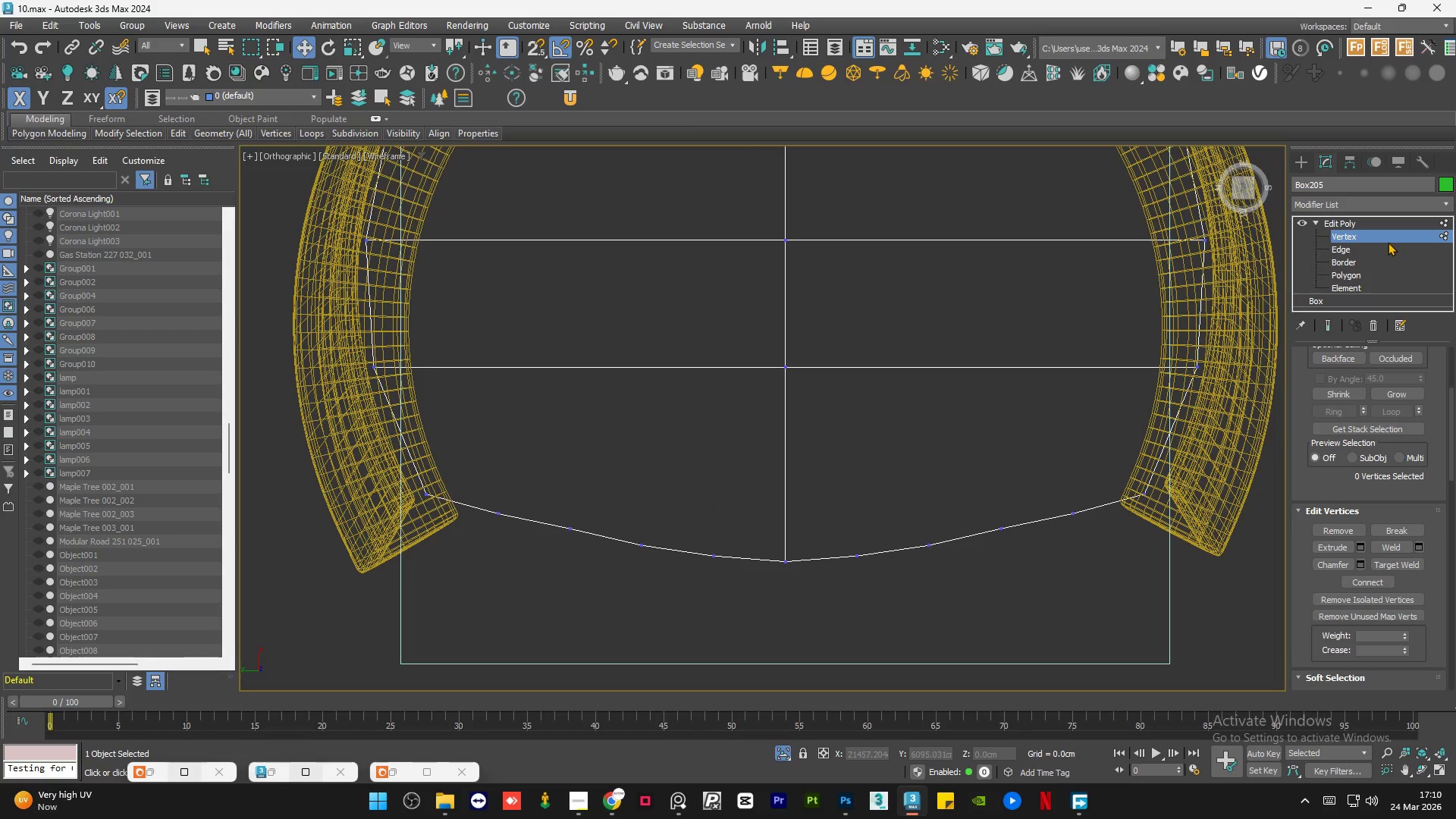 
left_click([1363, 227])
 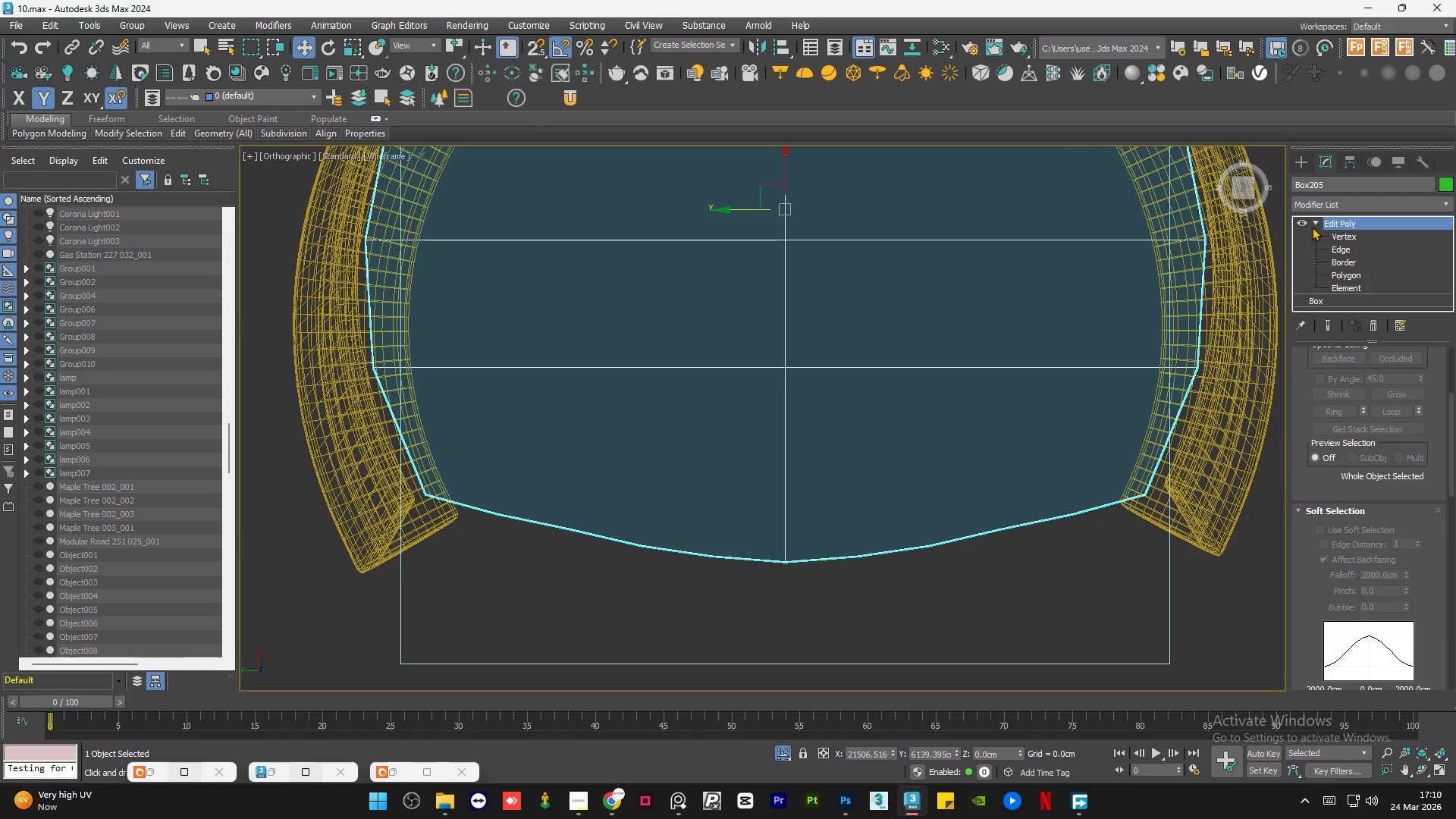 
left_click([1313, 224])
 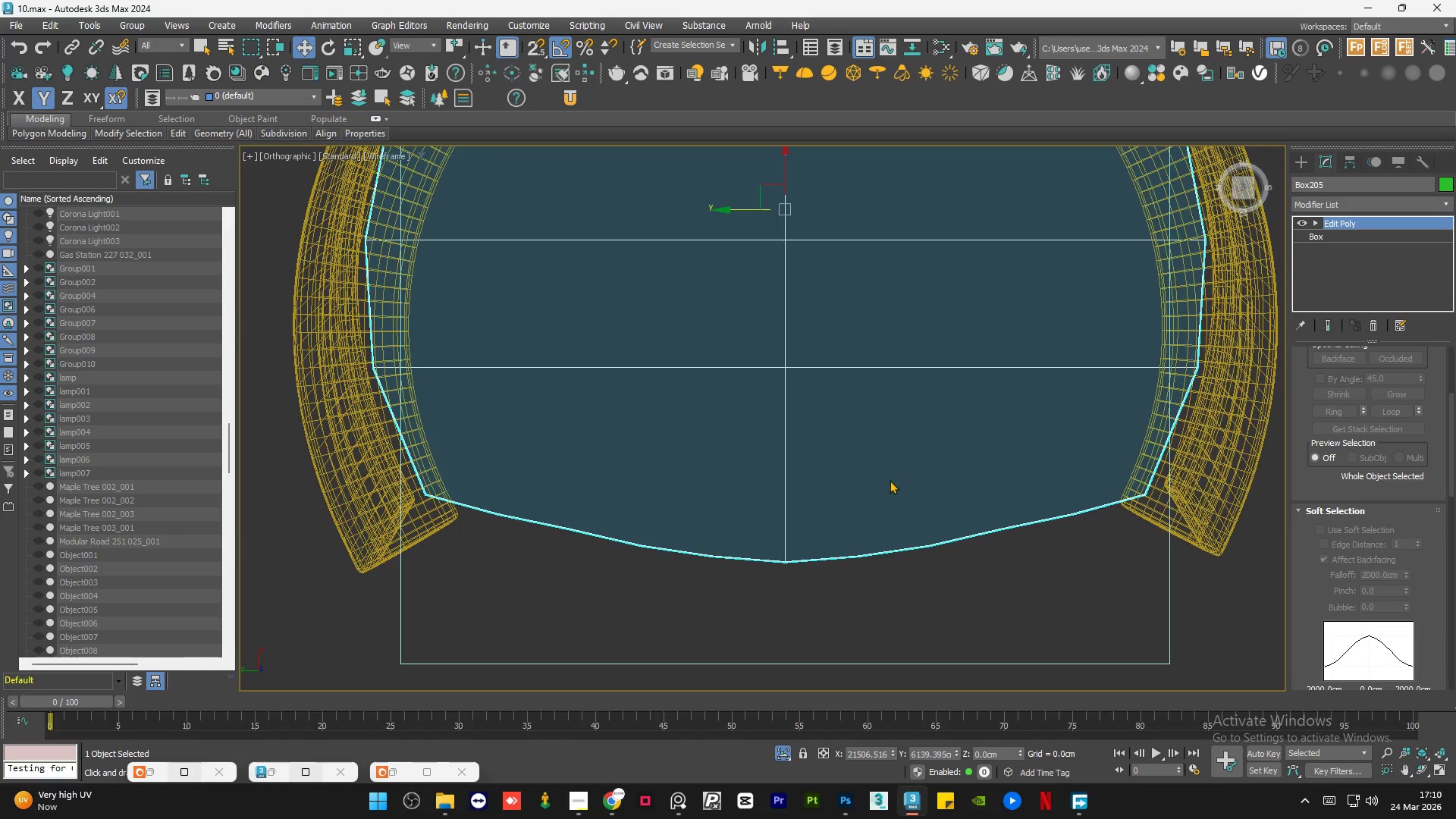 
key(F3)
 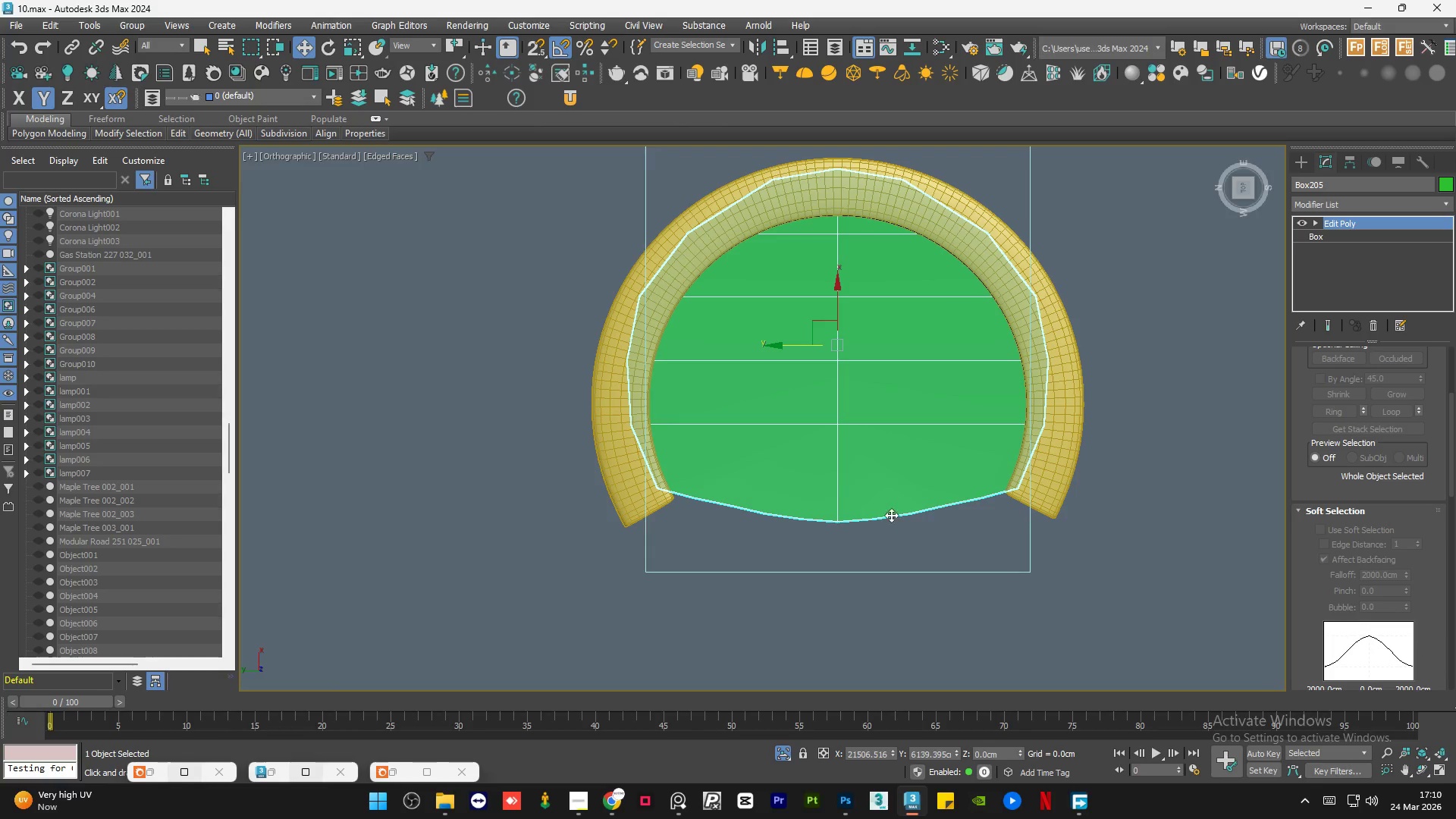 
scroll: coordinate [890, 481], scroll_direction: down, amount: 2.0
 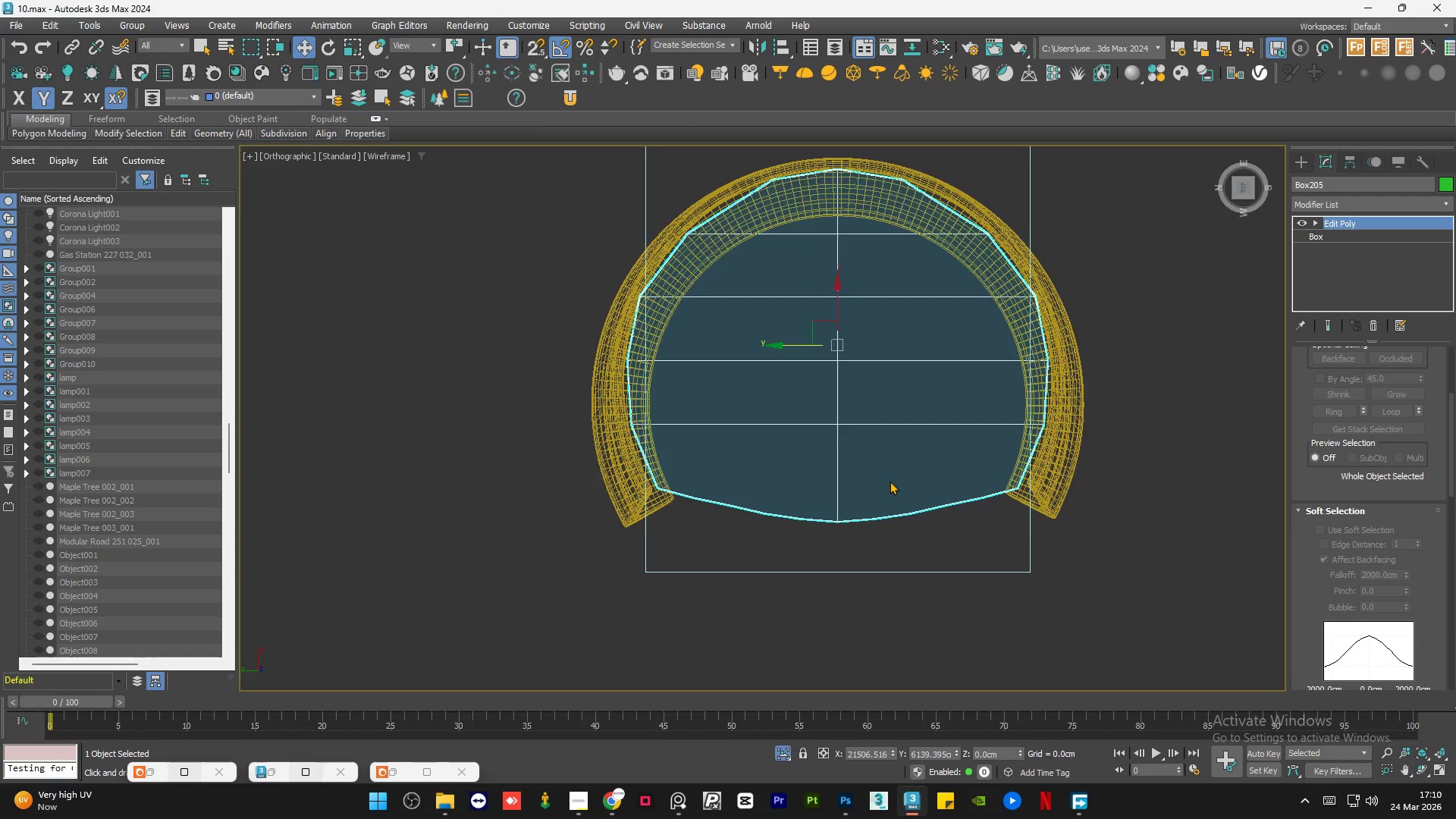 
hold_key(key=AltLeft, duration=0.97)
 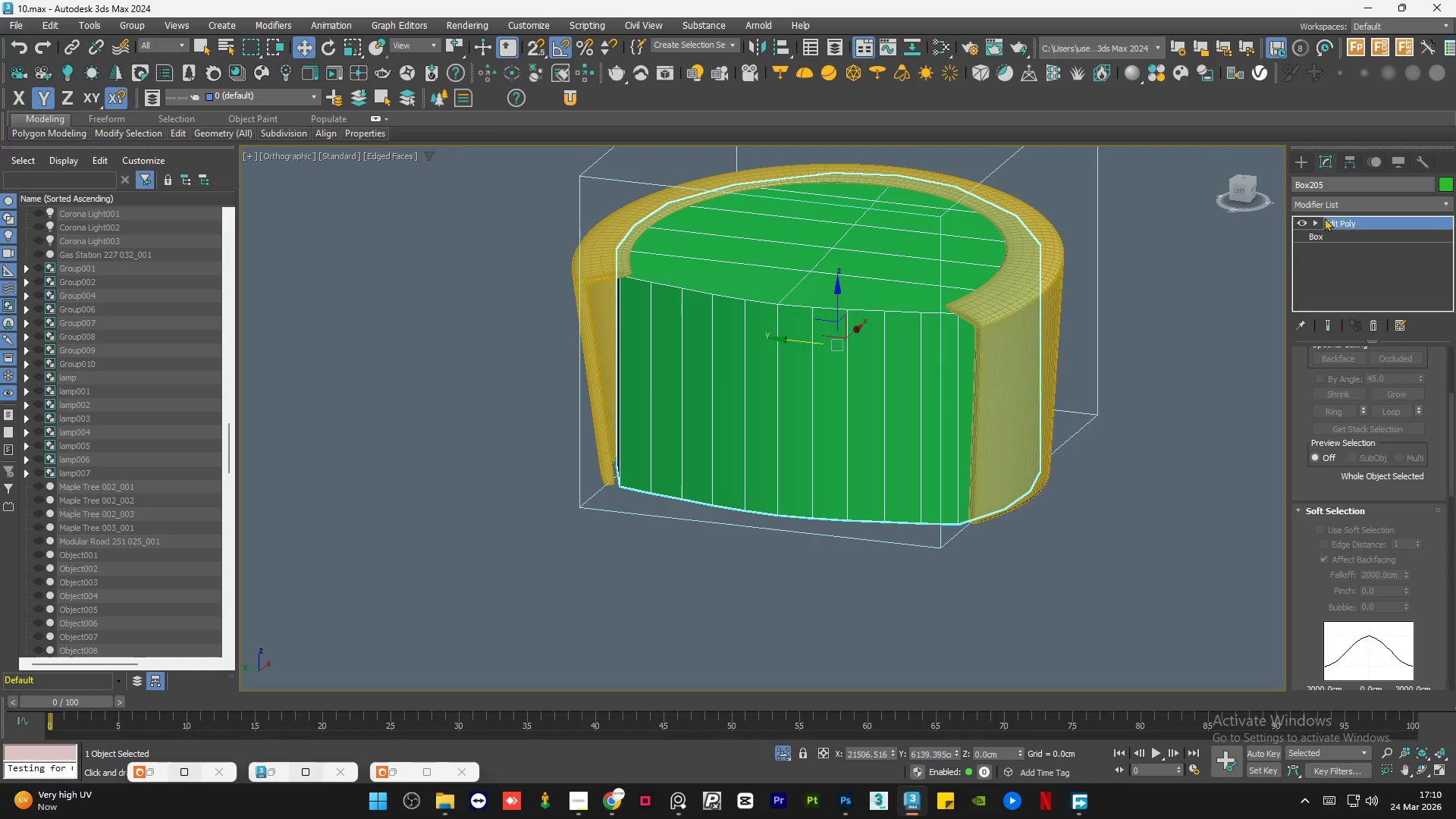 
left_click([1338, 205])
 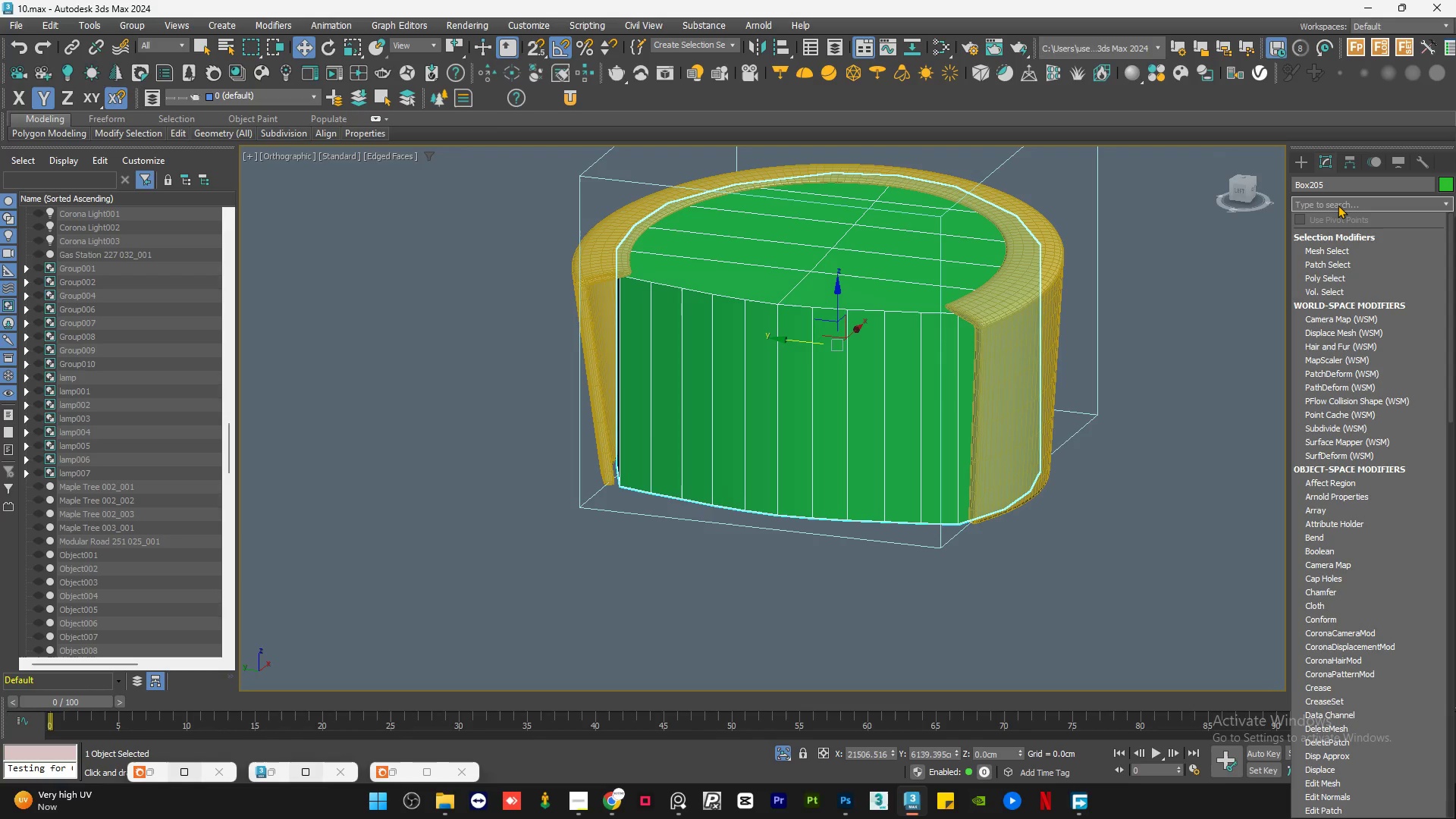 
type(tu)
 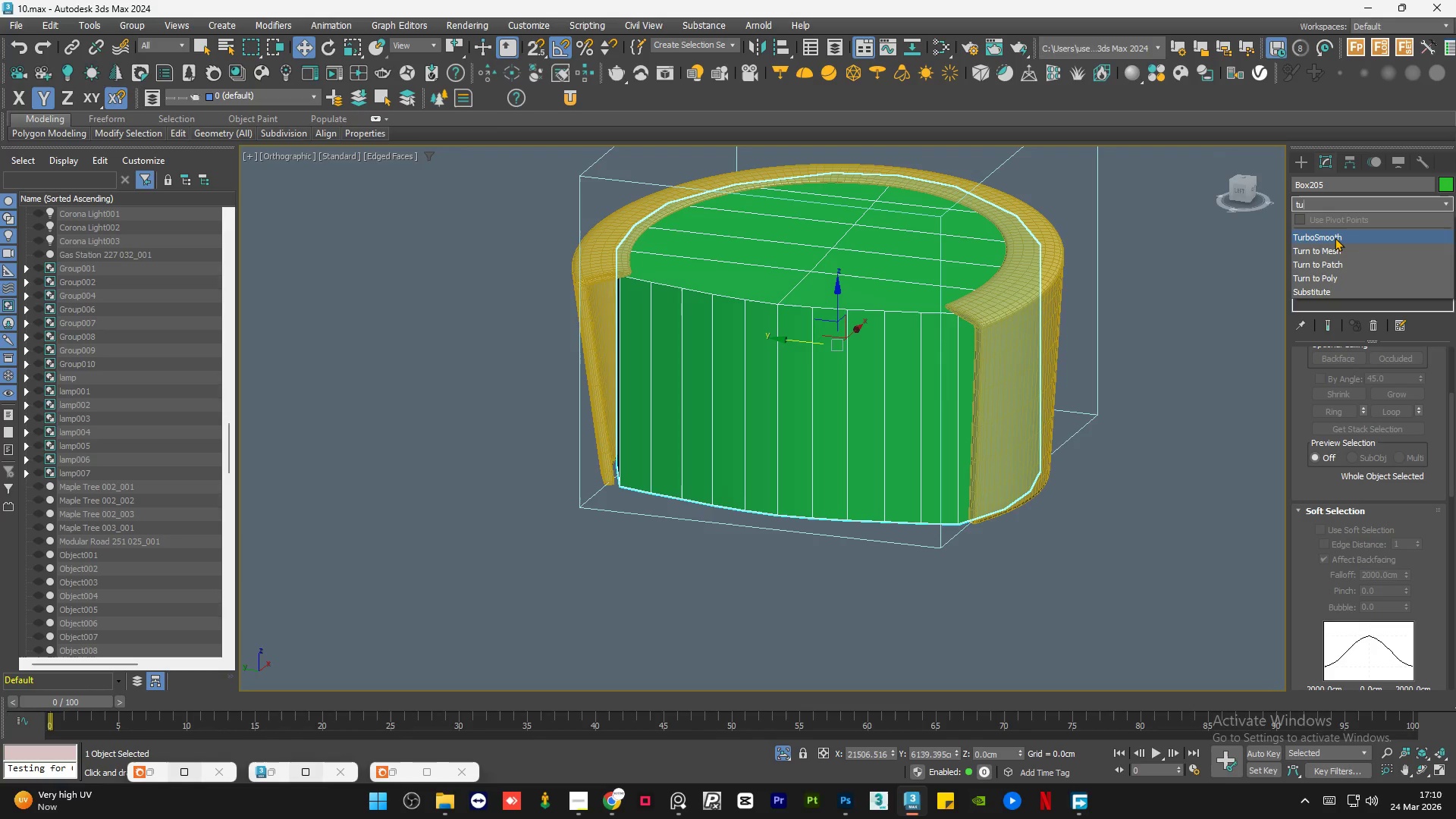 
left_click([1335, 237])
 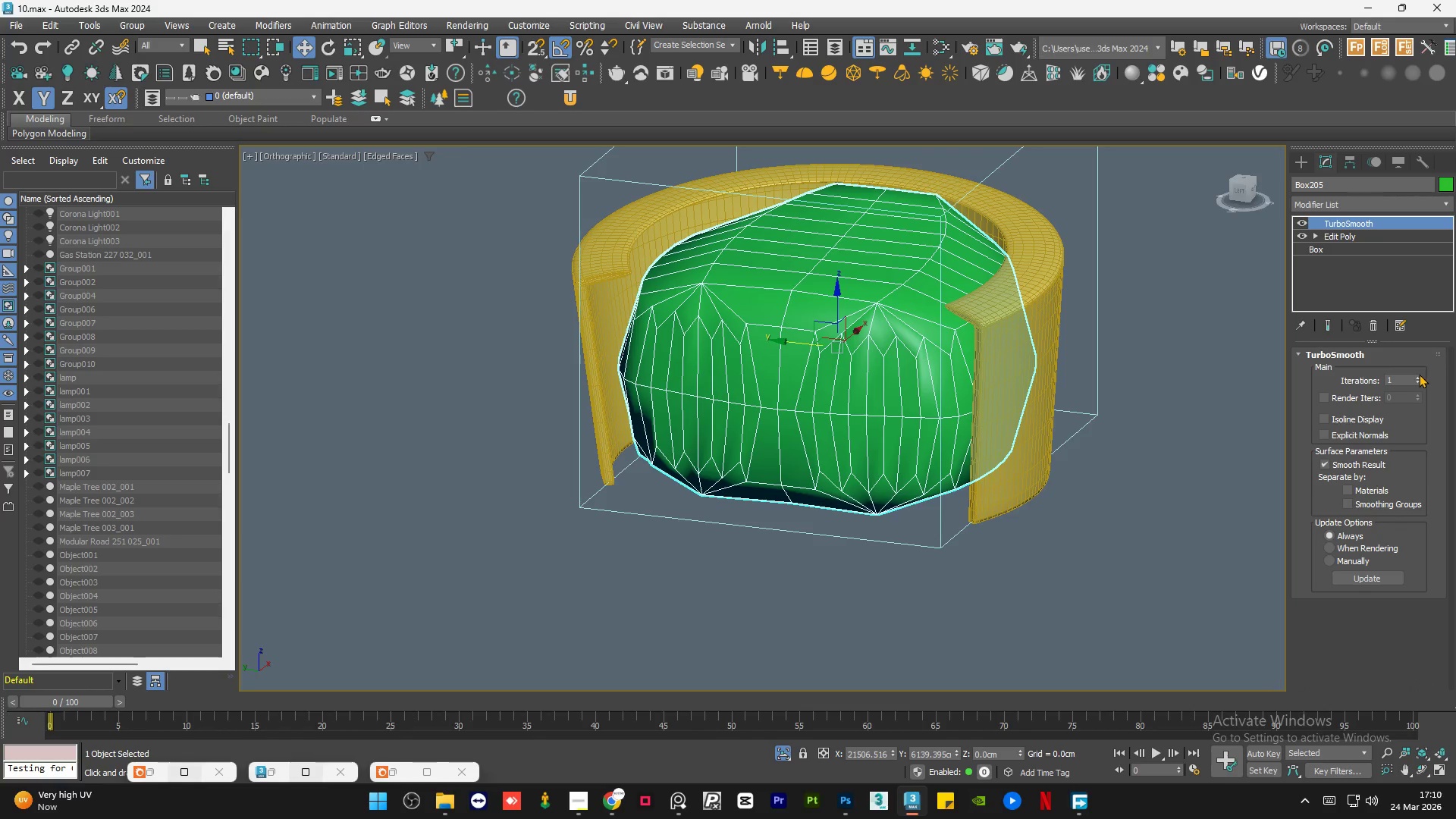 
left_click([1419, 378])
 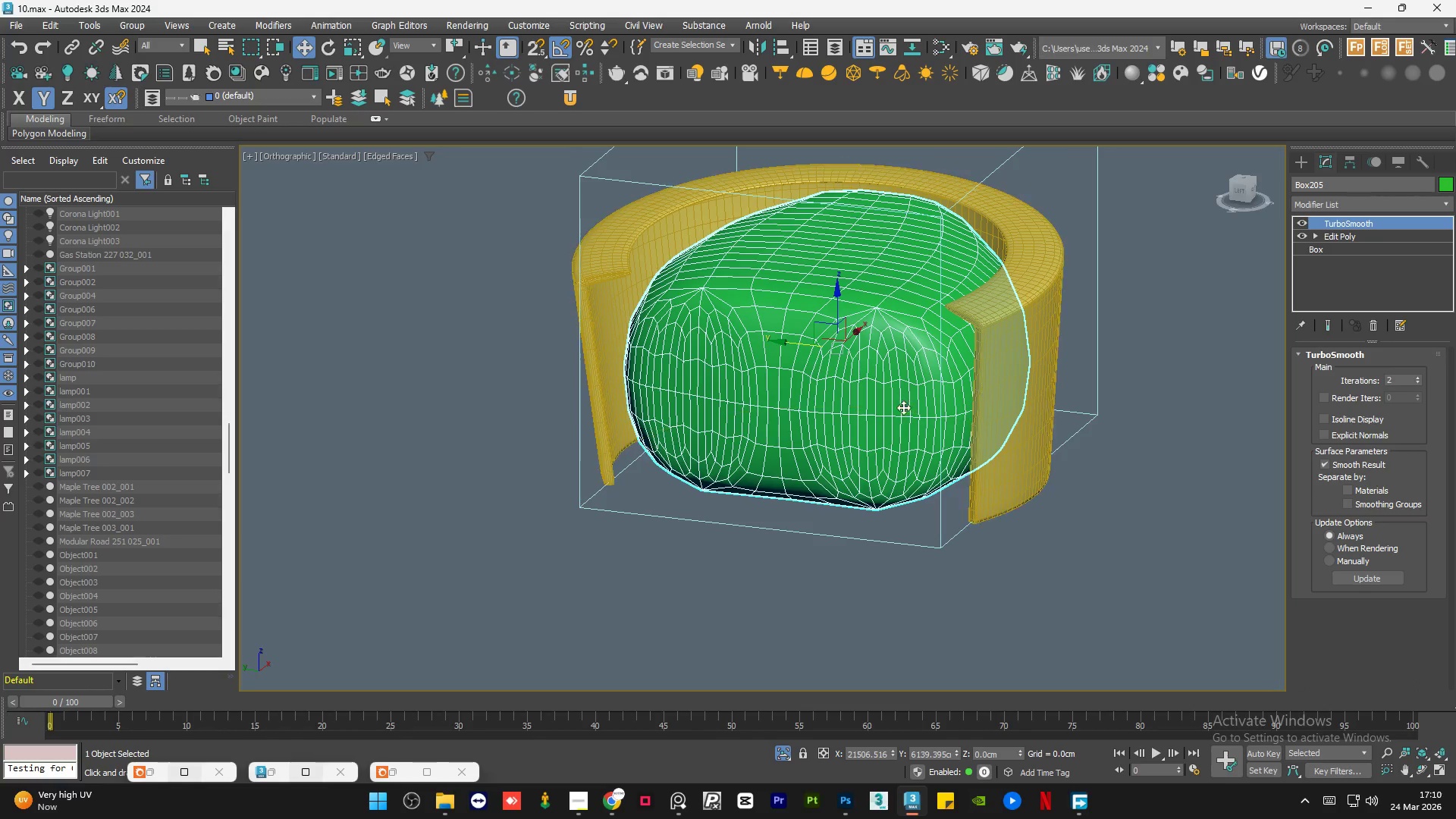 
hold_key(key=AltLeft, duration=1.5)
 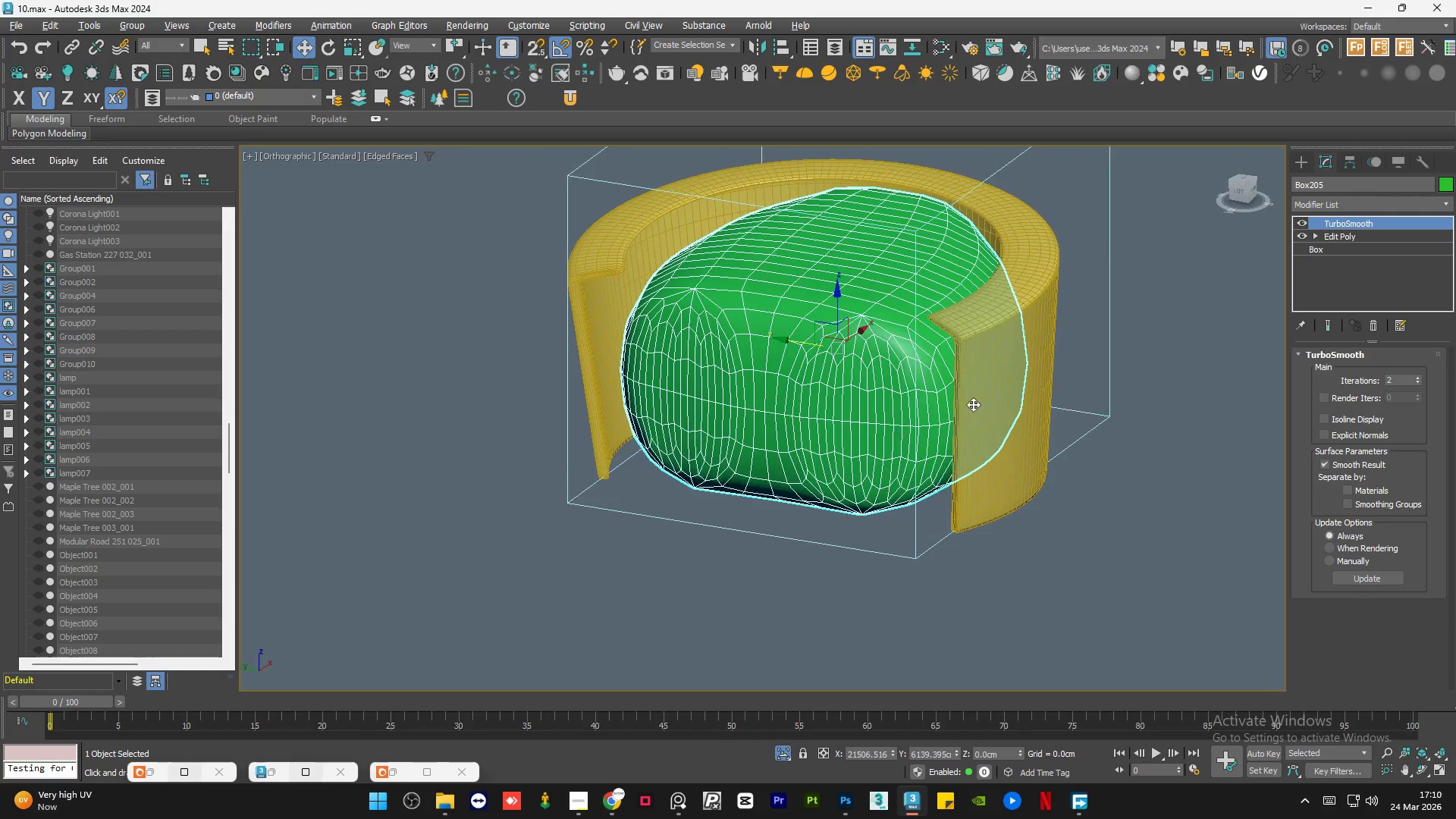 
hold_key(key=AltLeft, duration=0.33)
 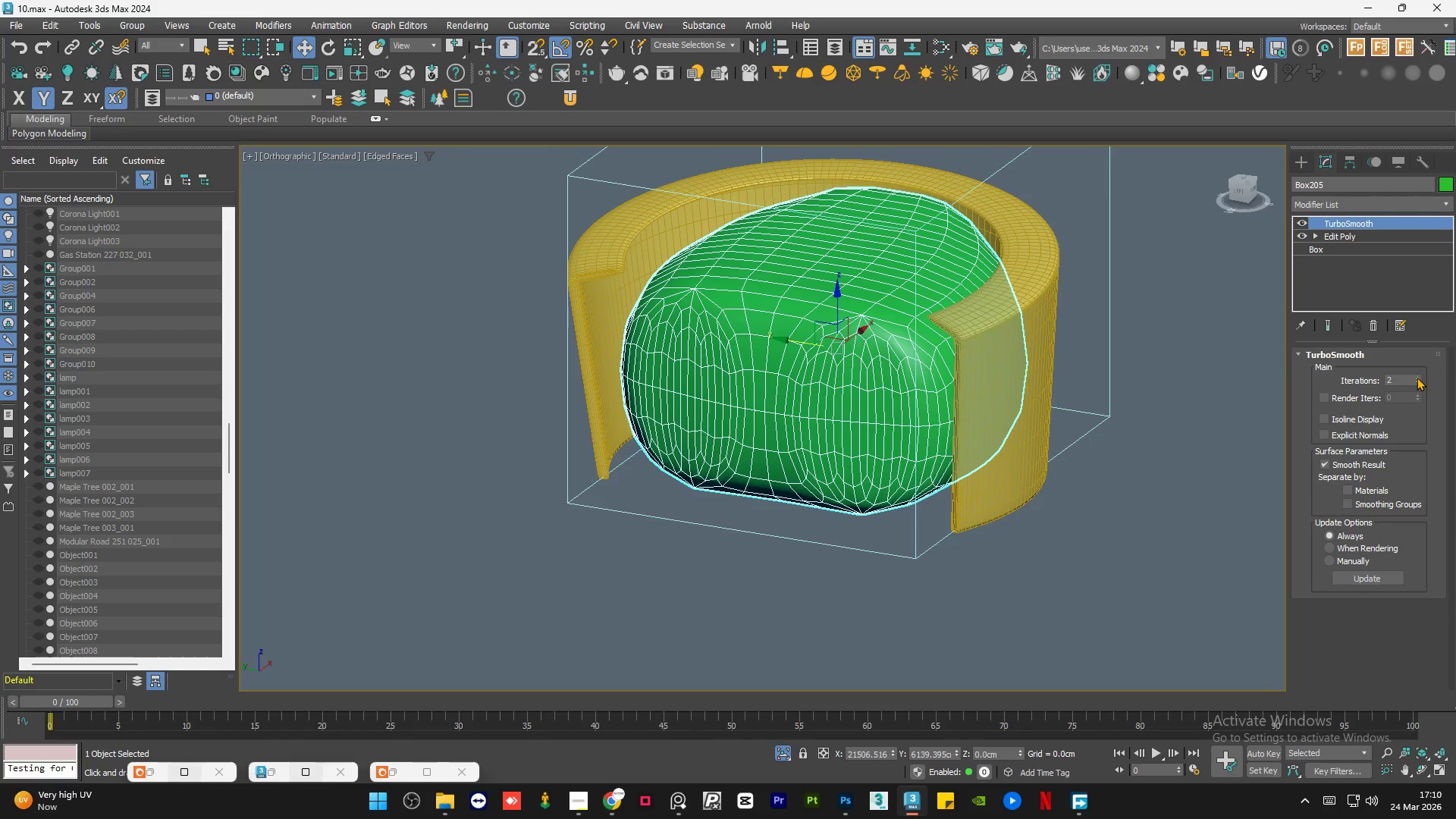 
left_click([1417, 378])
 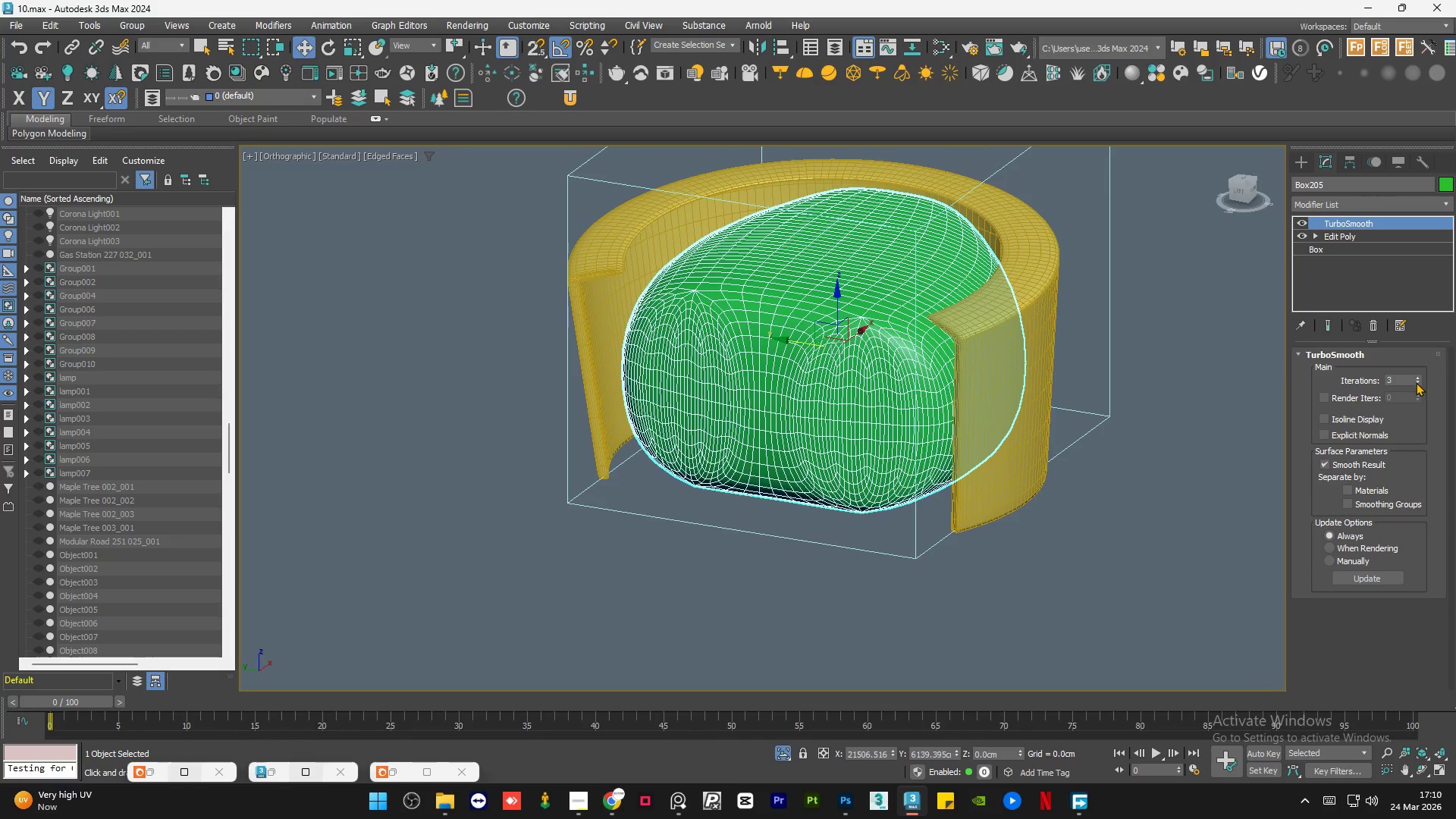 
left_click([1416, 382])
 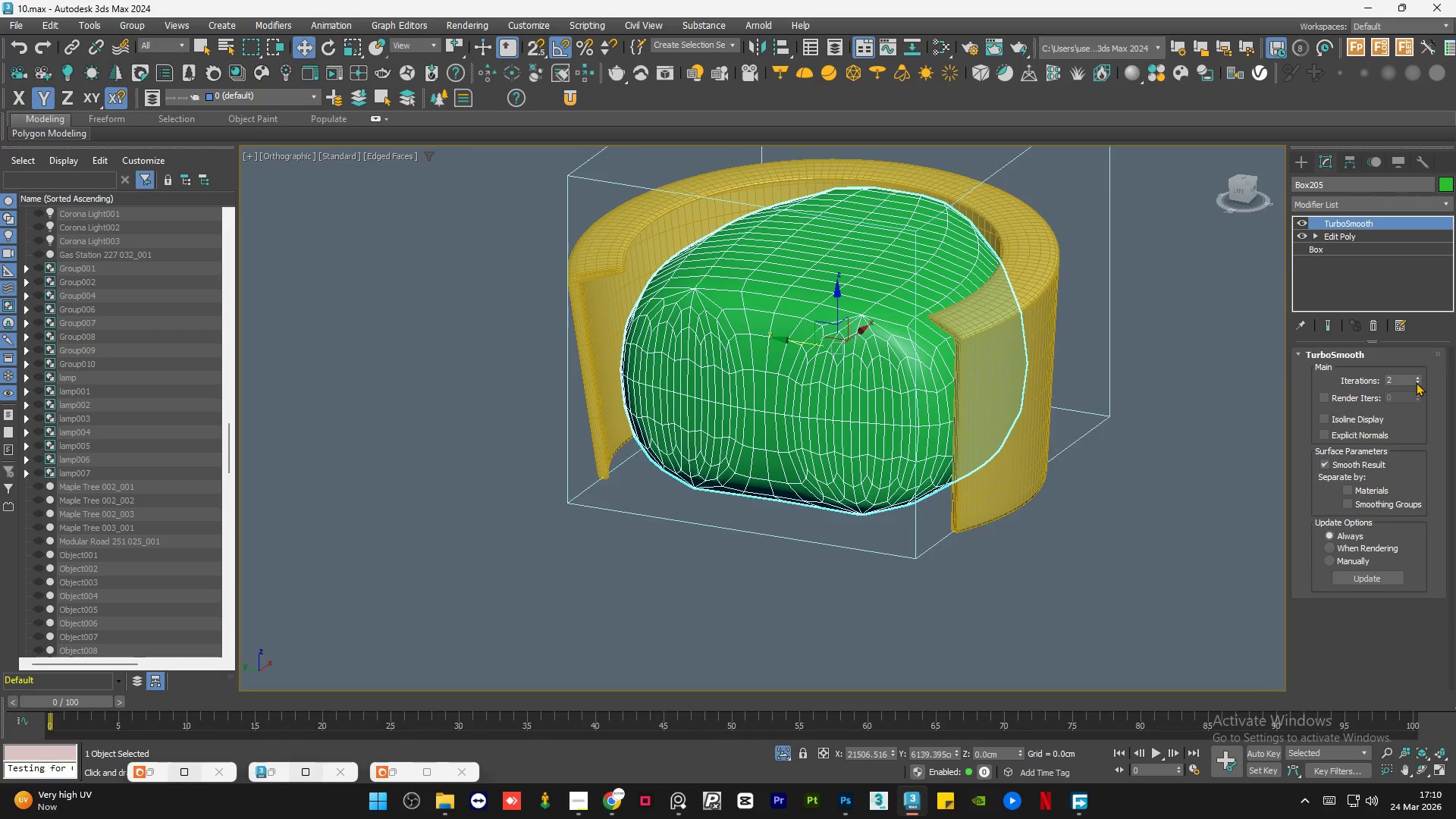 
key(F4)
 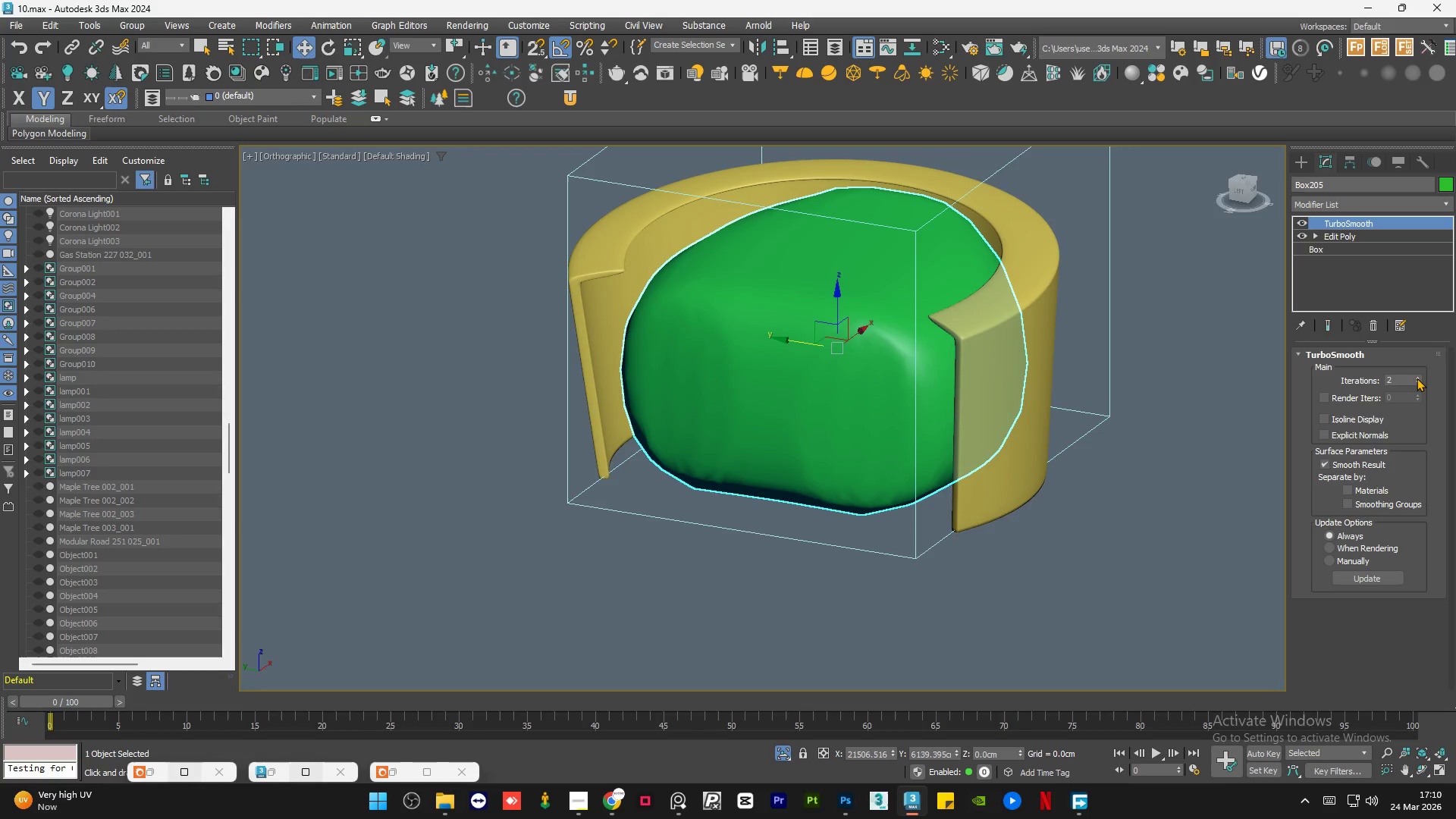 
left_click([1417, 377])
 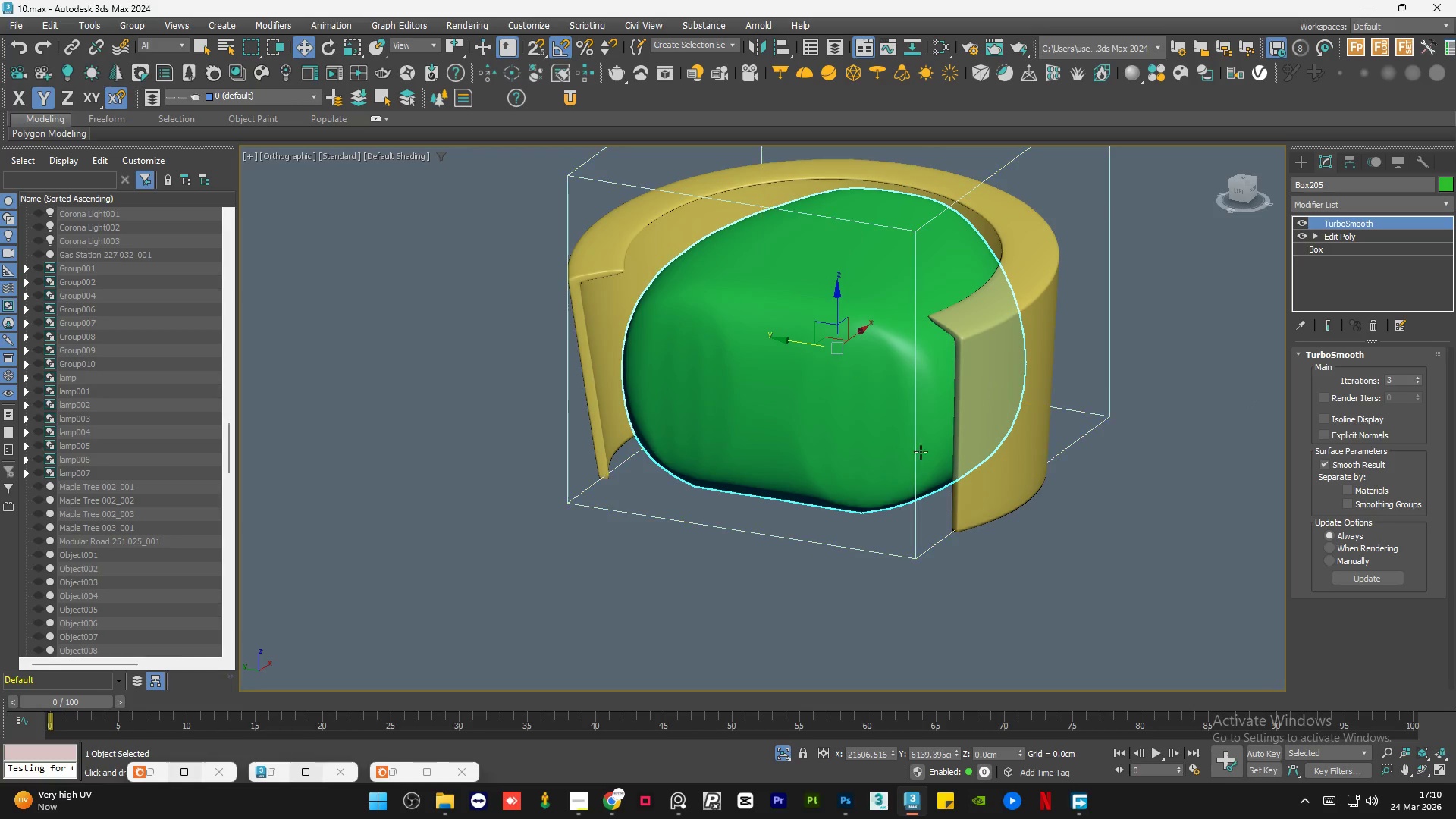 
hold_key(key=AltLeft, duration=1.52)
 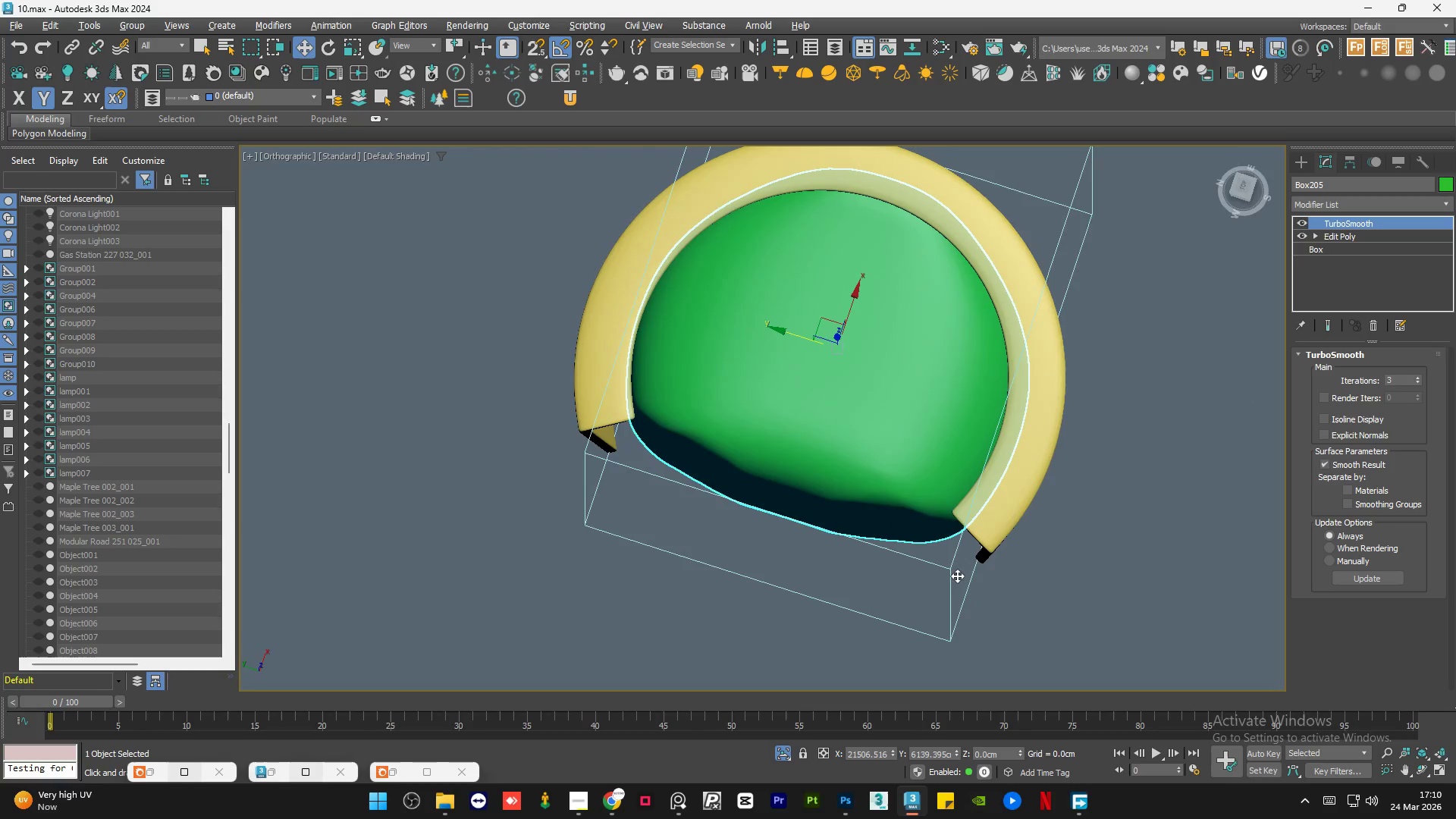 
key(Alt+AltLeft)
 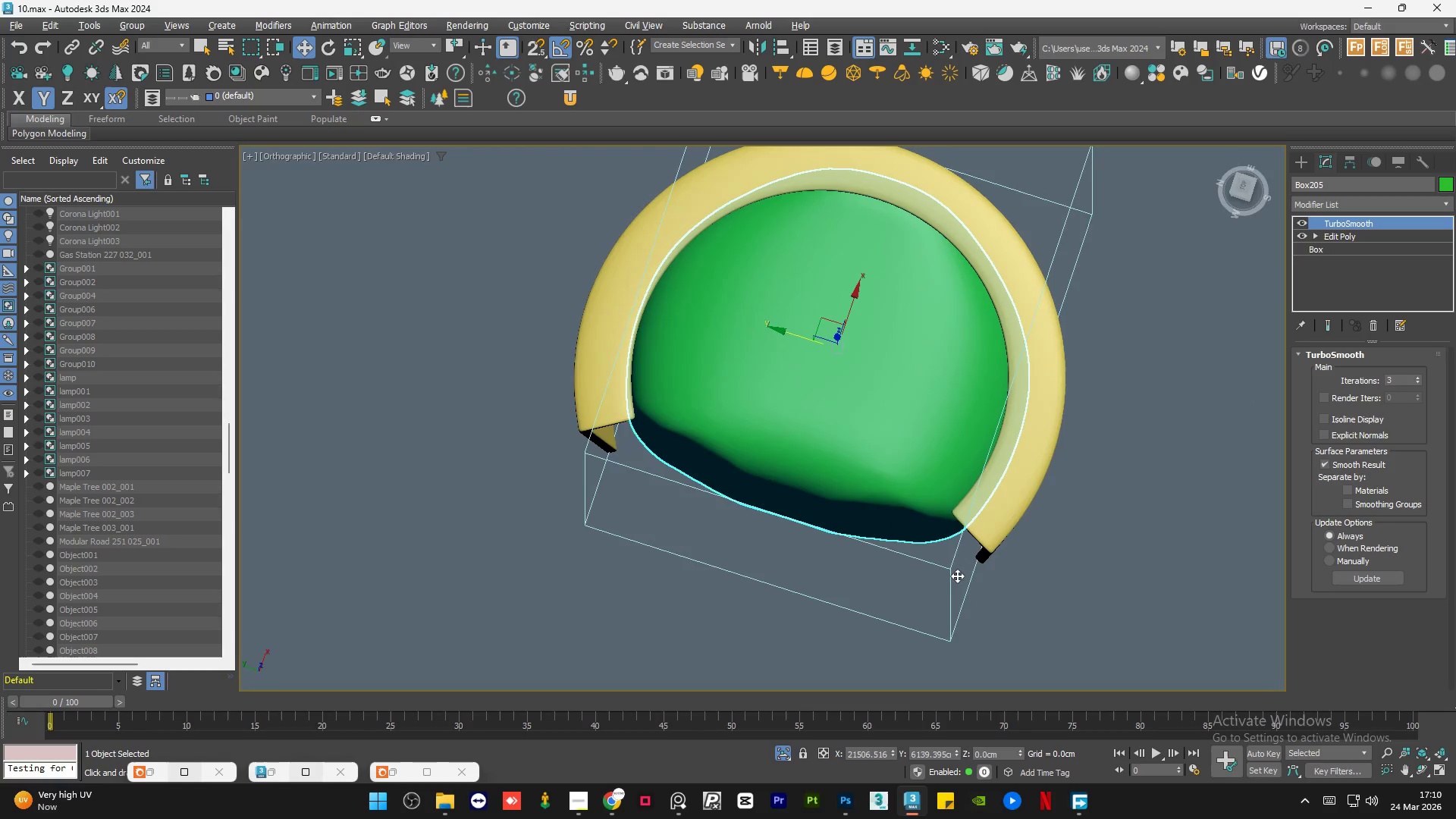 
key(Alt+AltLeft)
 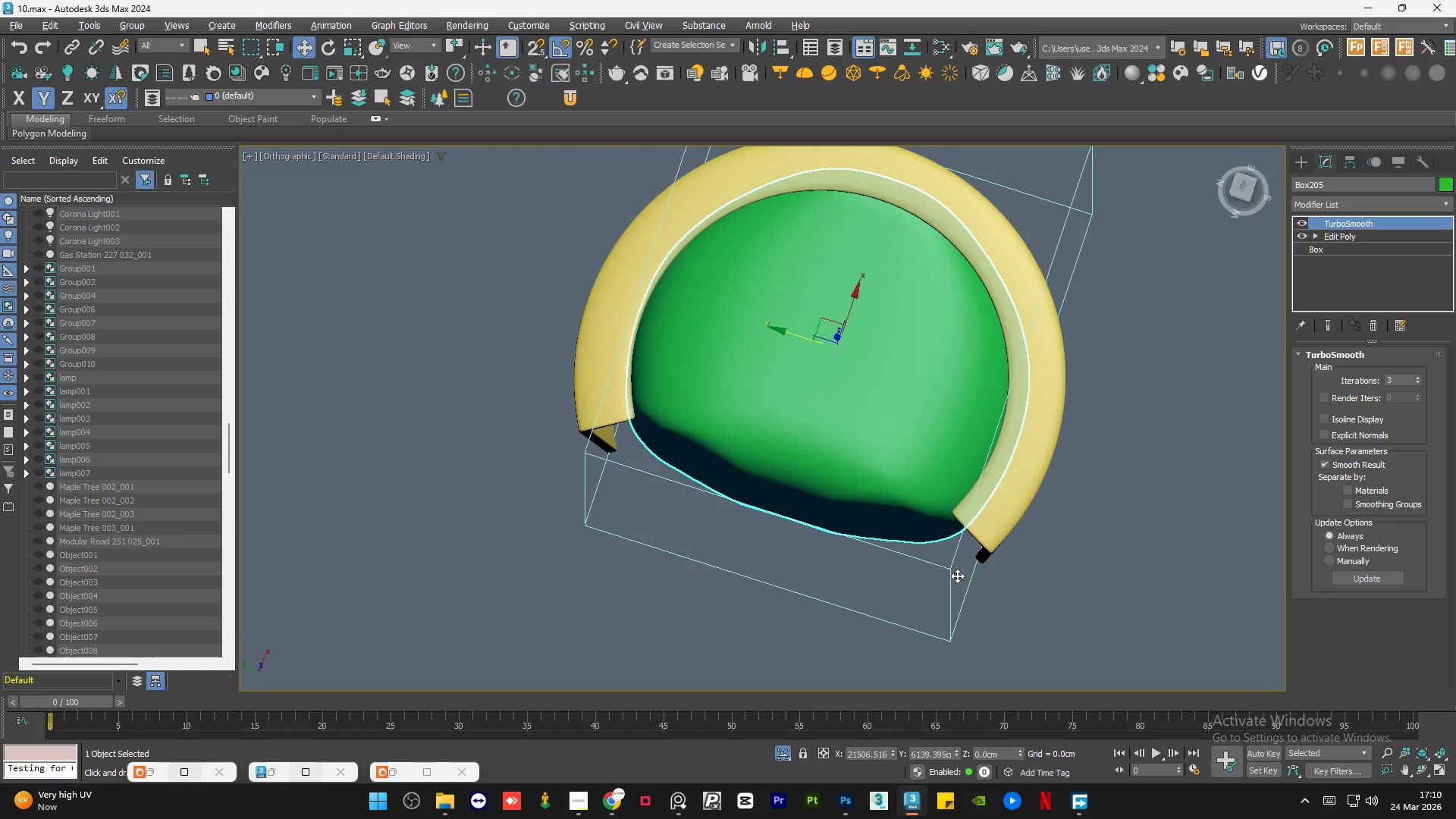 
key(Alt+AltLeft)
 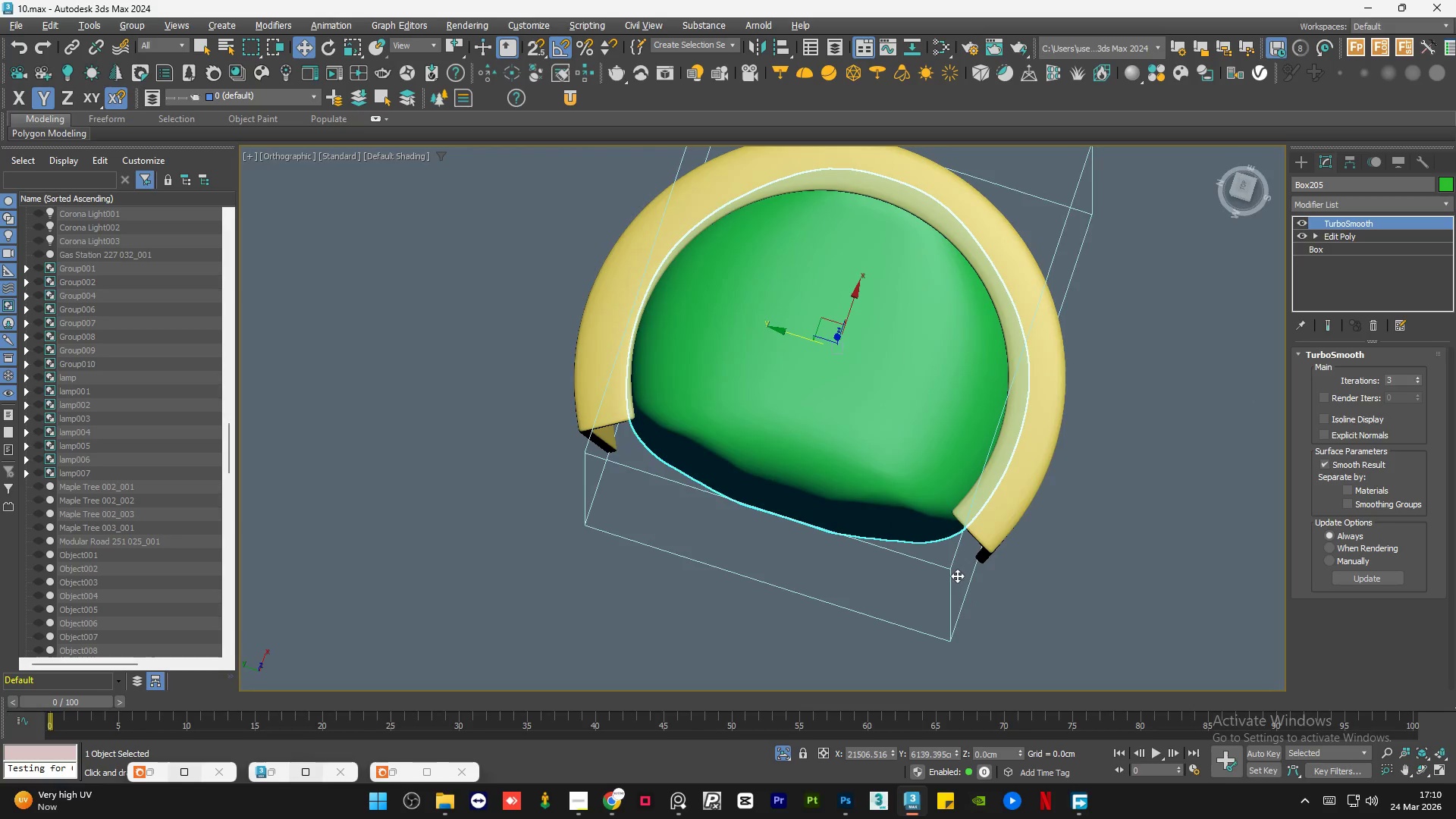 
key(Alt+AltLeft)
 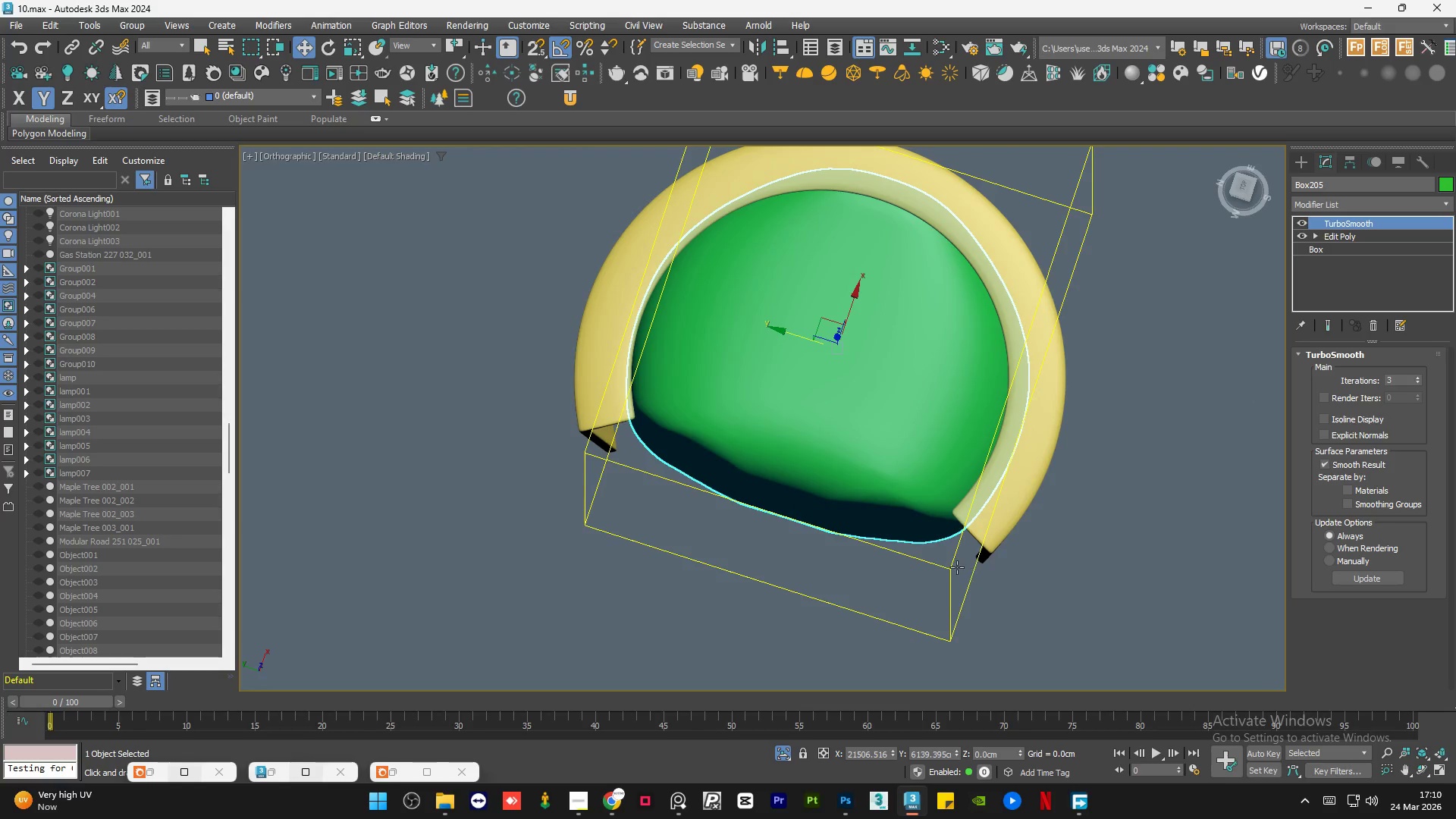 
hold_key(key=AltLeft, duration=0.64)
scroll: coordinate [915, 544], scroll_direction: up, amount: 1.0
 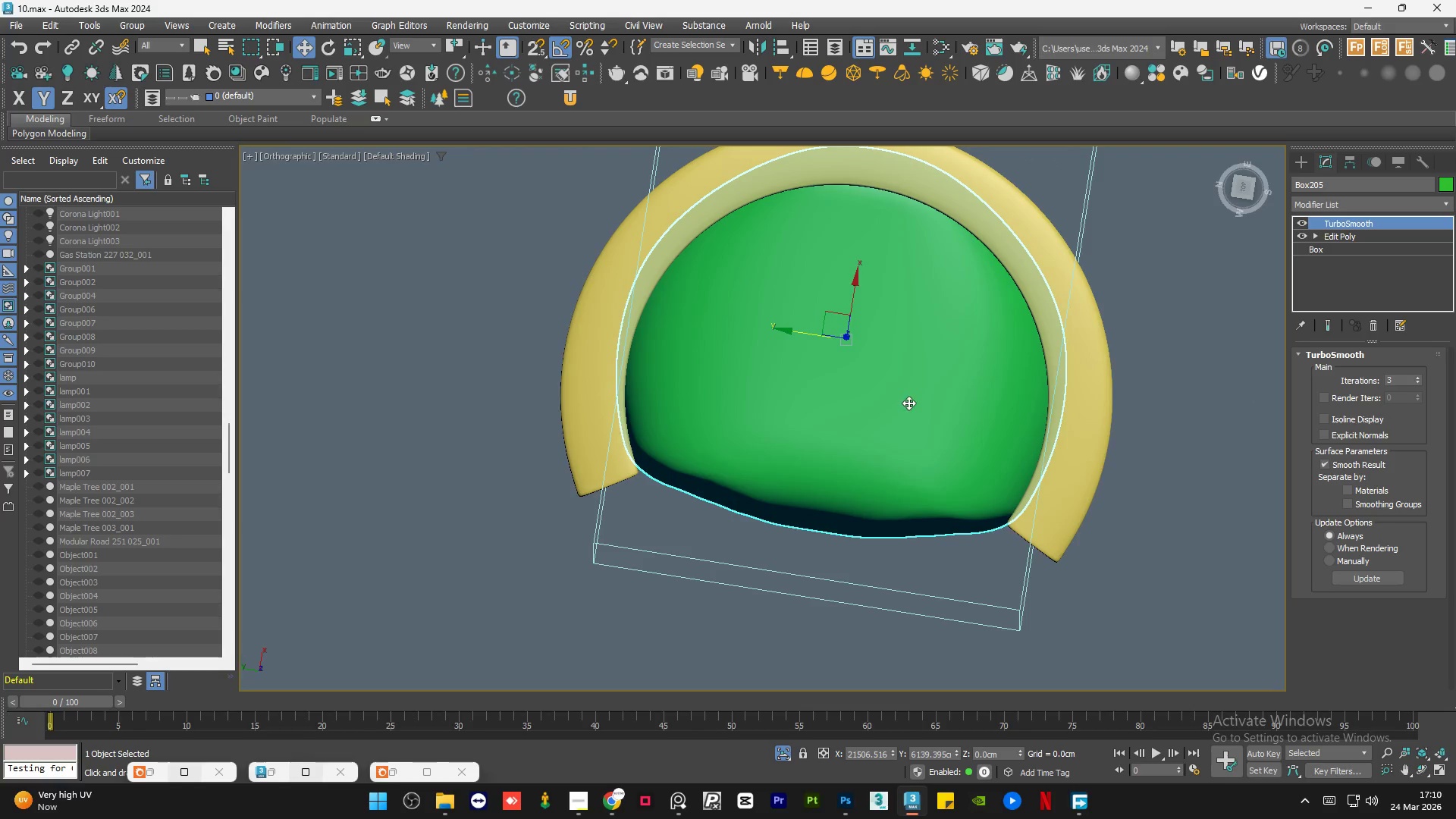 
left_click([908, 402])
 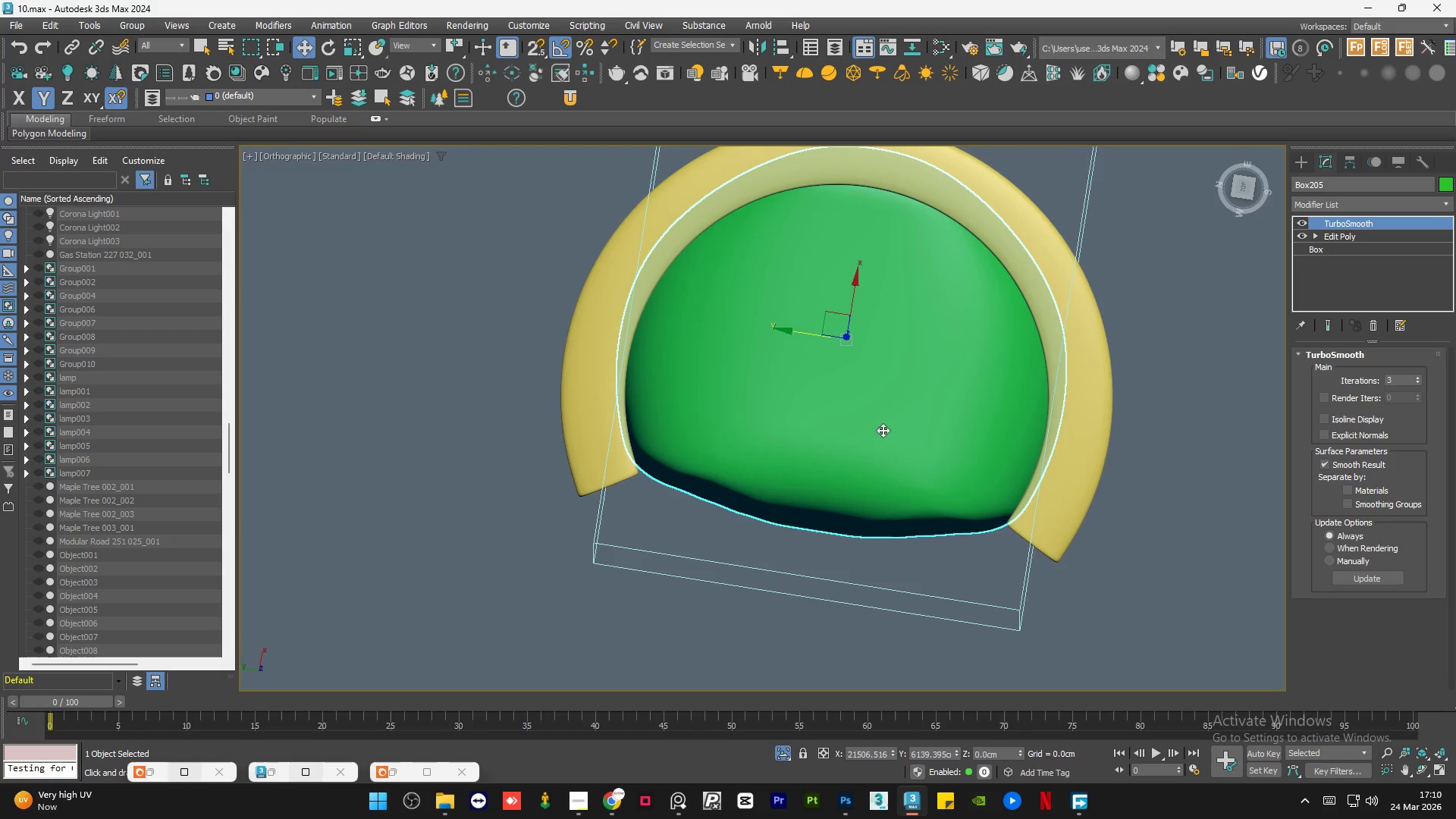 
scroll: coordinate [864, 441], scroll_direction: down, amount: 1.0
 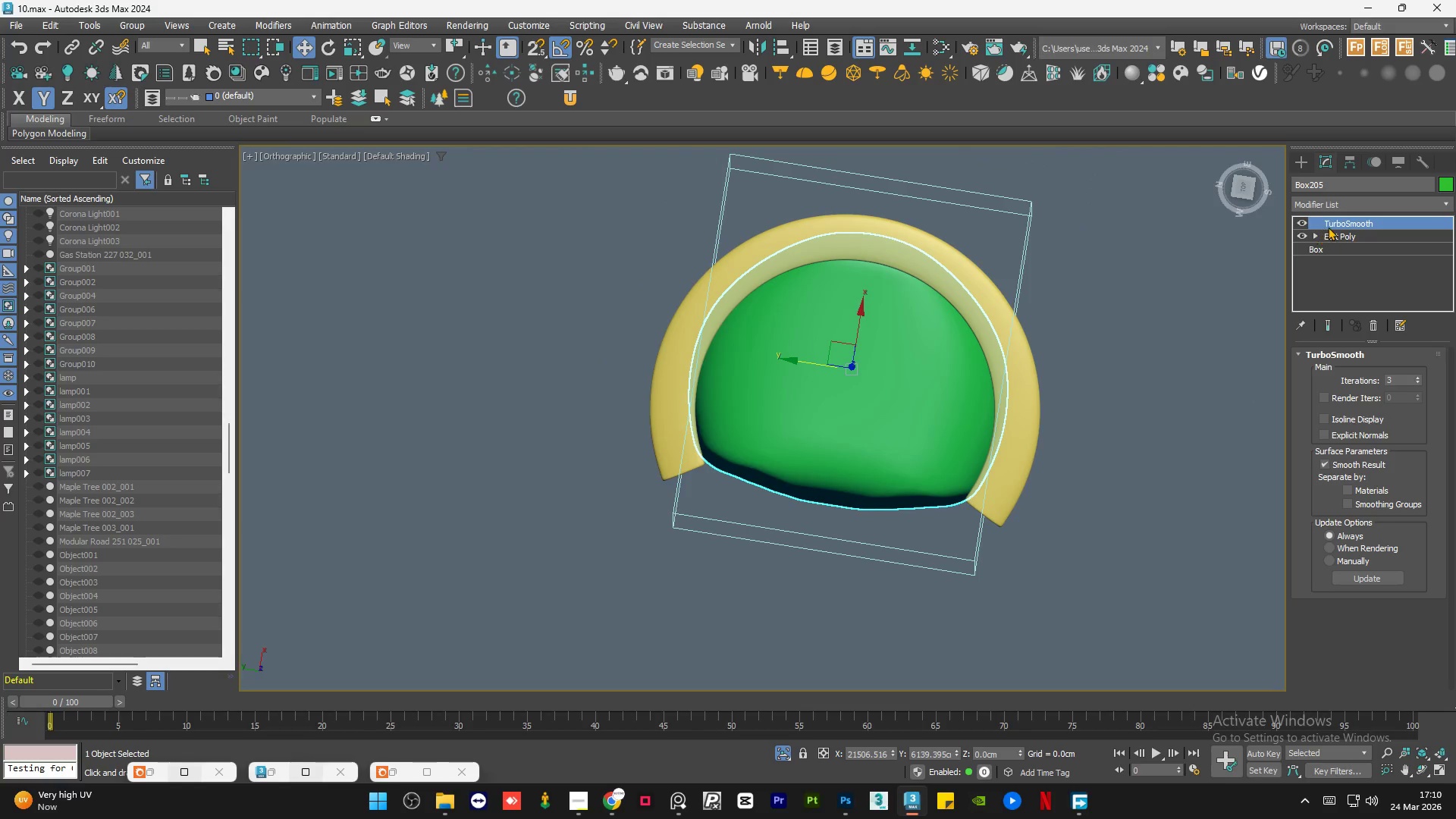 
left_click([1348, 240])
 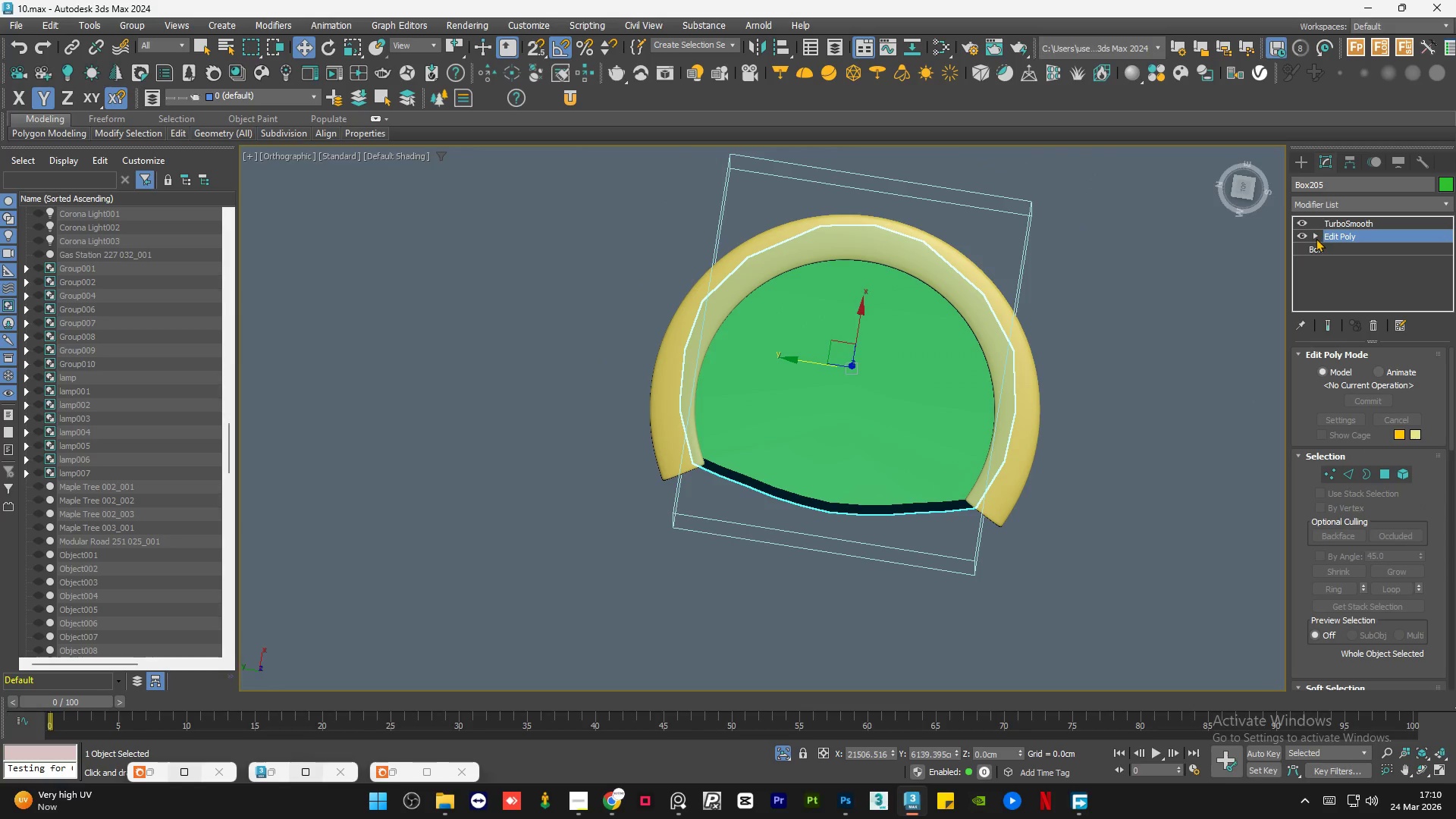 
left_click([1316, 238])
 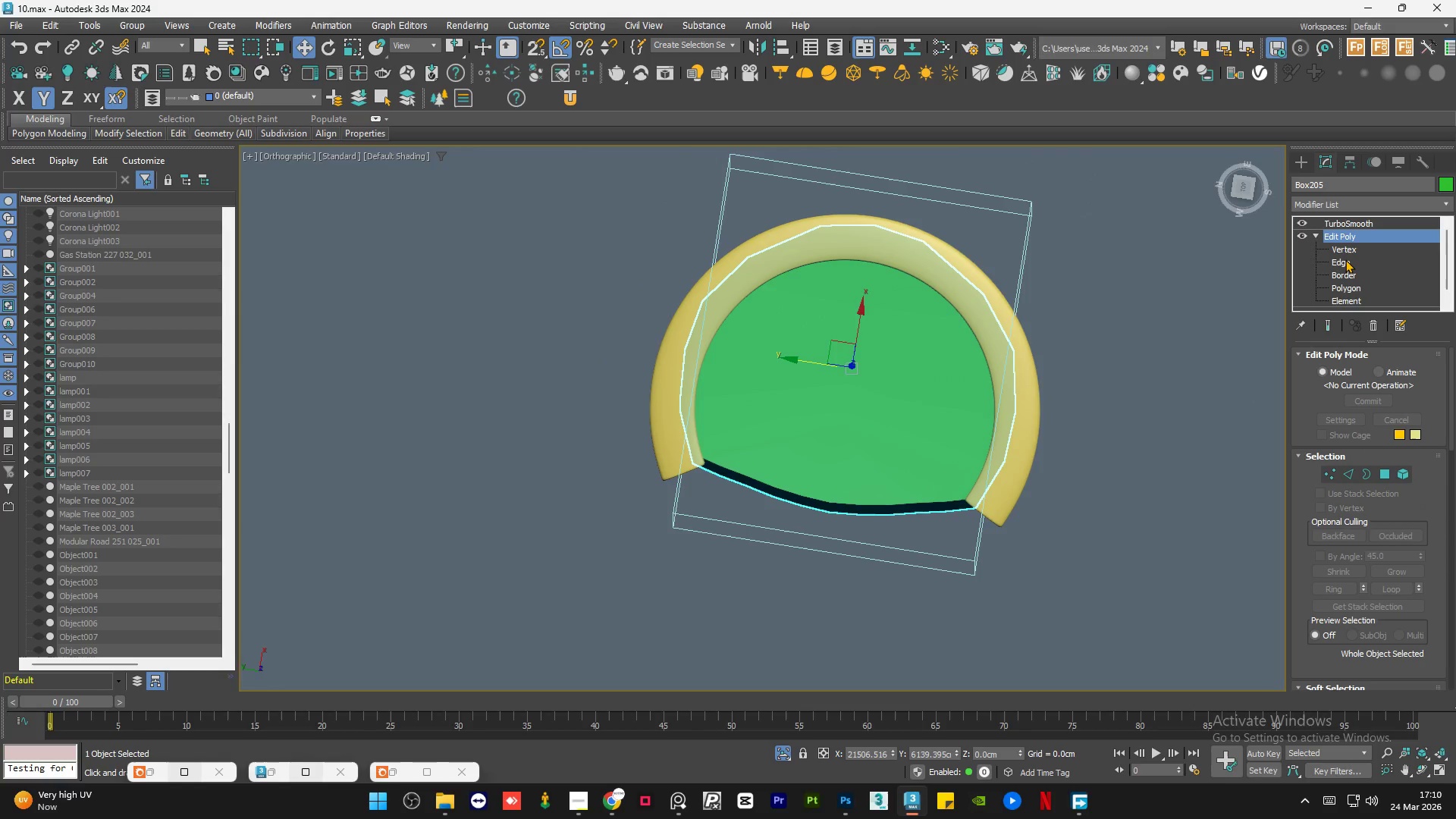 
left_click([1345, 259])
 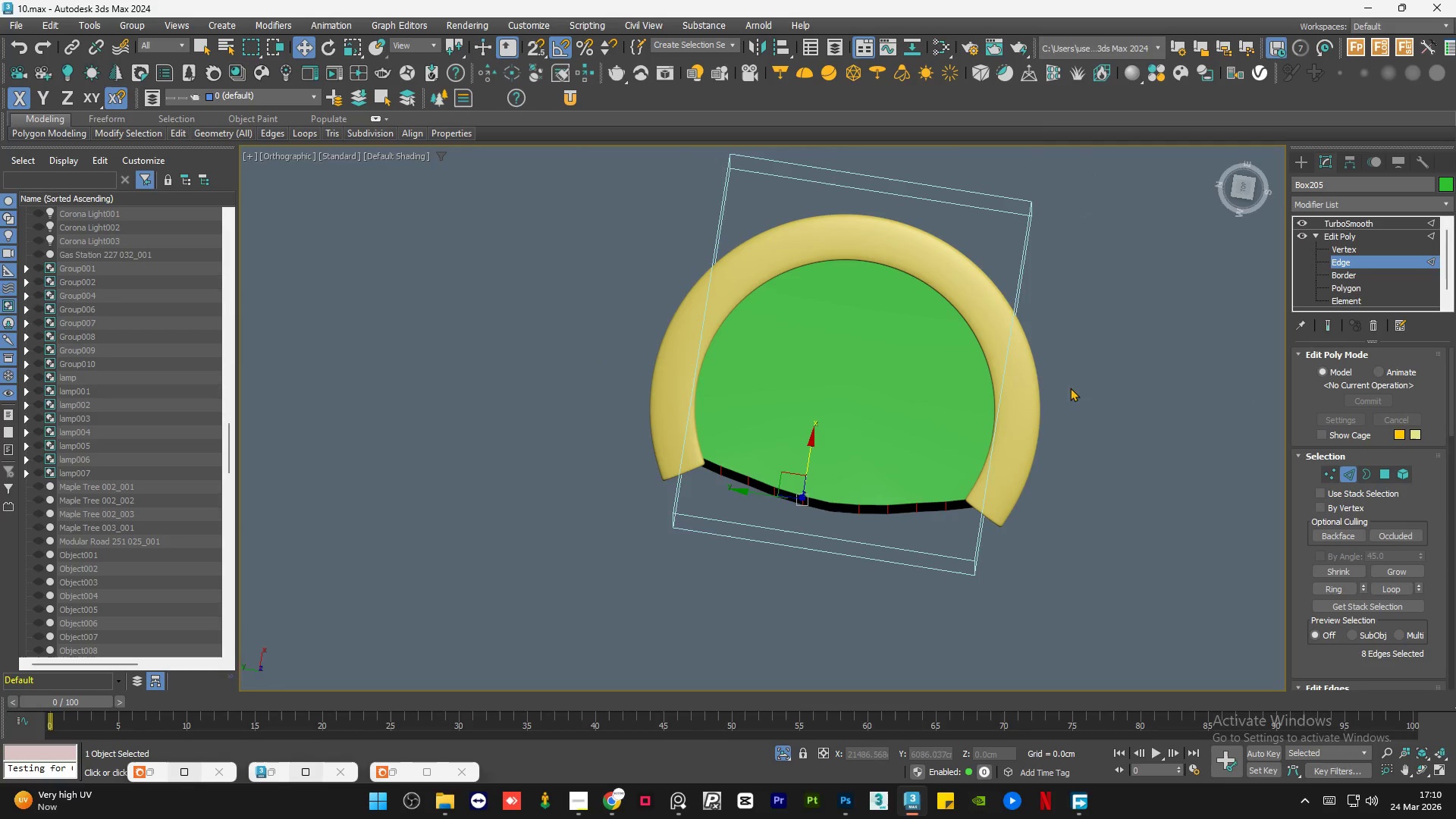 
hold_key(key=AltLeft, duration=0.72)
 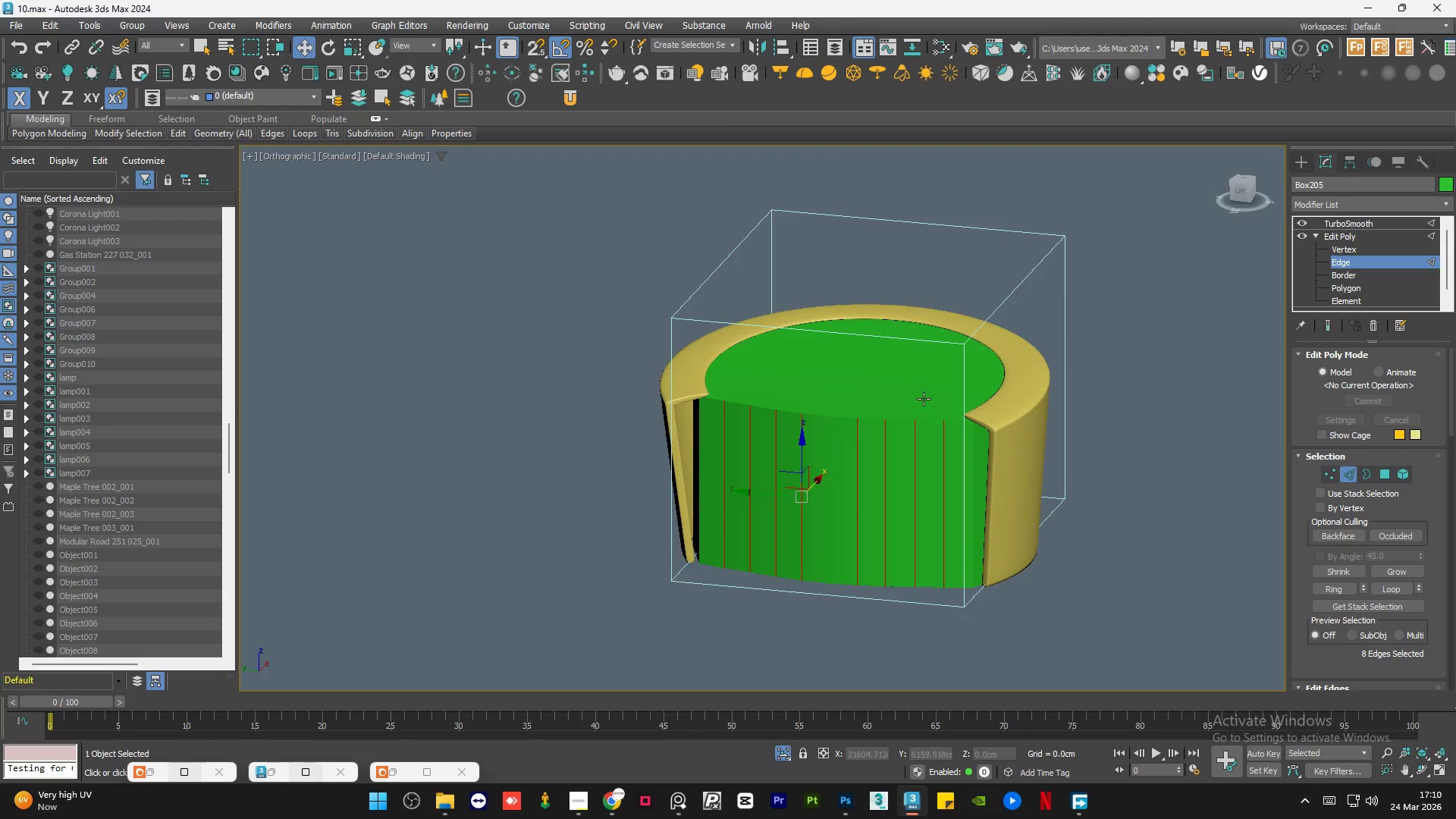 
key(Alt+1)
 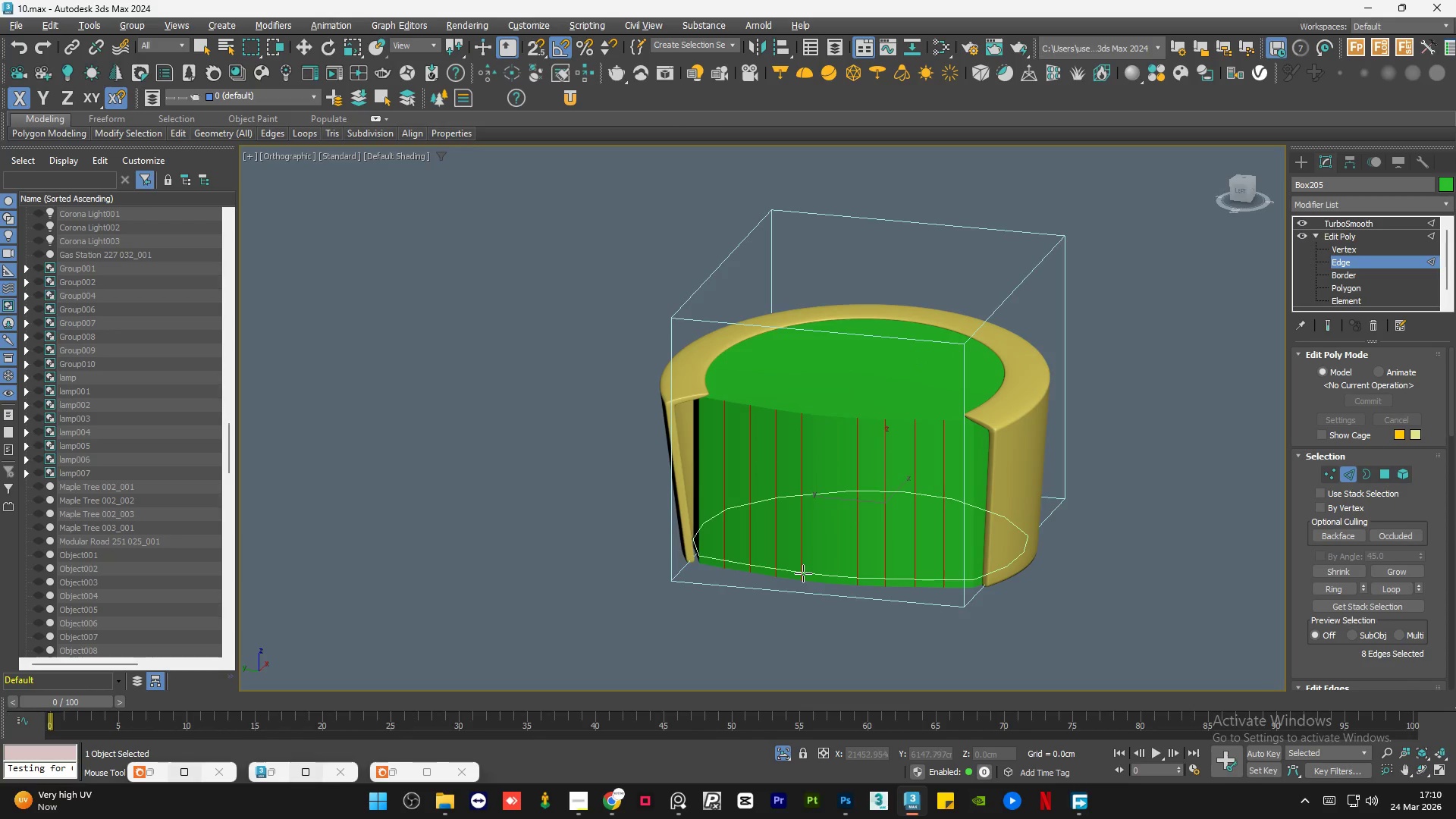 
left_click([803, 573])
 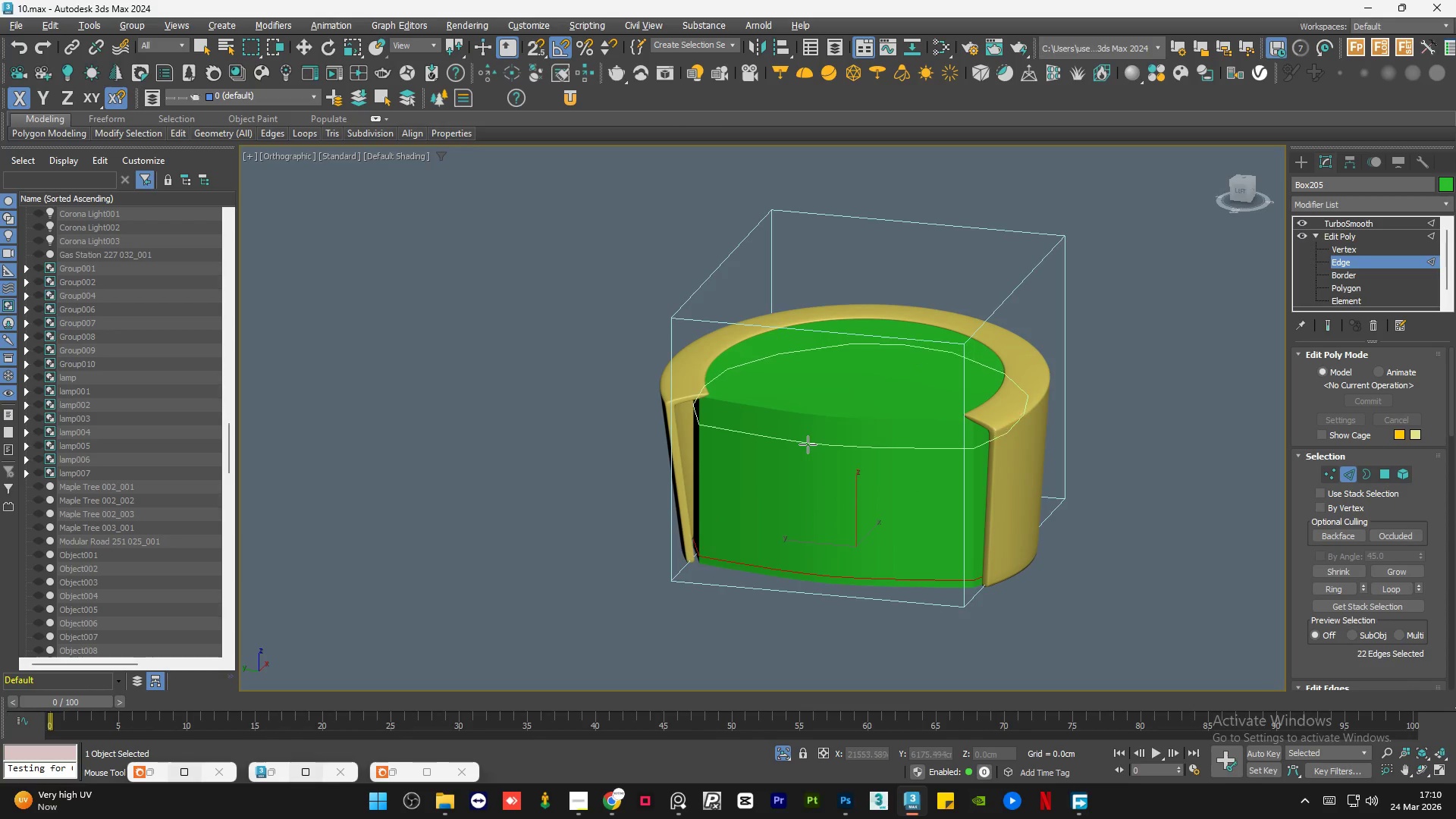 
left_click([807, 450])
 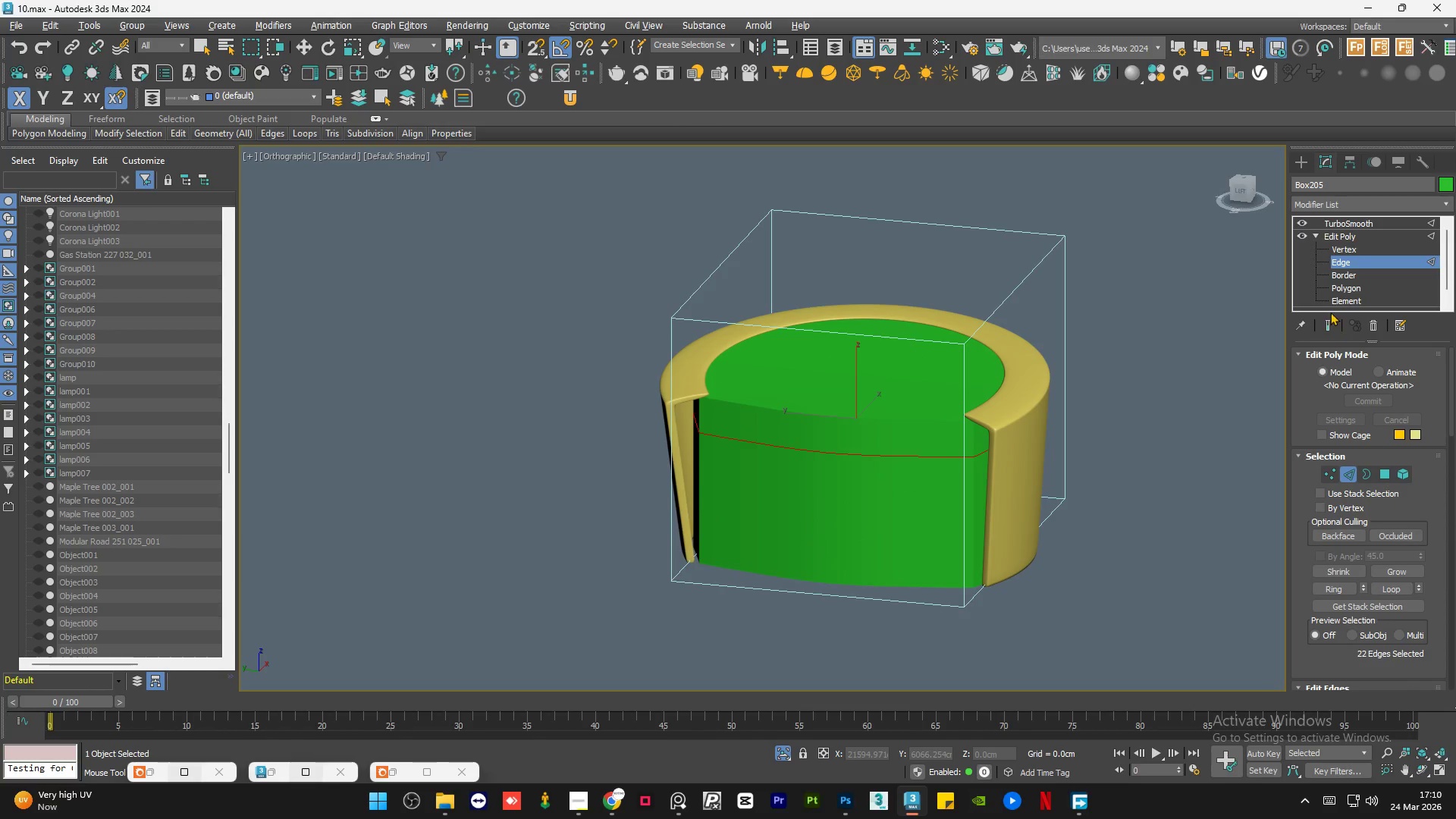 
left_click([1326, 328])
 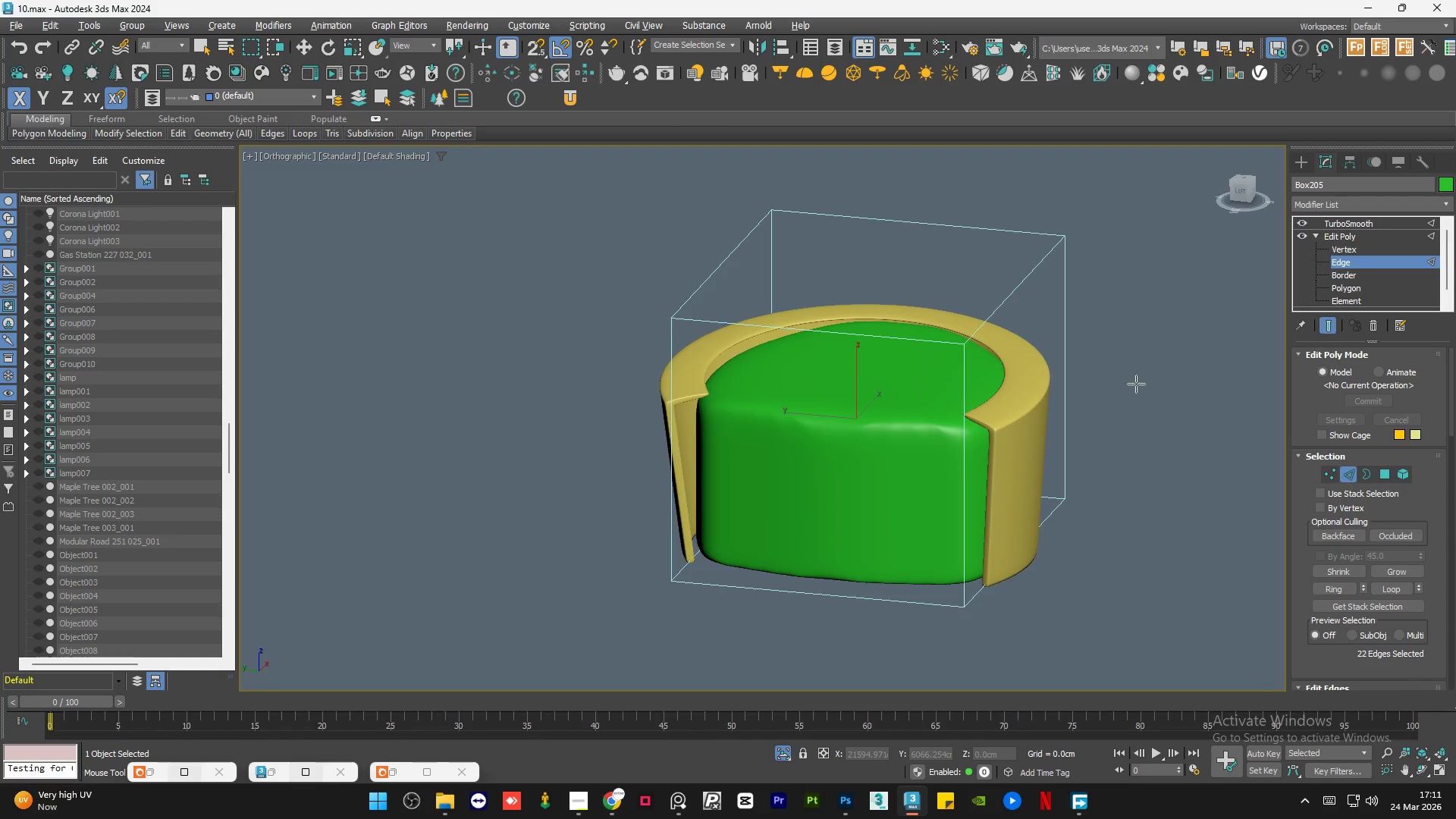 
hold_key(key=AltLeft, duration=1.52)
 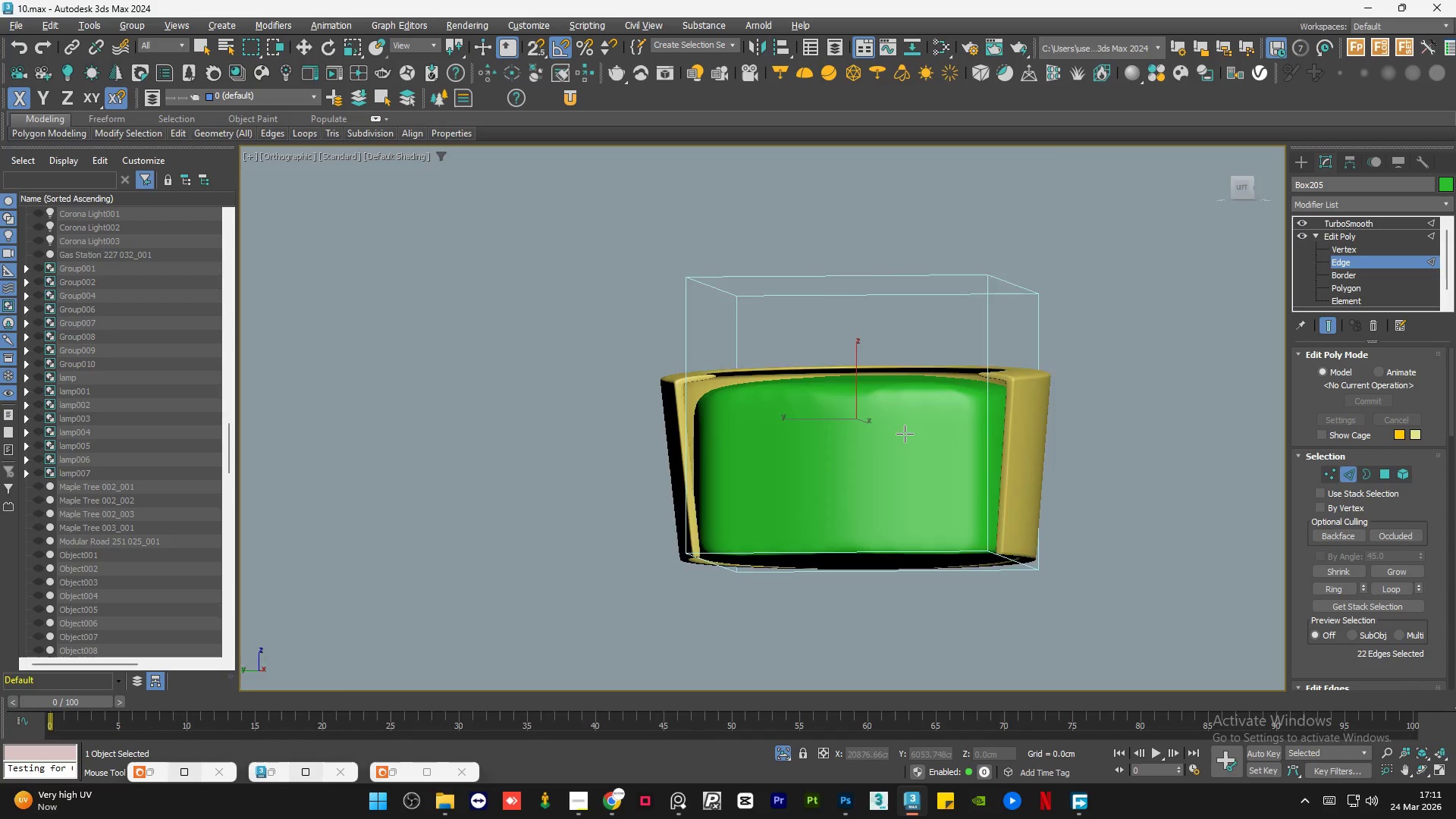 
hold_key(key=AltLeft, duration=1.5)
 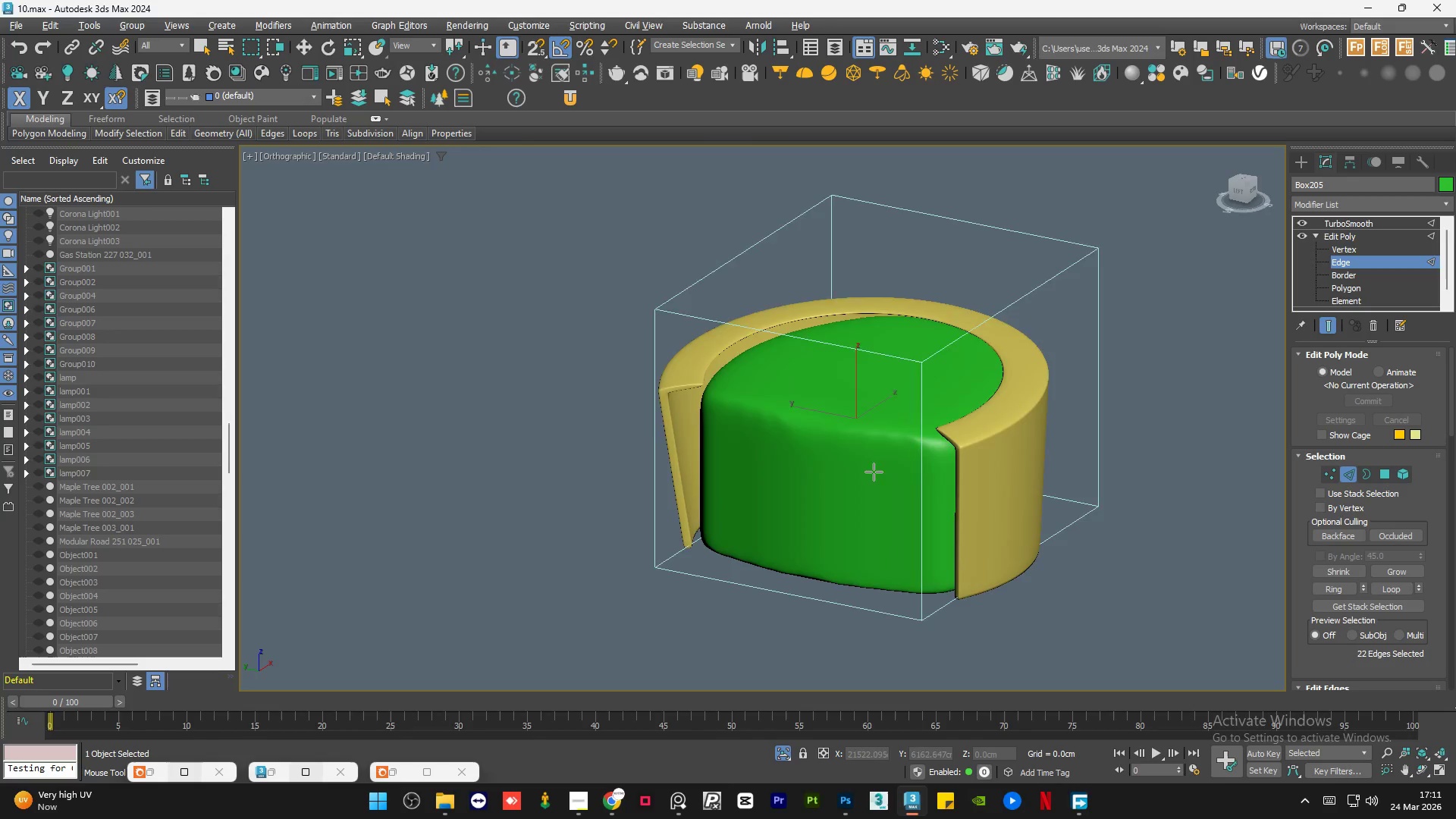 
key(Alt+AltLeft)
 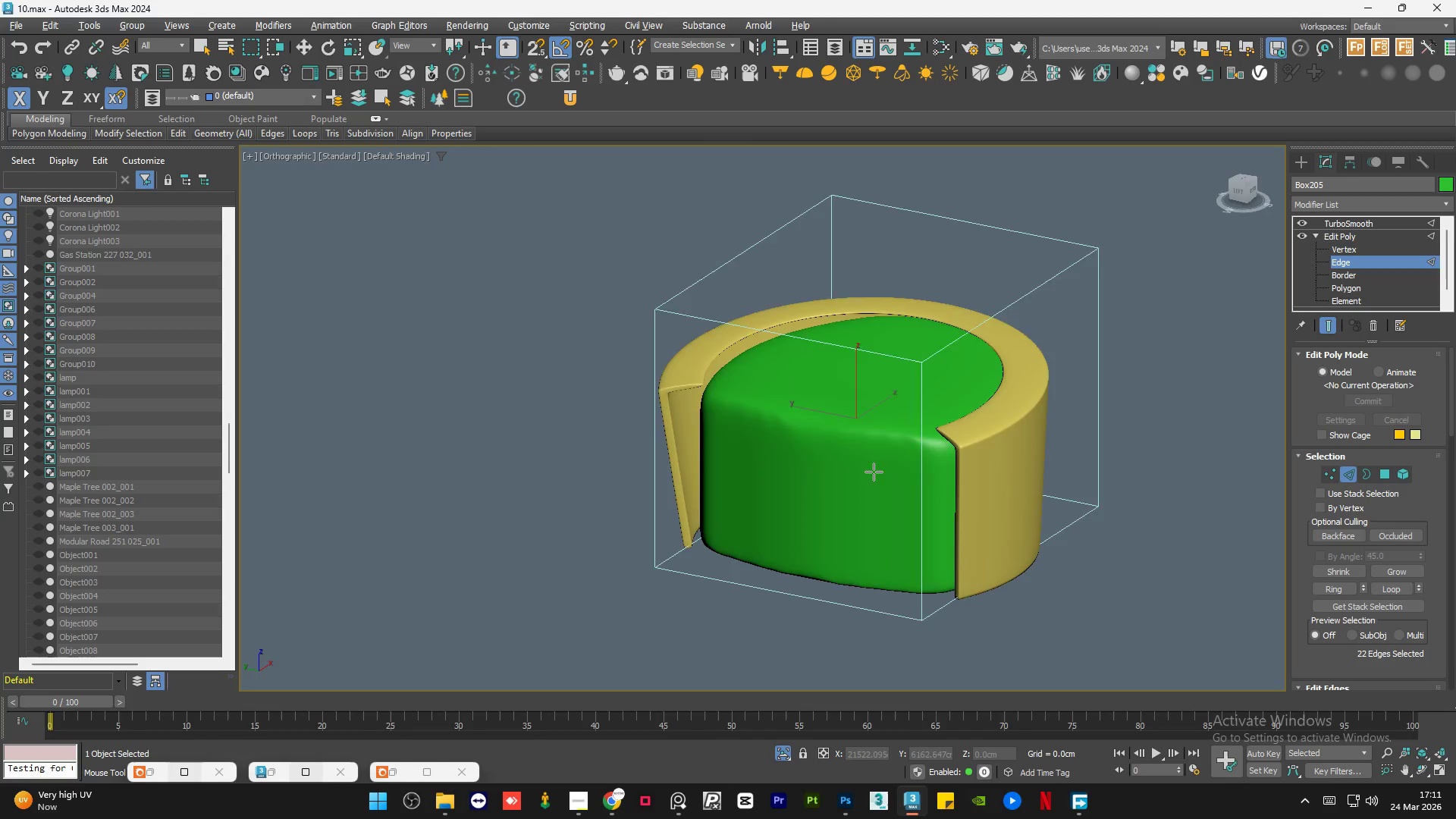 
key(Alt+AltLeft)
 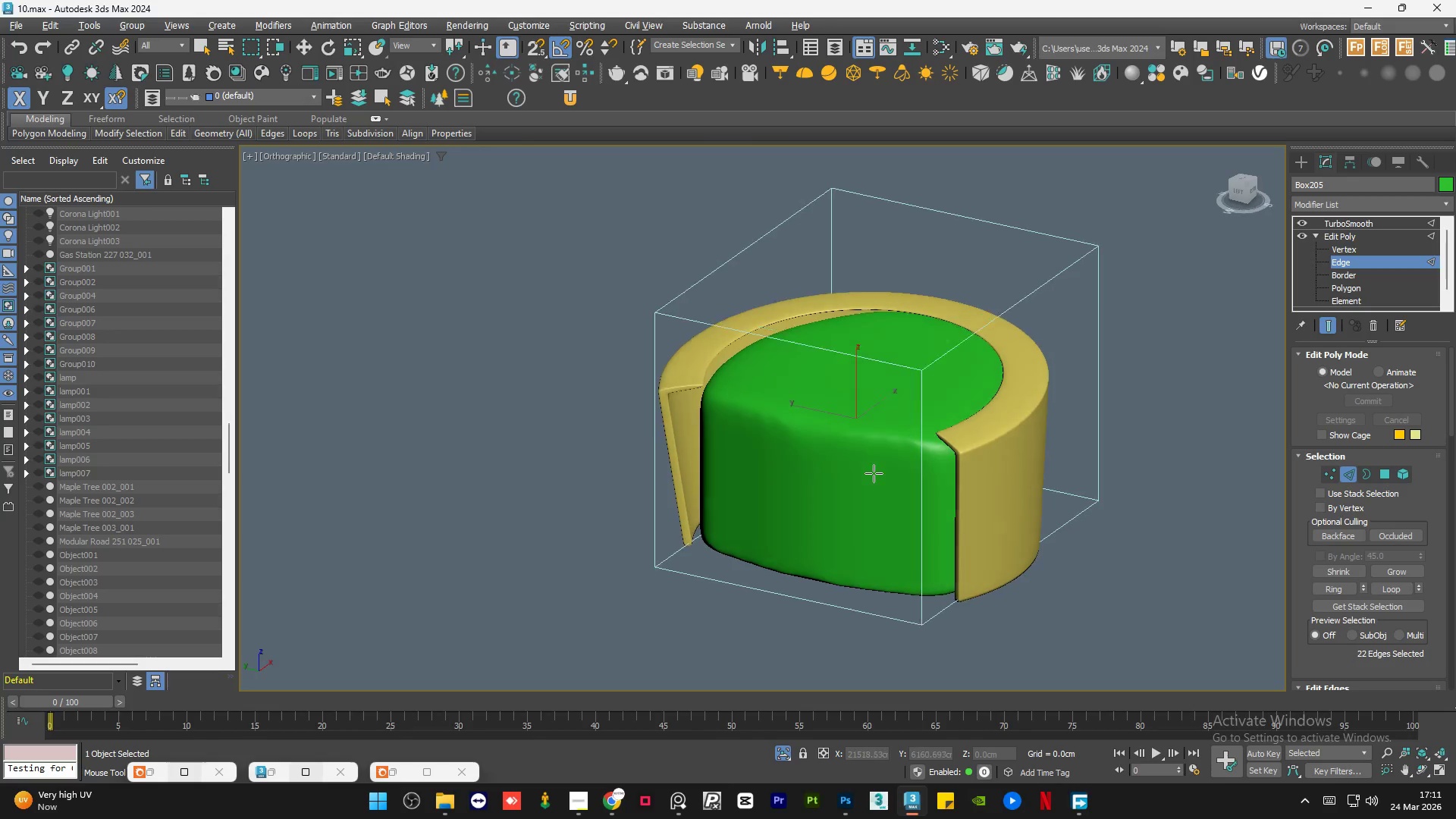 
key(Alt+AltLeft)
 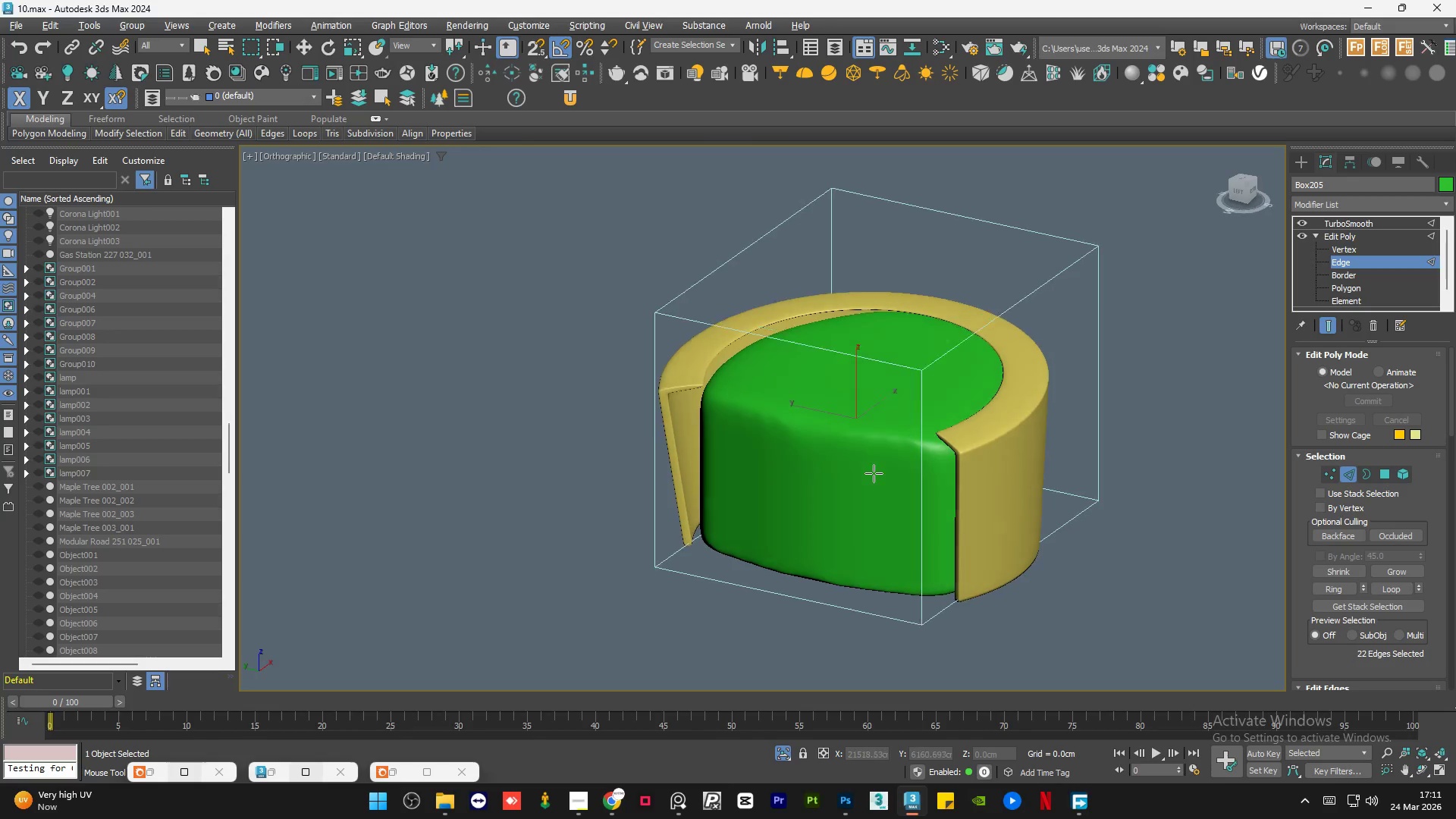 
key(Alt+AltLeft)
 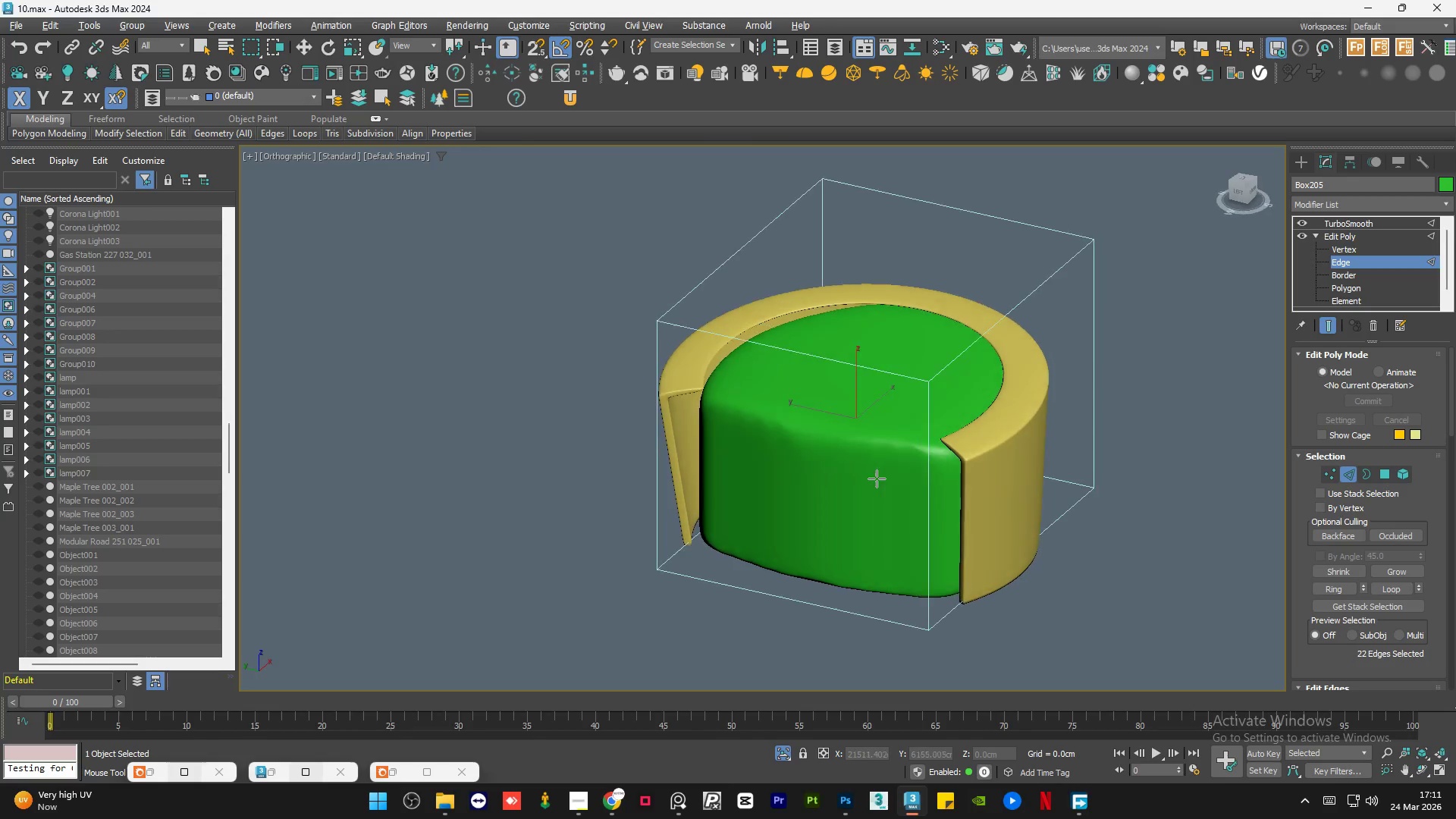 
key(Alt+AltLeft)
 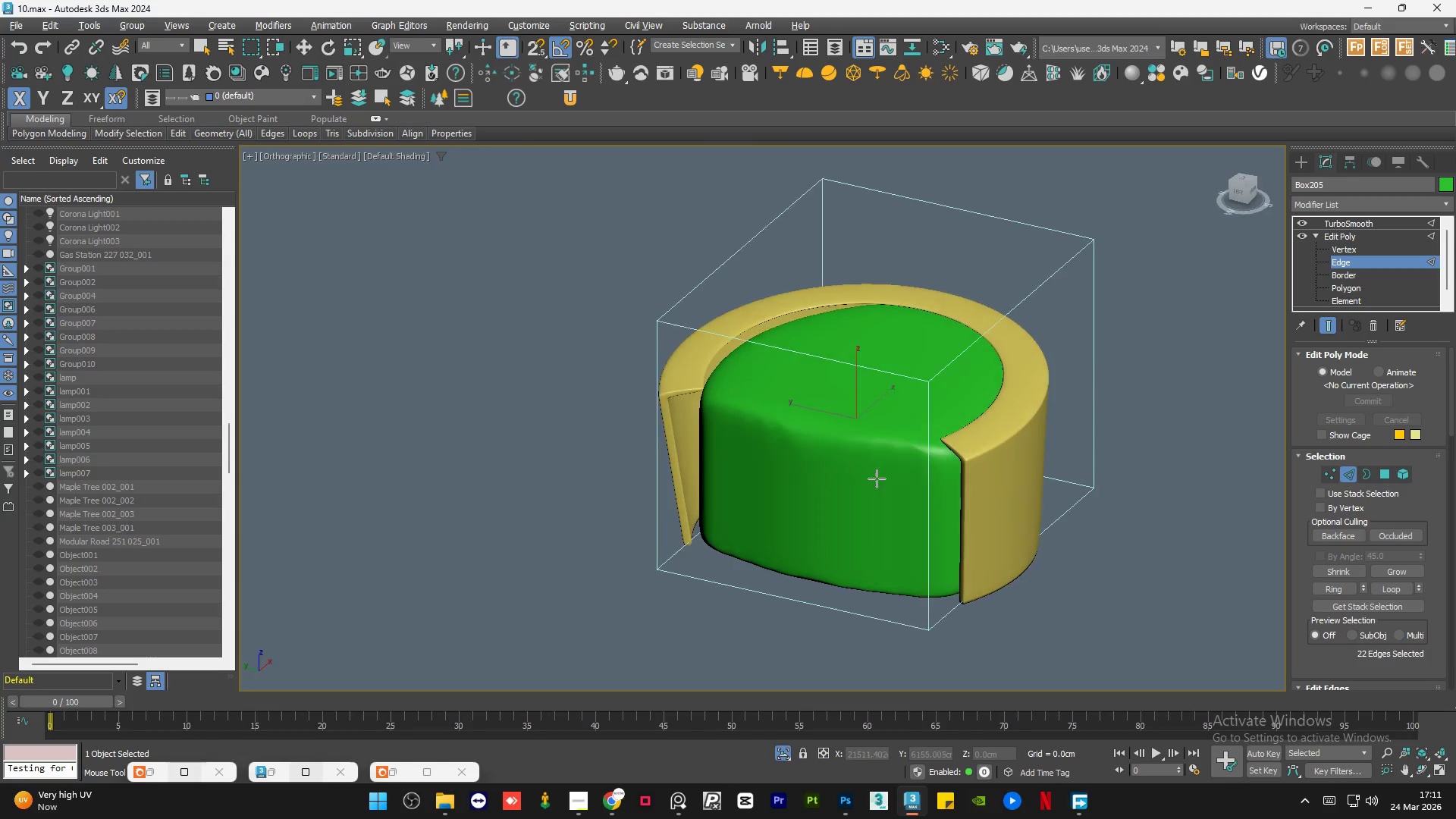 
key(Alt+AltLeft)
 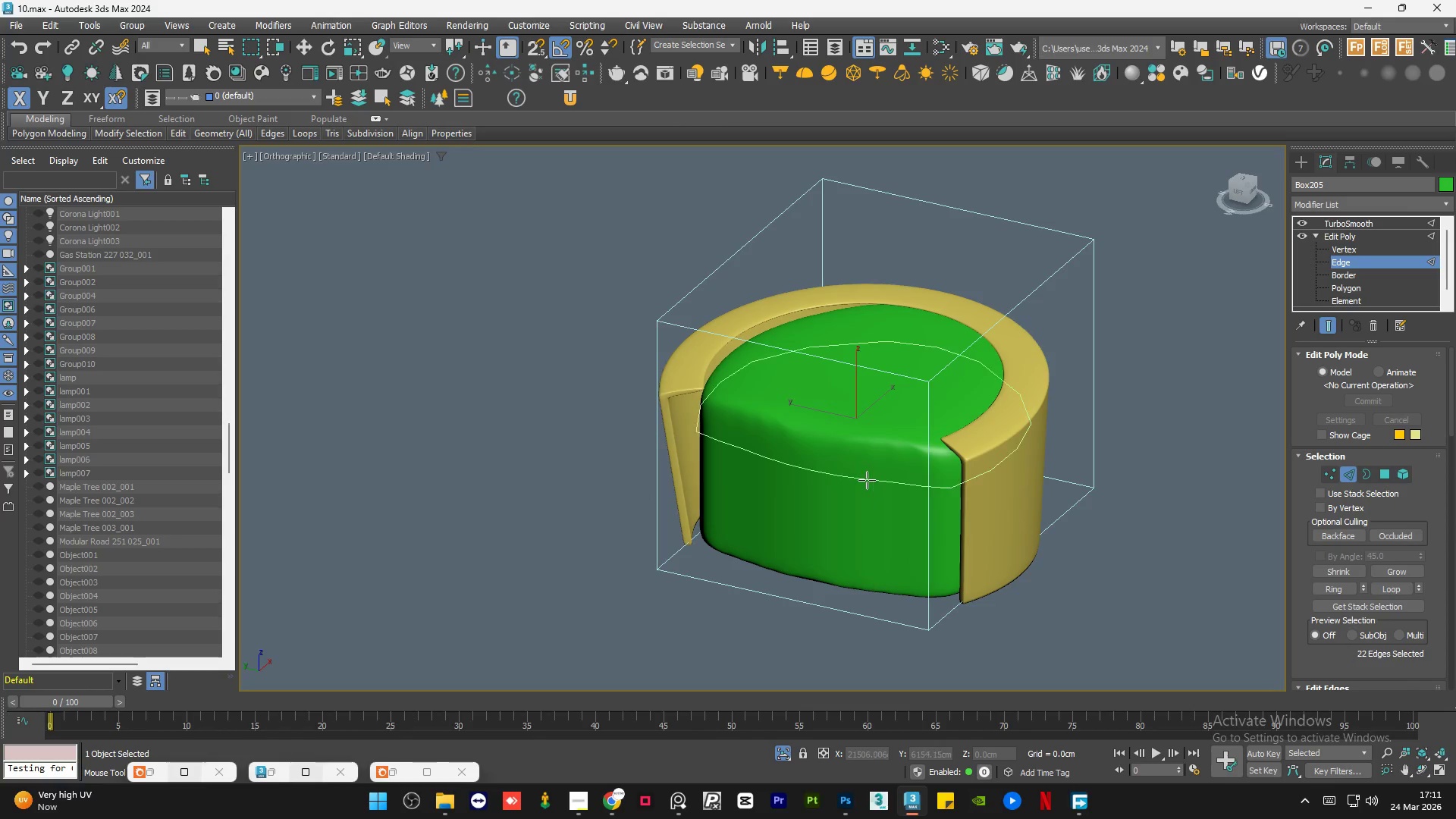 
hold_key(key=AltLeft, duration=1.48)
 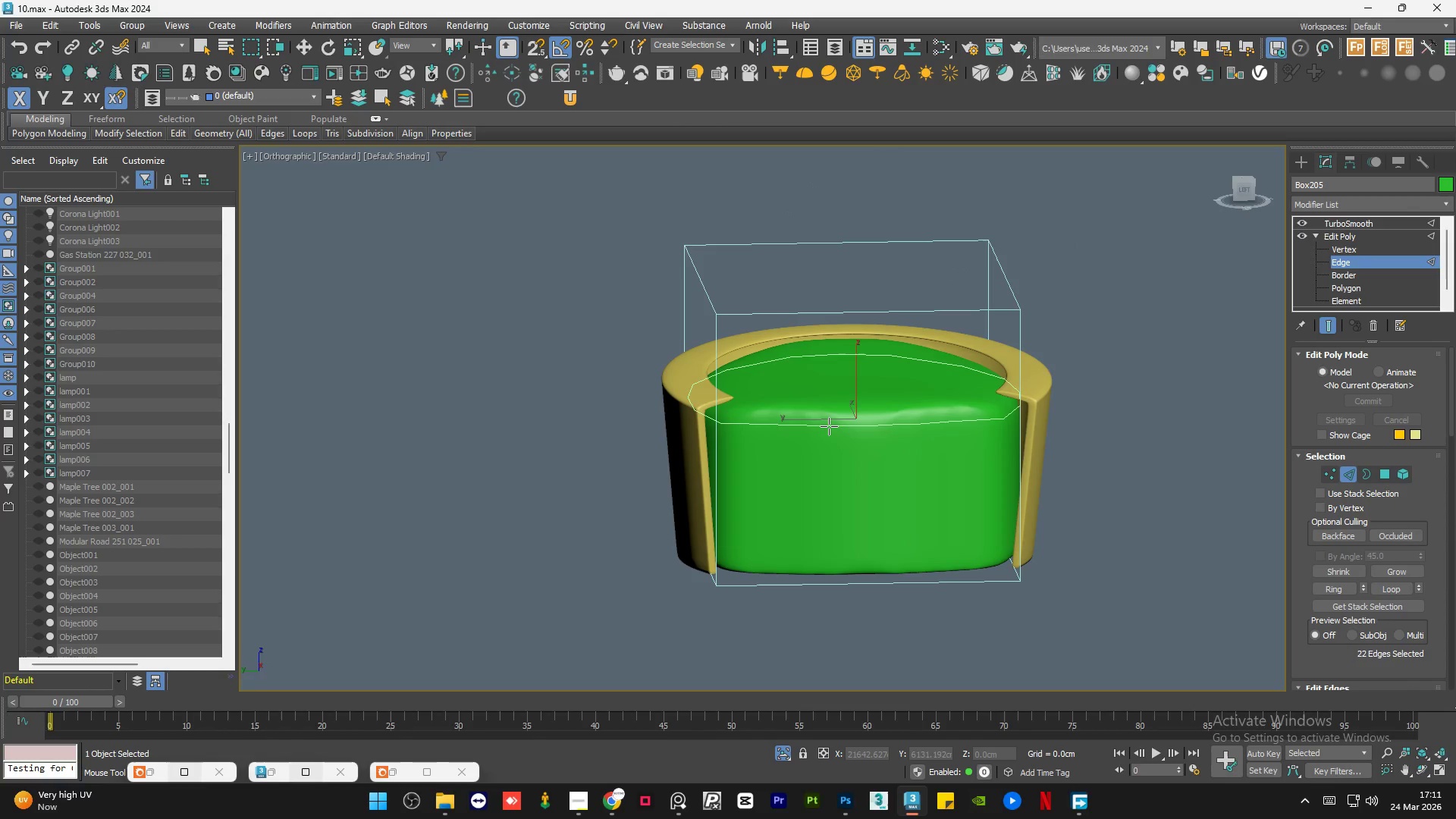 
left_click([829, 426])
 